 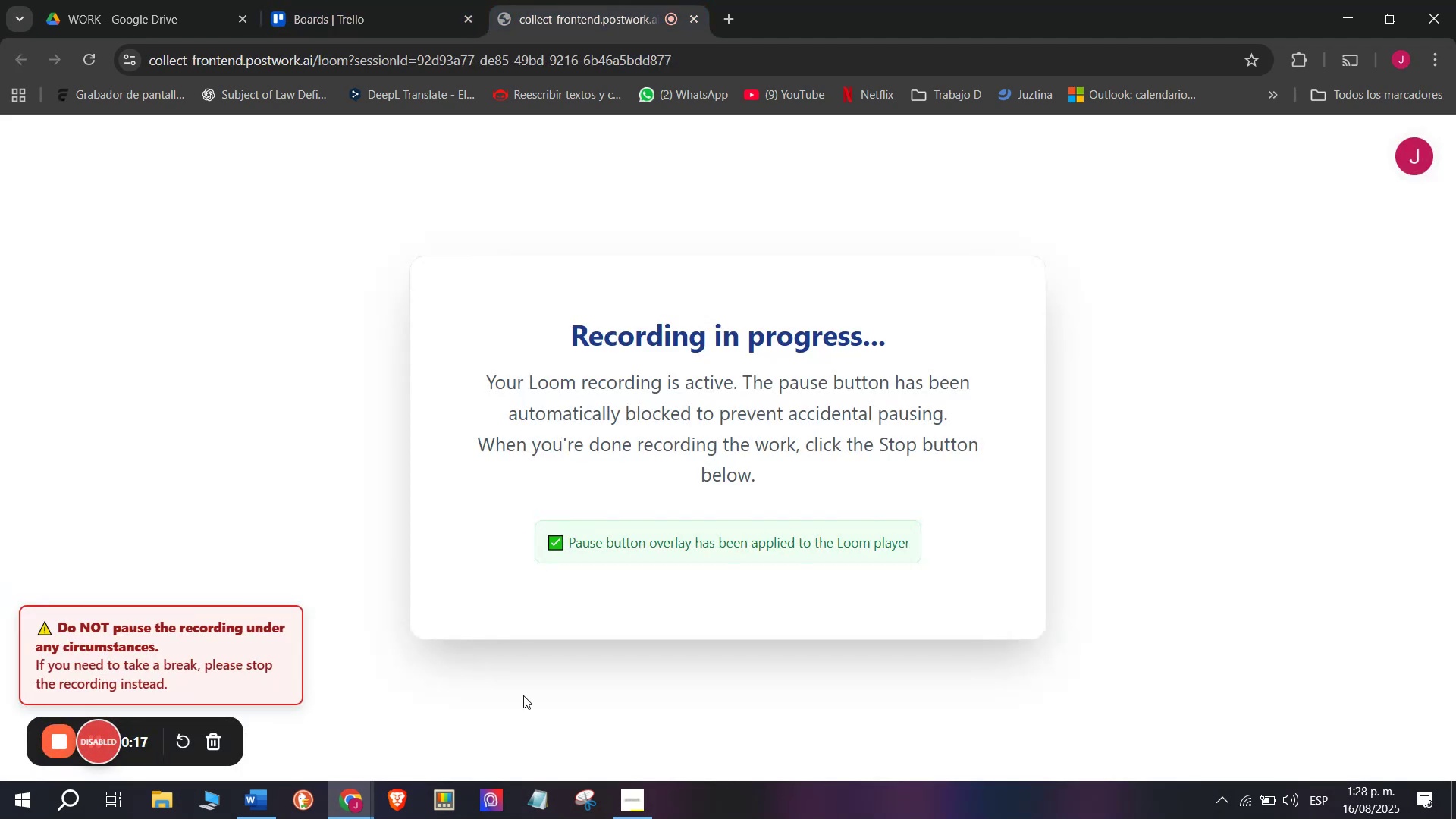 
left_click_drag(start_coordinate=[641, 782], to_coordinate=[636, 795])
 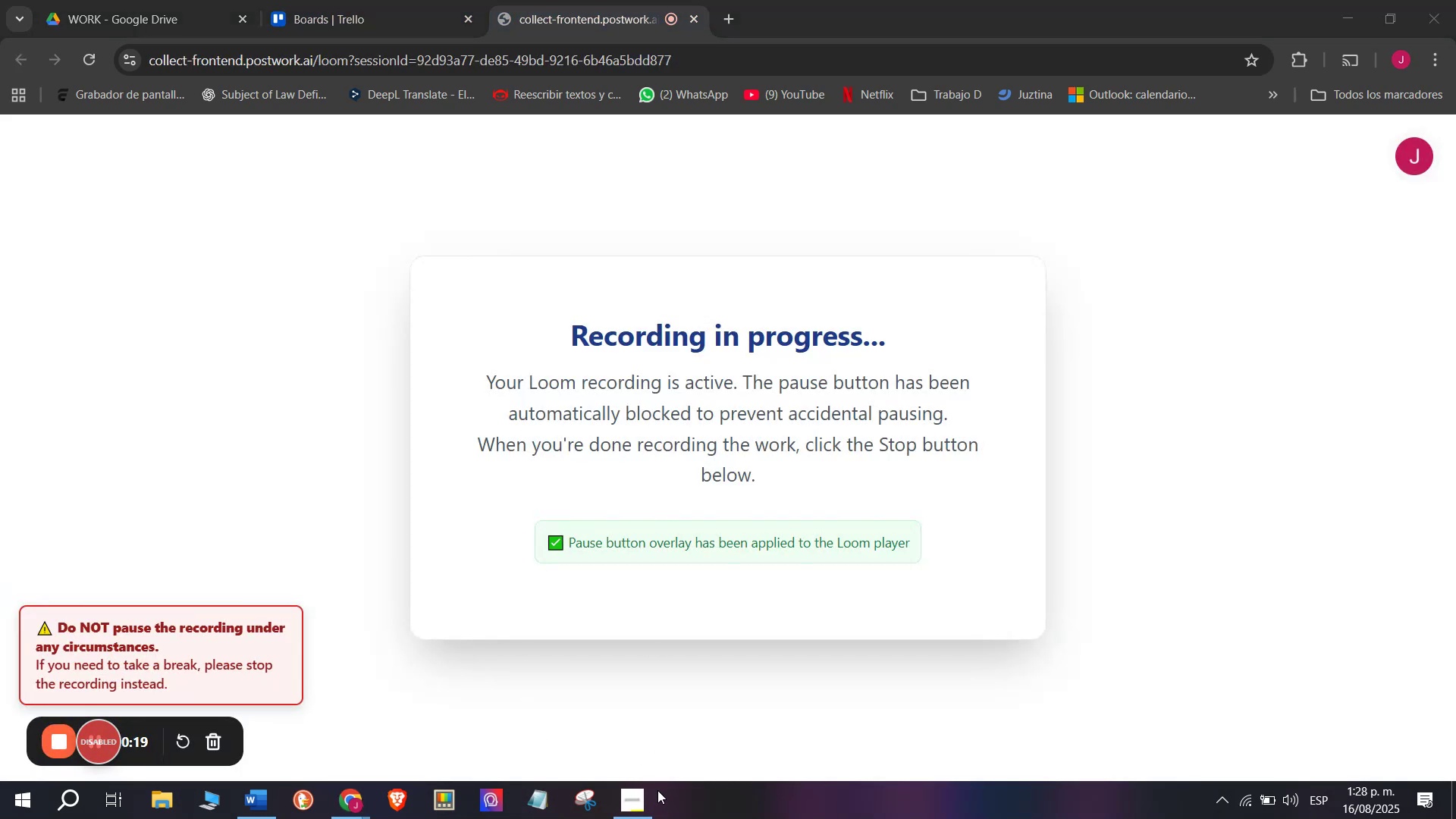 
left_click([641, 803])
 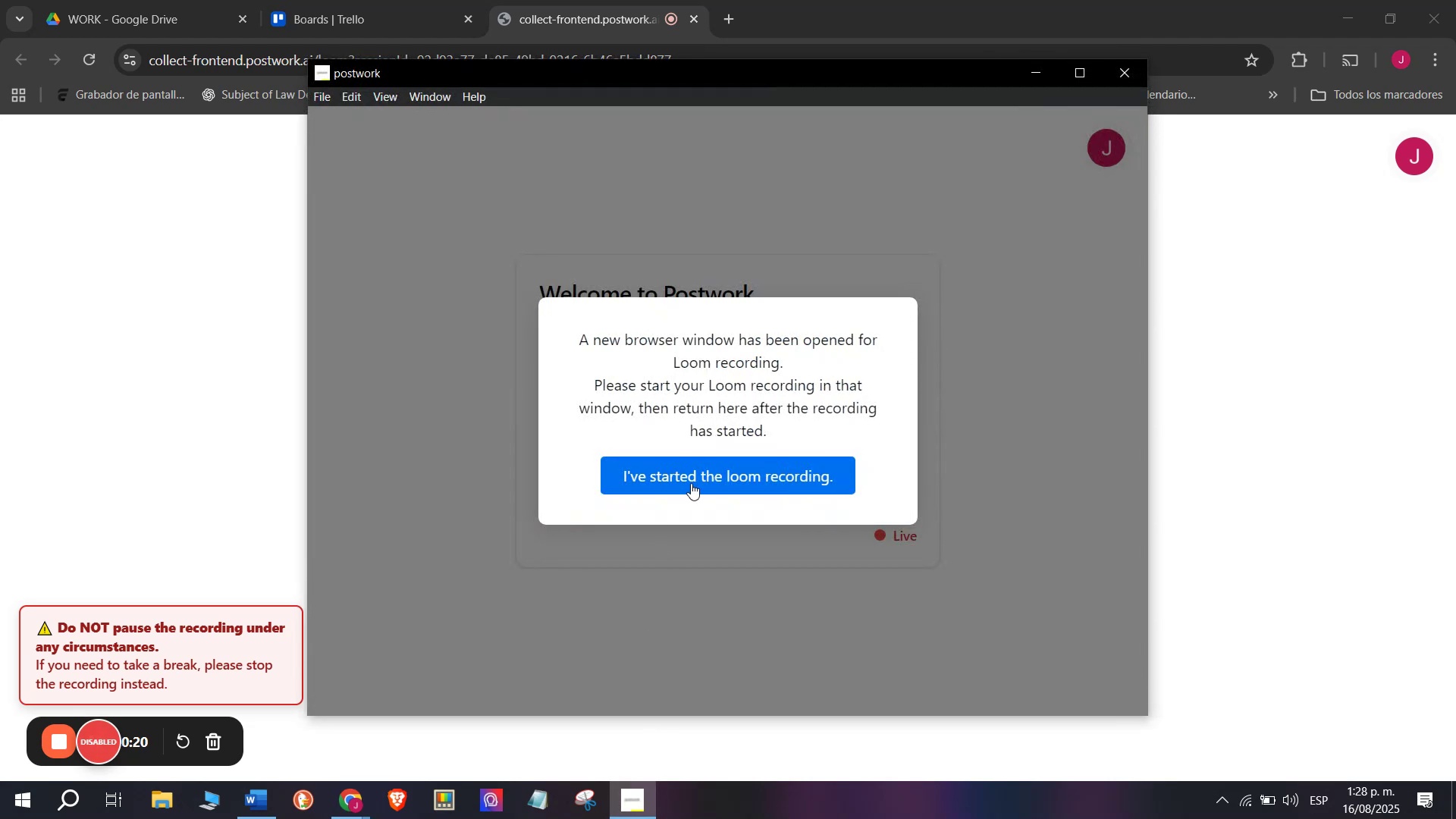 
left_click([691, 485])
 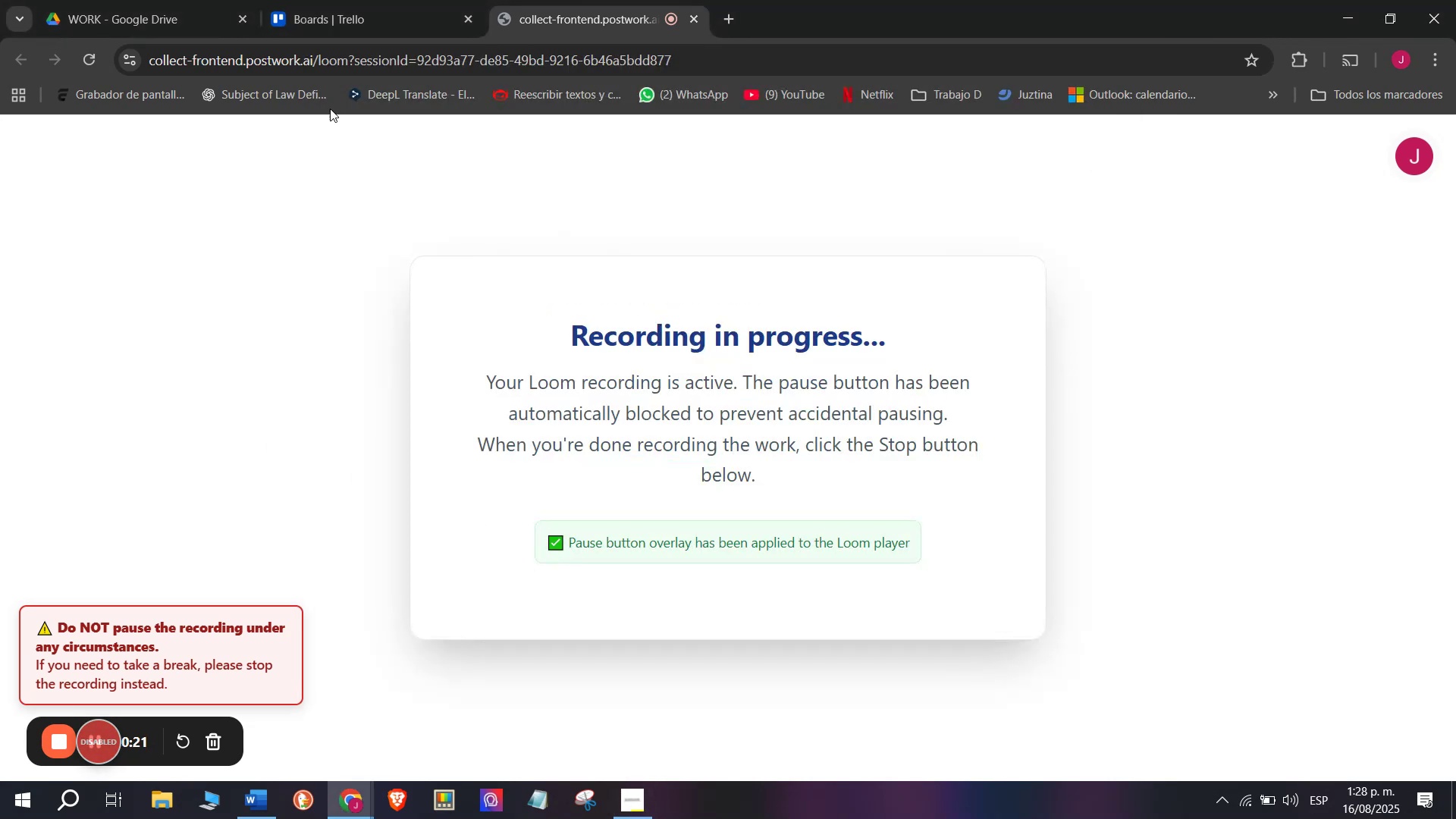 
double_click([391, 0])
 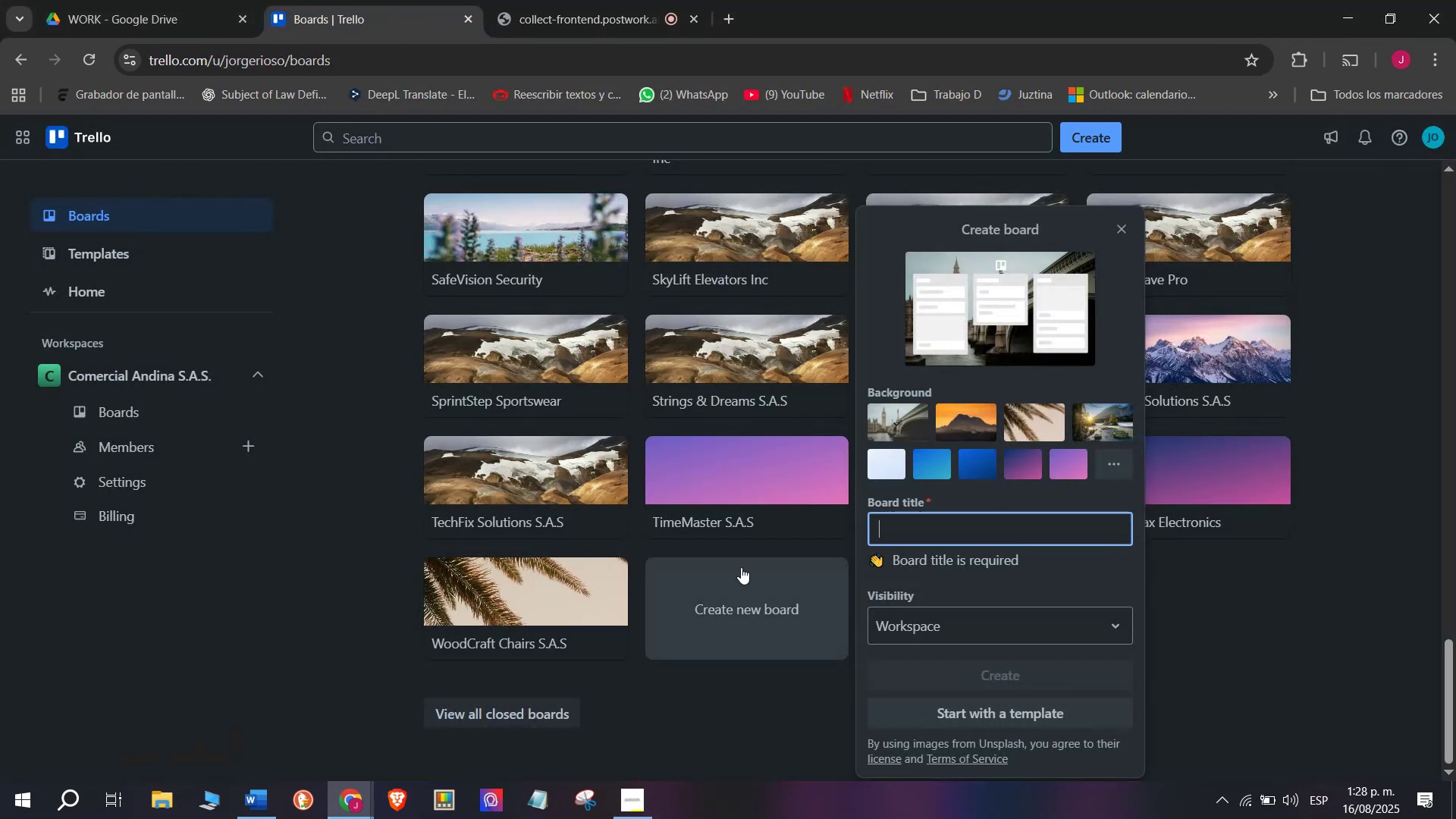 
wait(10.7)
 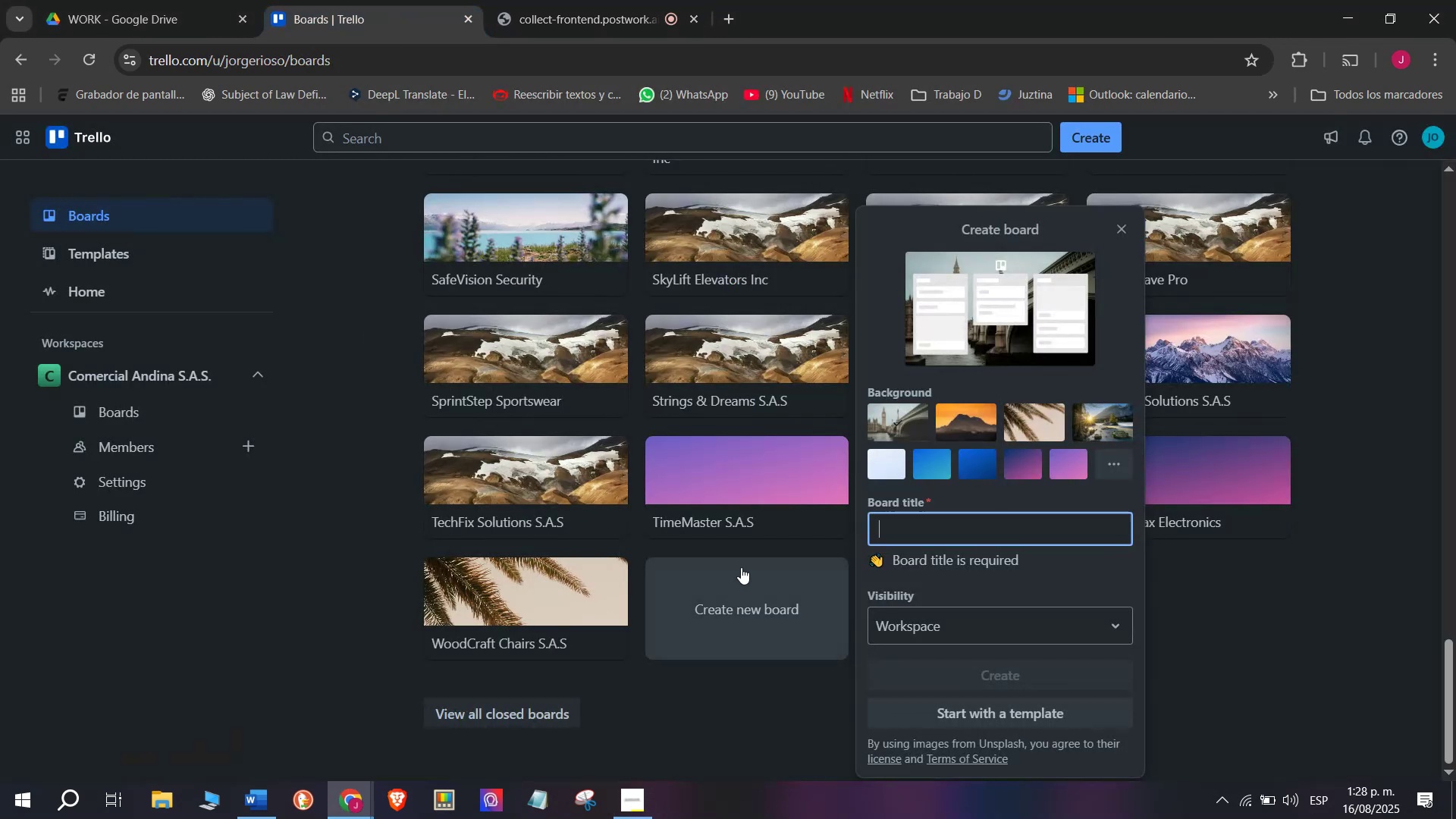 
type(Product)
 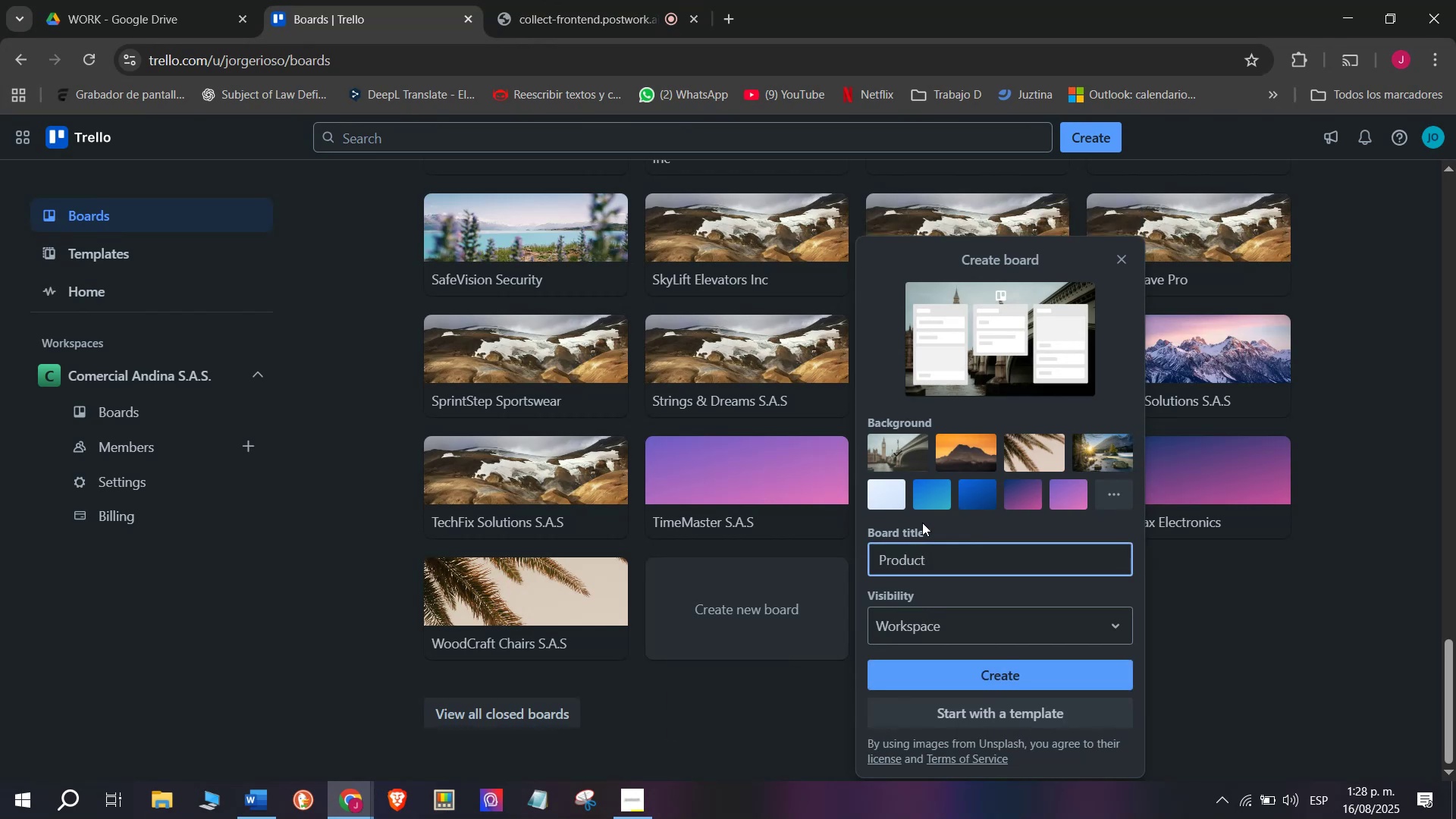 
type( Catalog)
 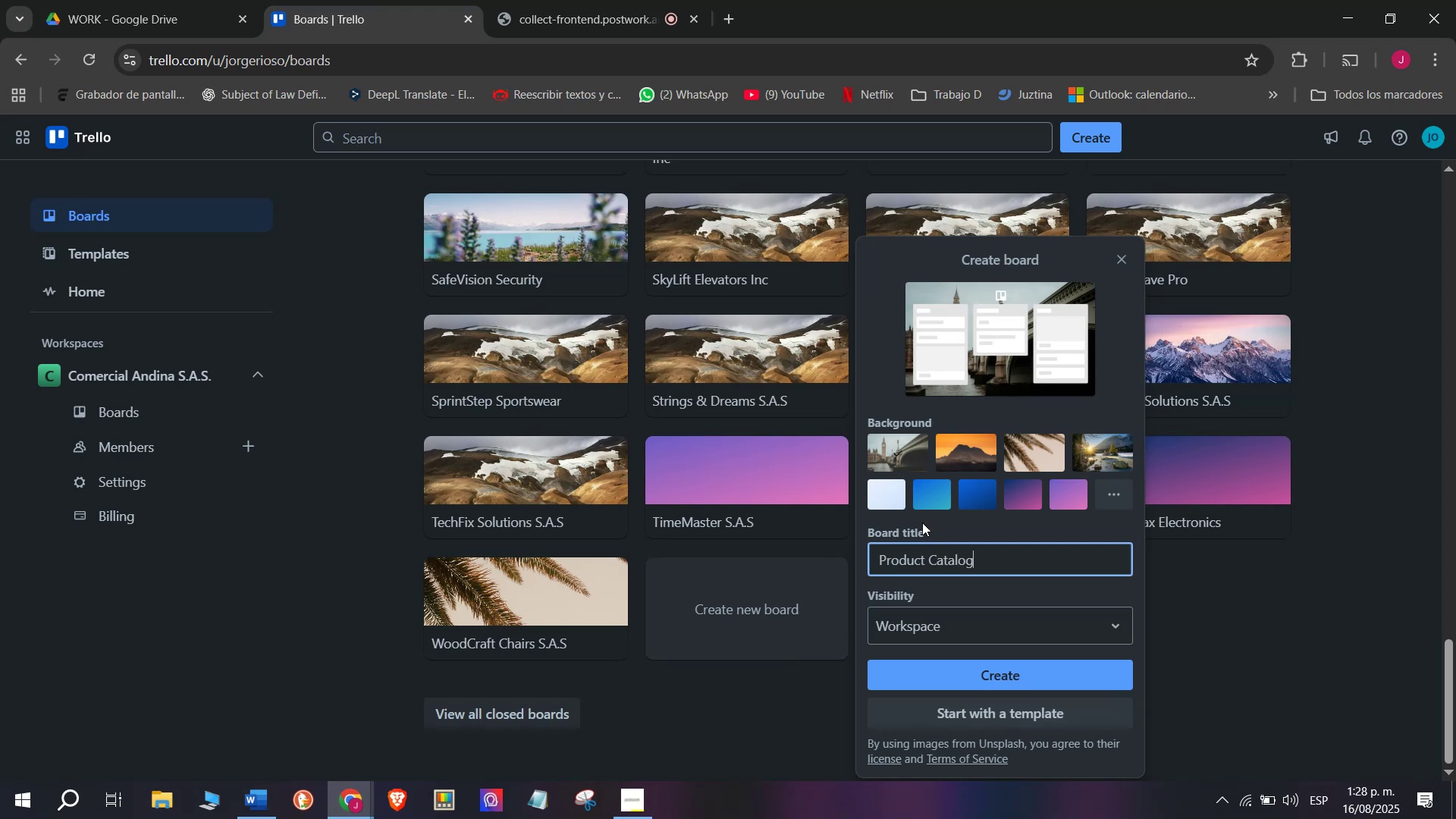 
key(Enter)
 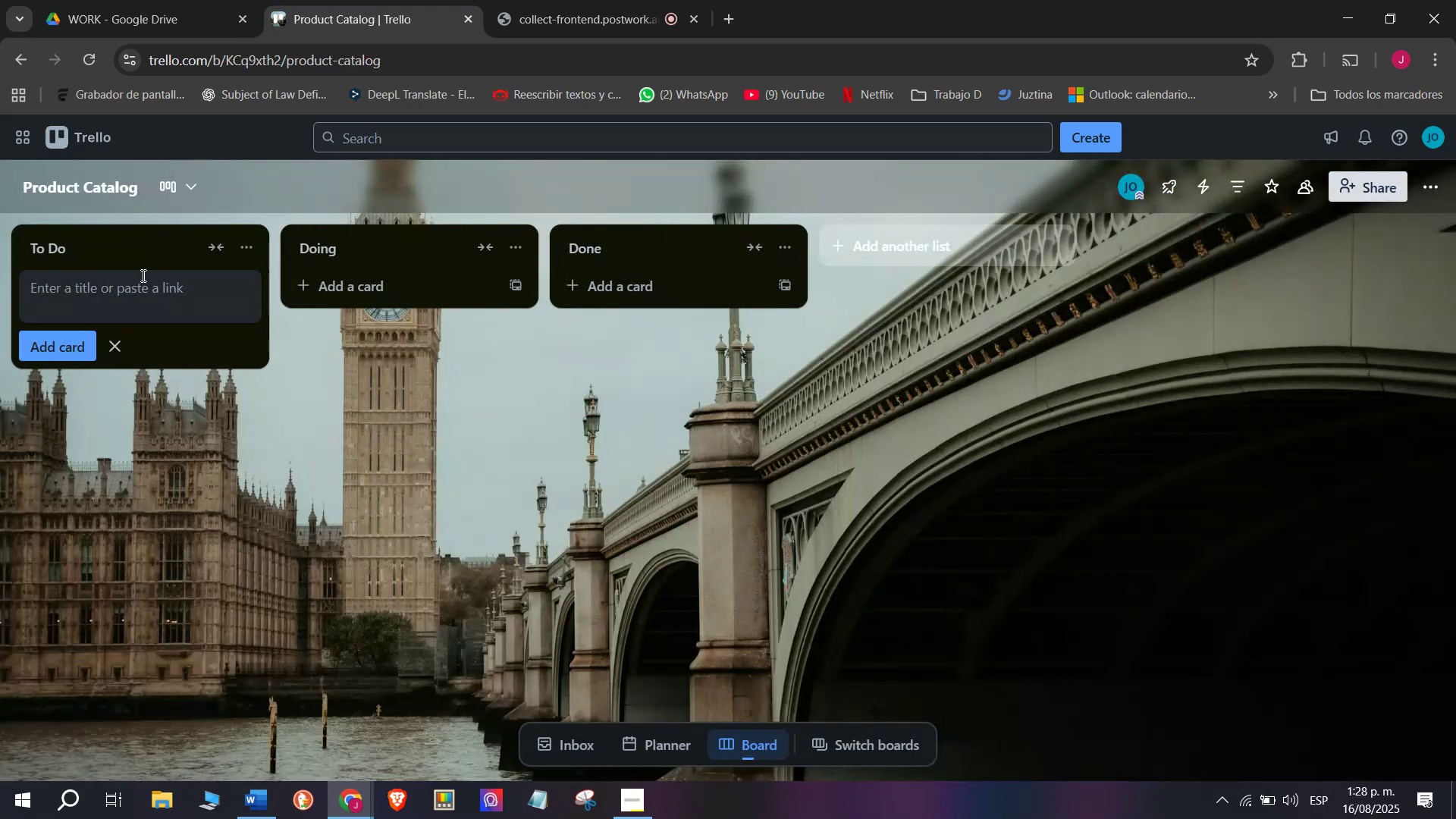 
left_click([139, 240])
 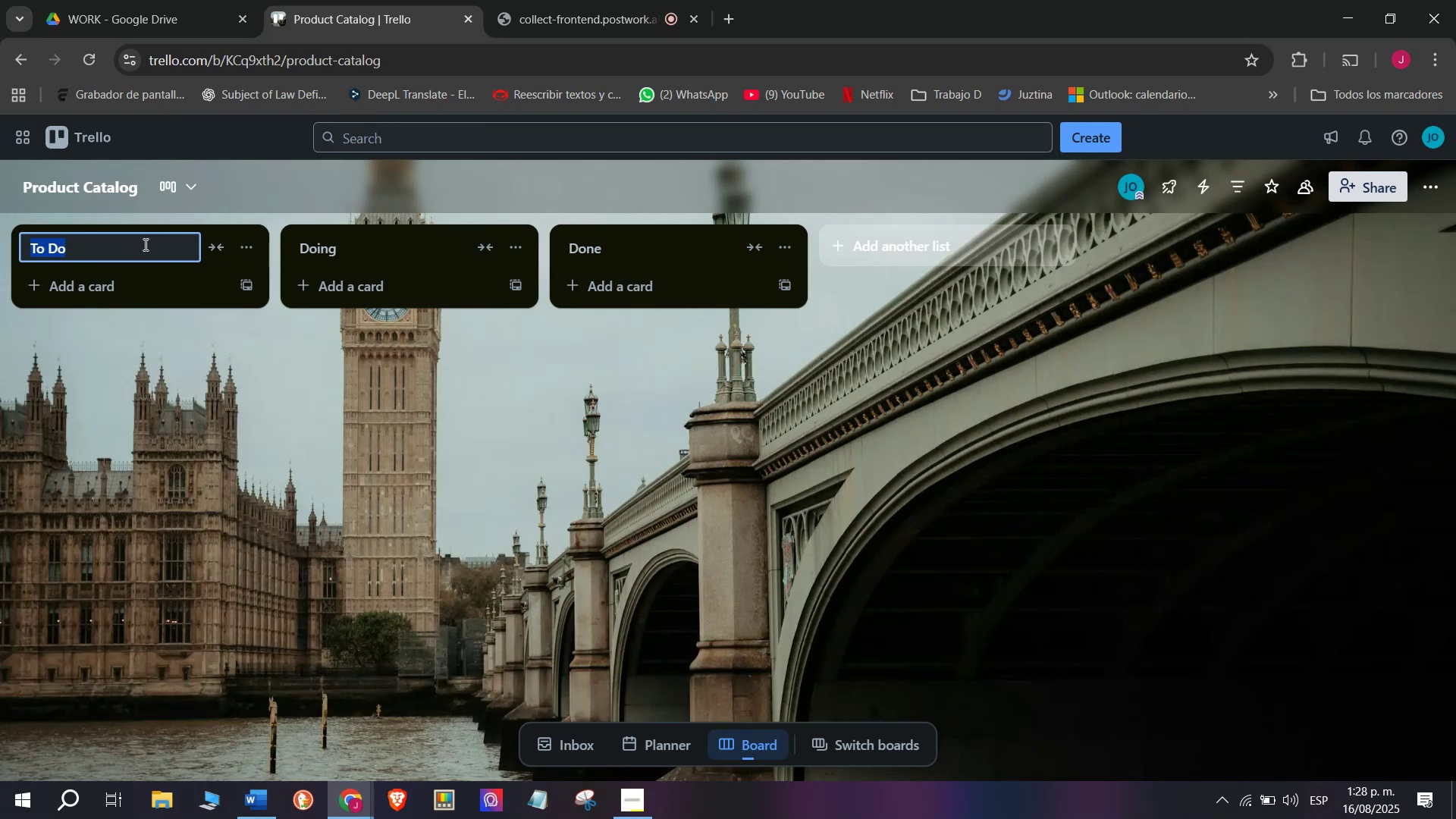 
wait(17.31)
 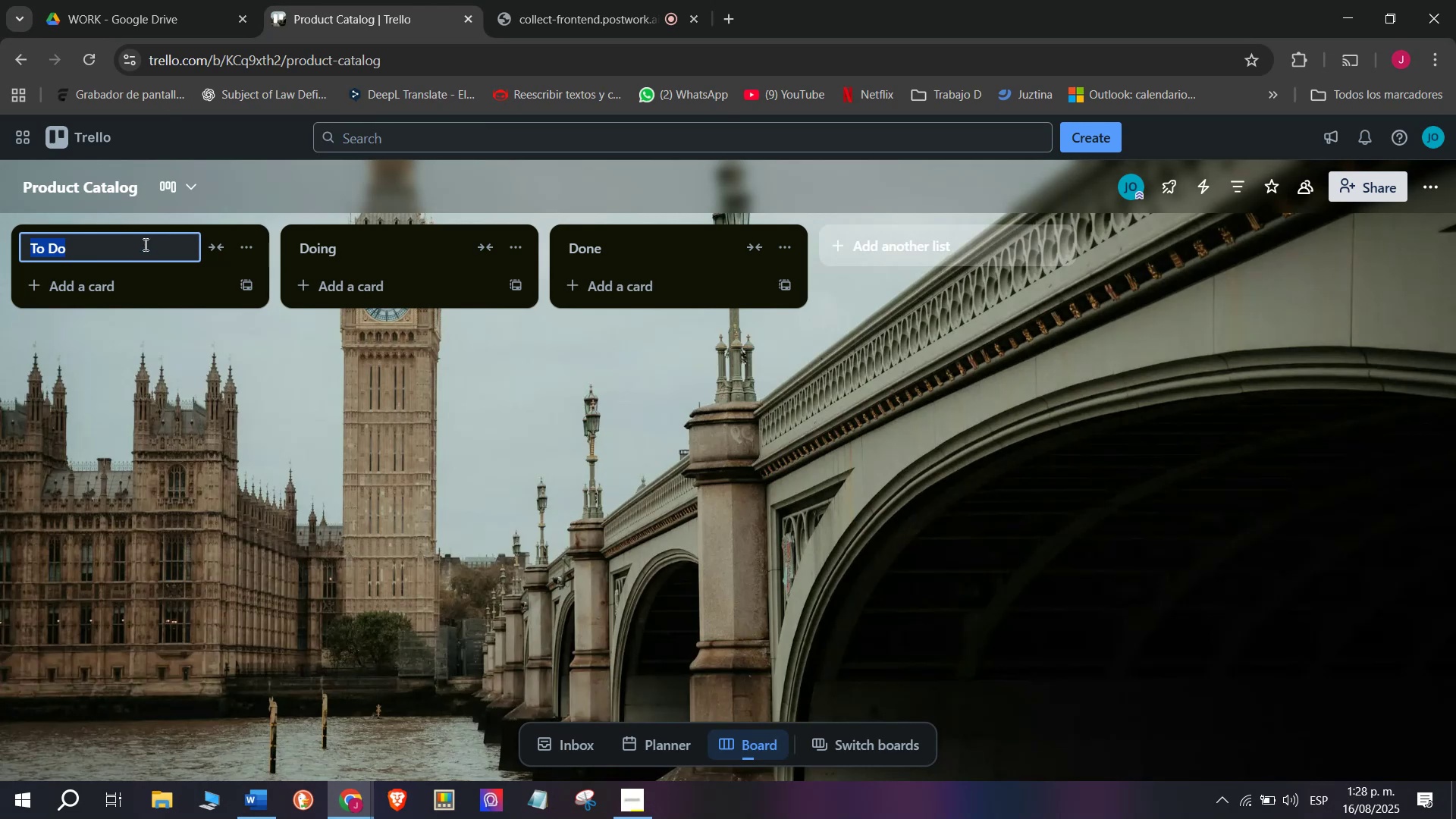 
left_click([74, 193])
 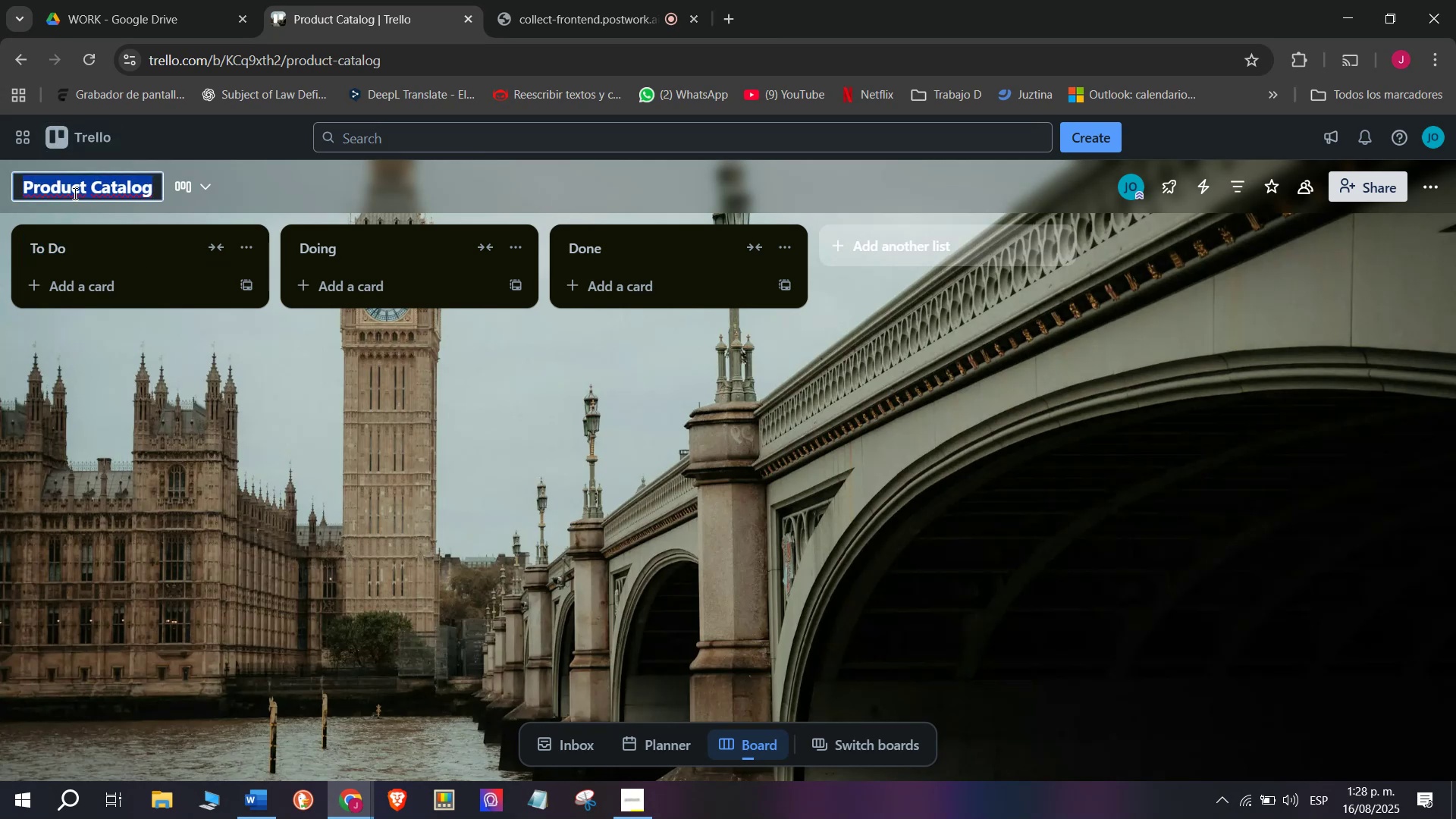 
hold_key(key=ControlLeft, duration=0.55)
 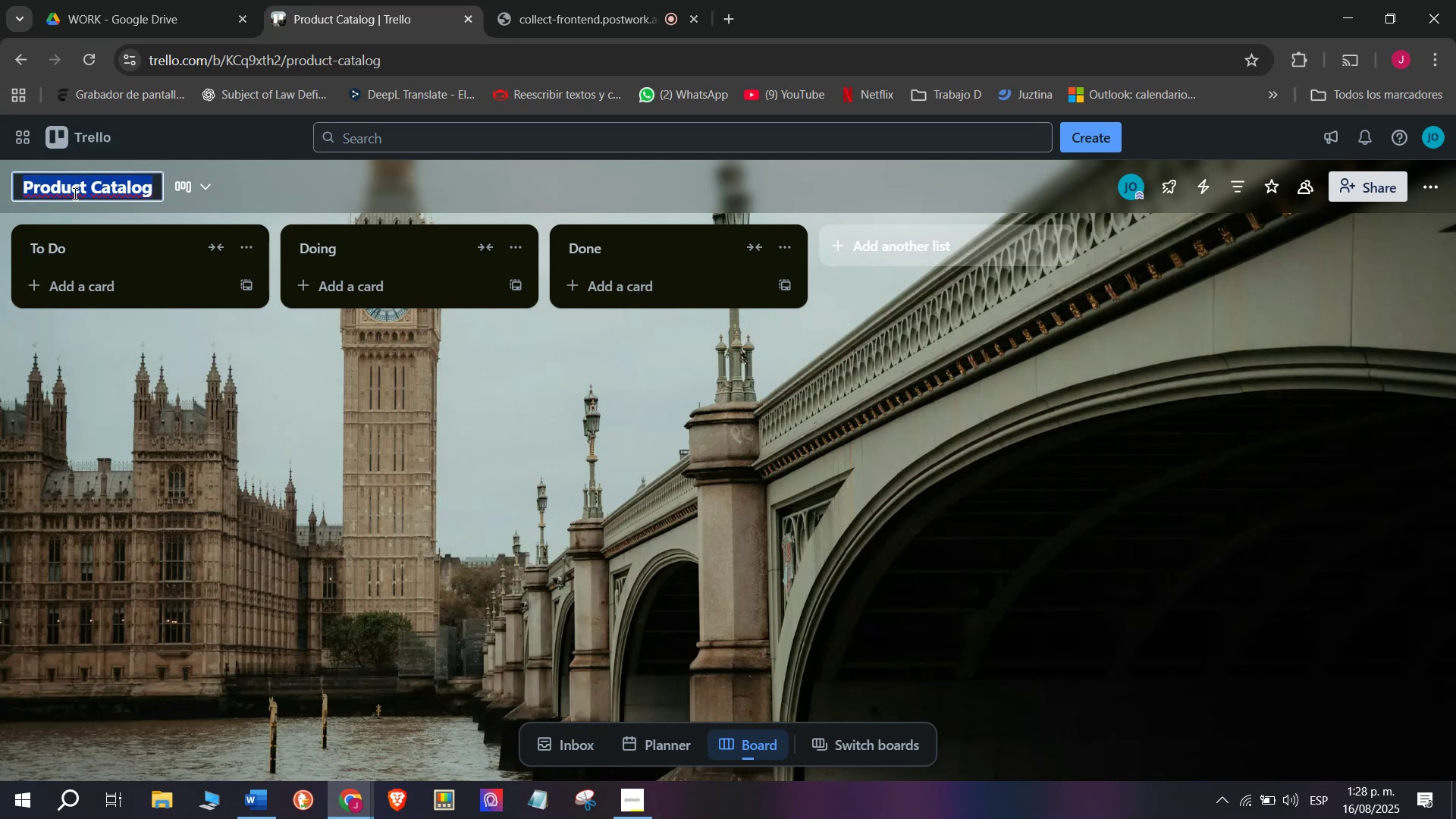 
key(Shift+ShiftLeft)
 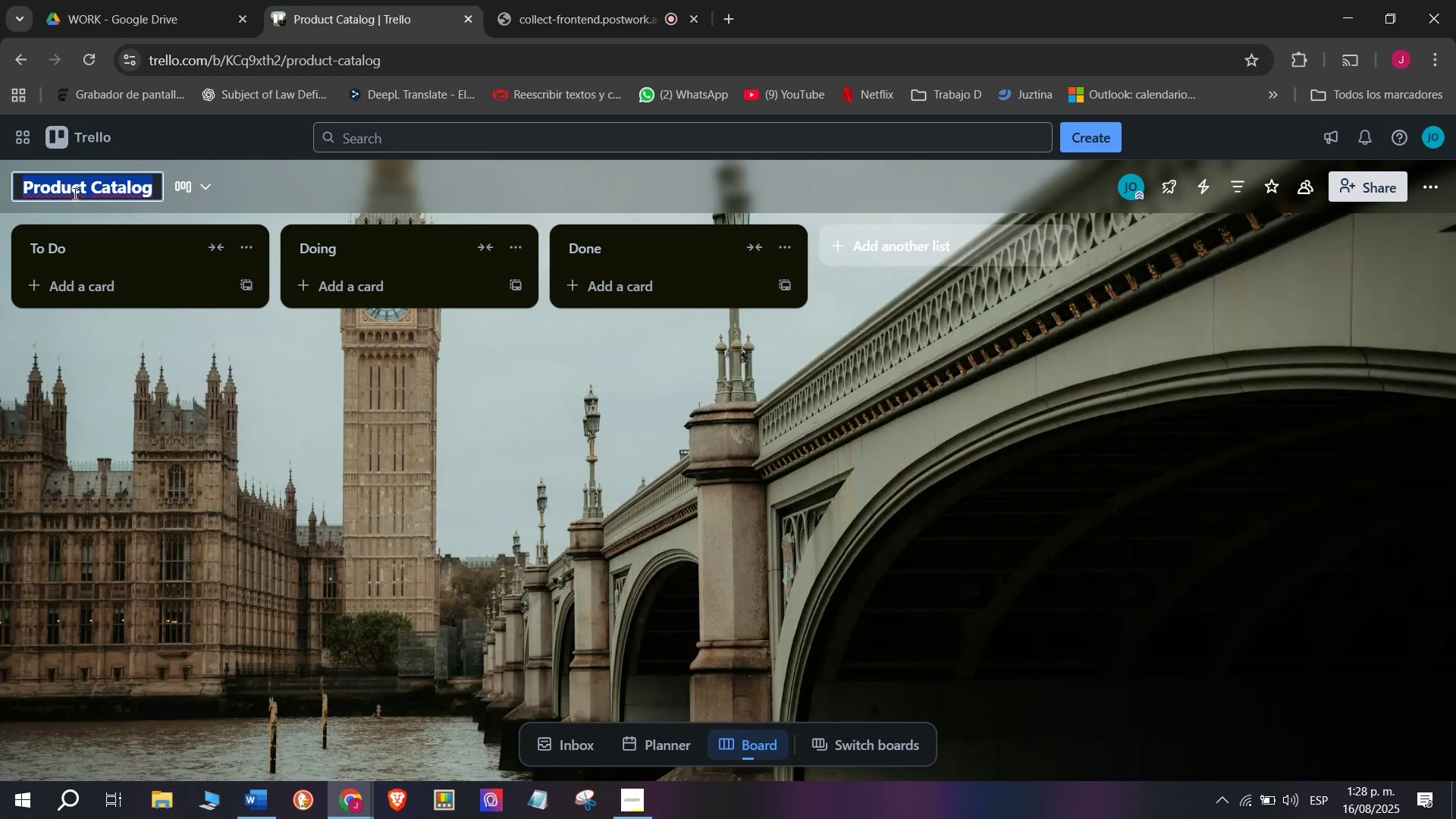 
key(Control+C)
 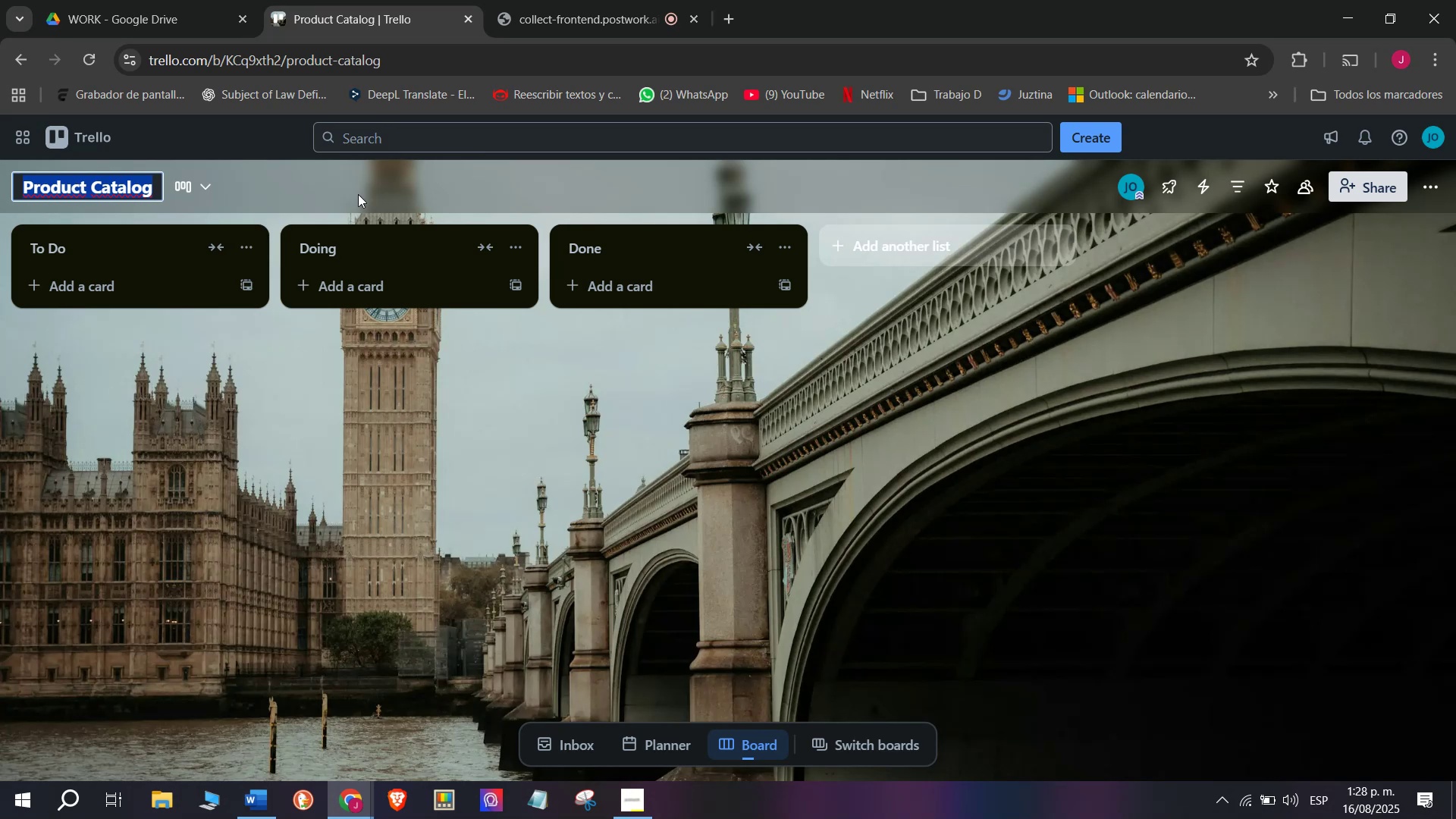 
left_click([398, 260])
 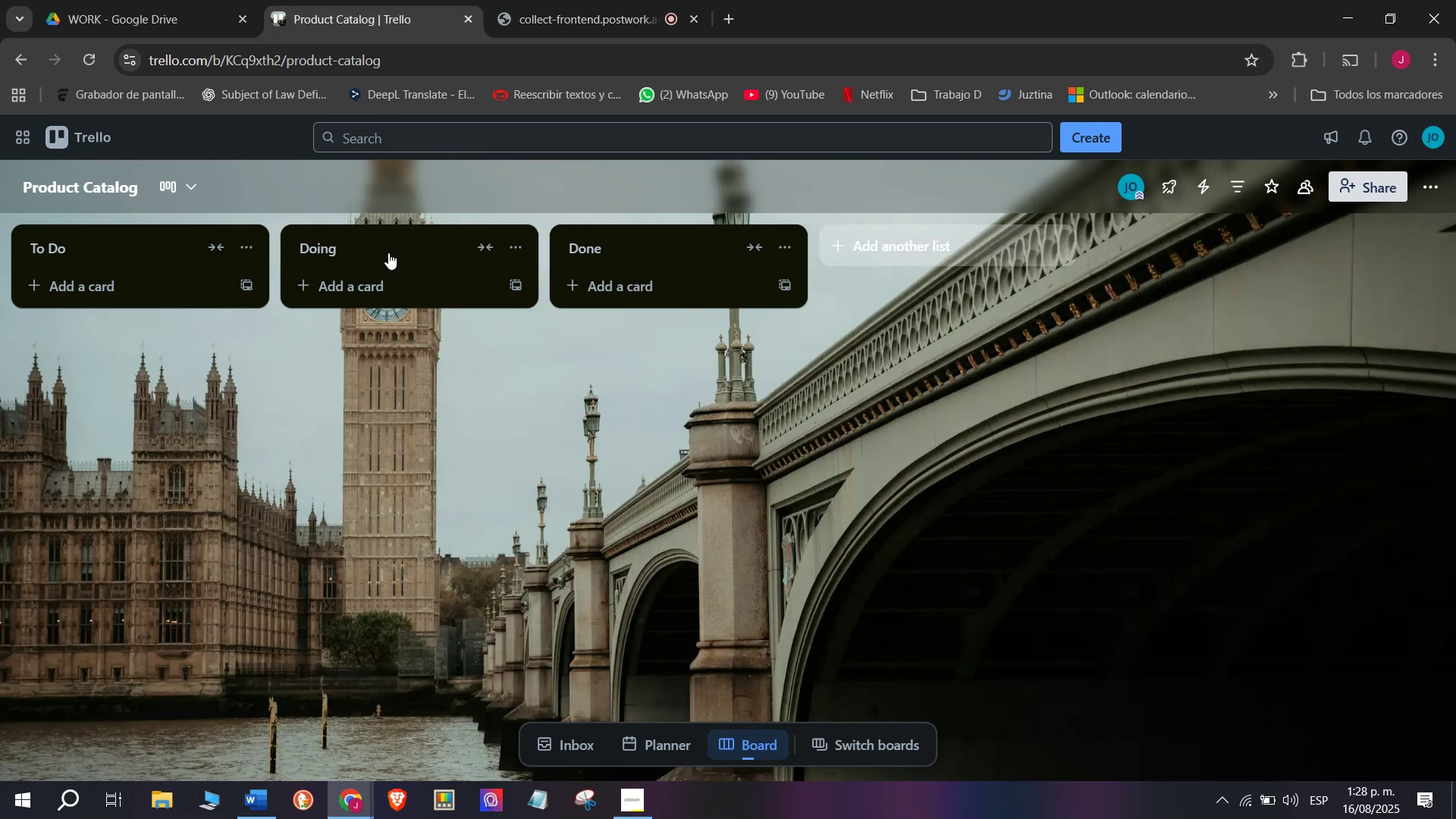 
left_click([388, 251])
 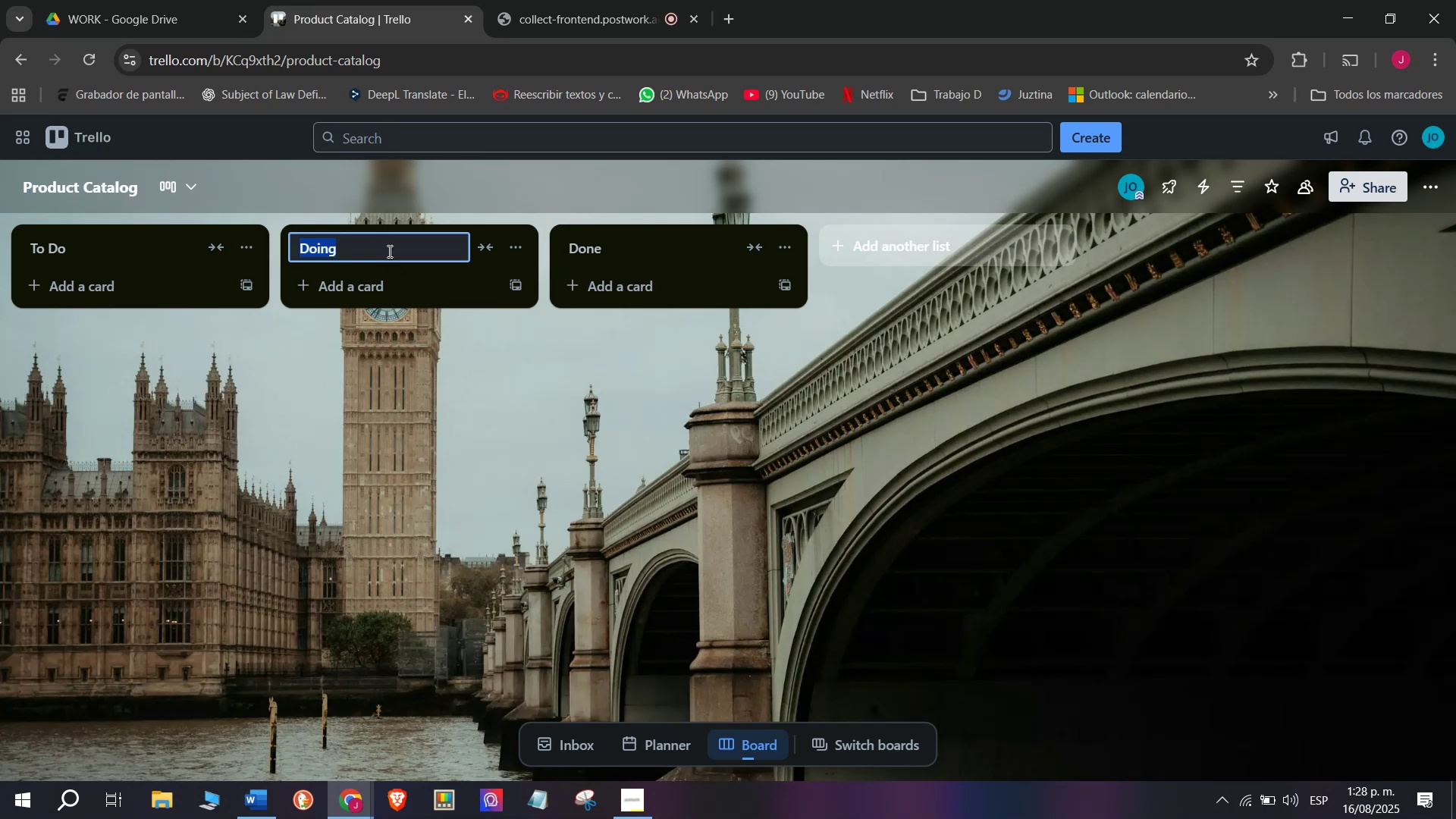 
key(Control+V)
 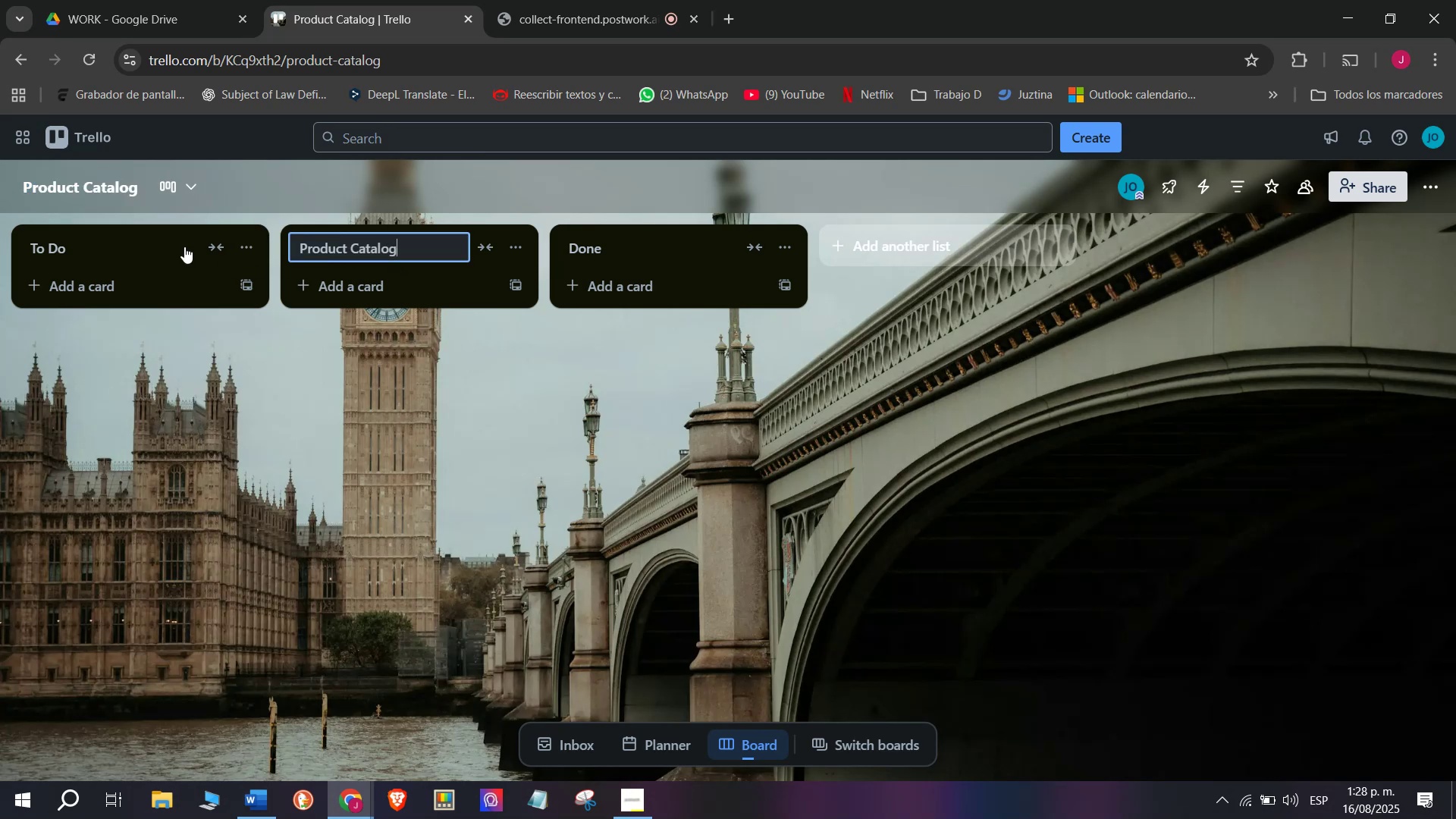 
left_click([176, 246])
 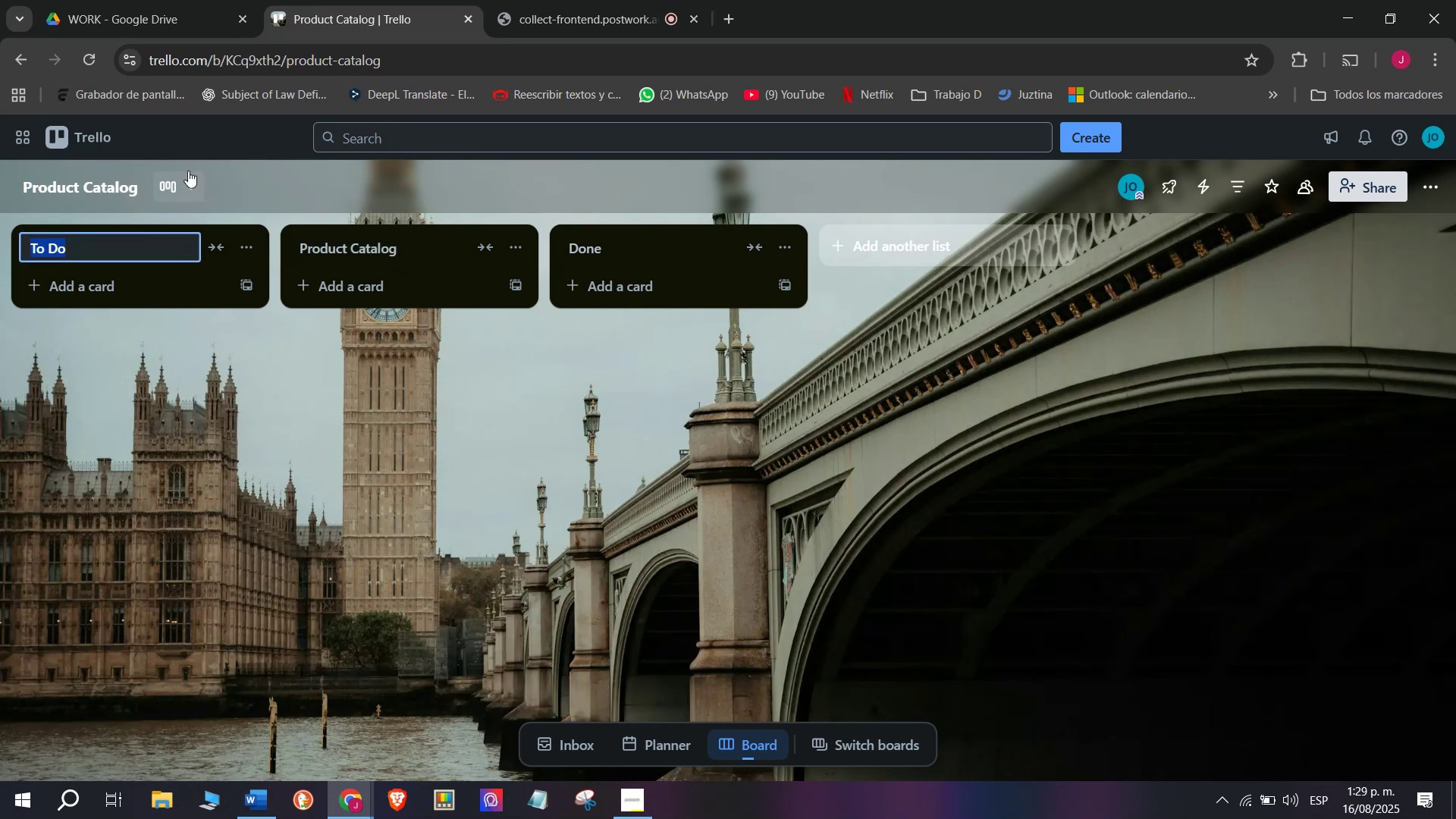 
left_click([110, 201])
 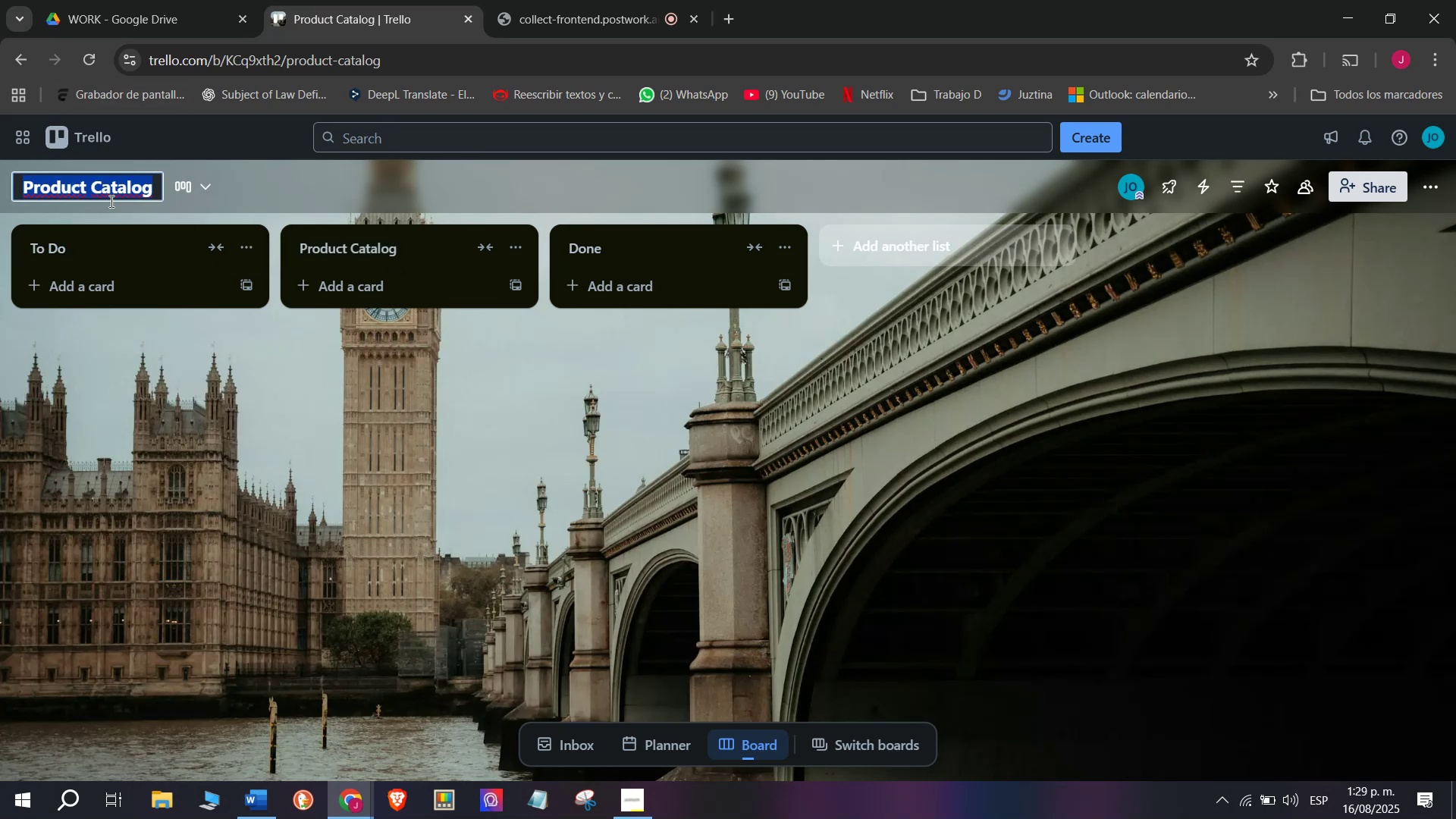 
type(Fresh )
key(Backspace)
type(Dir)
 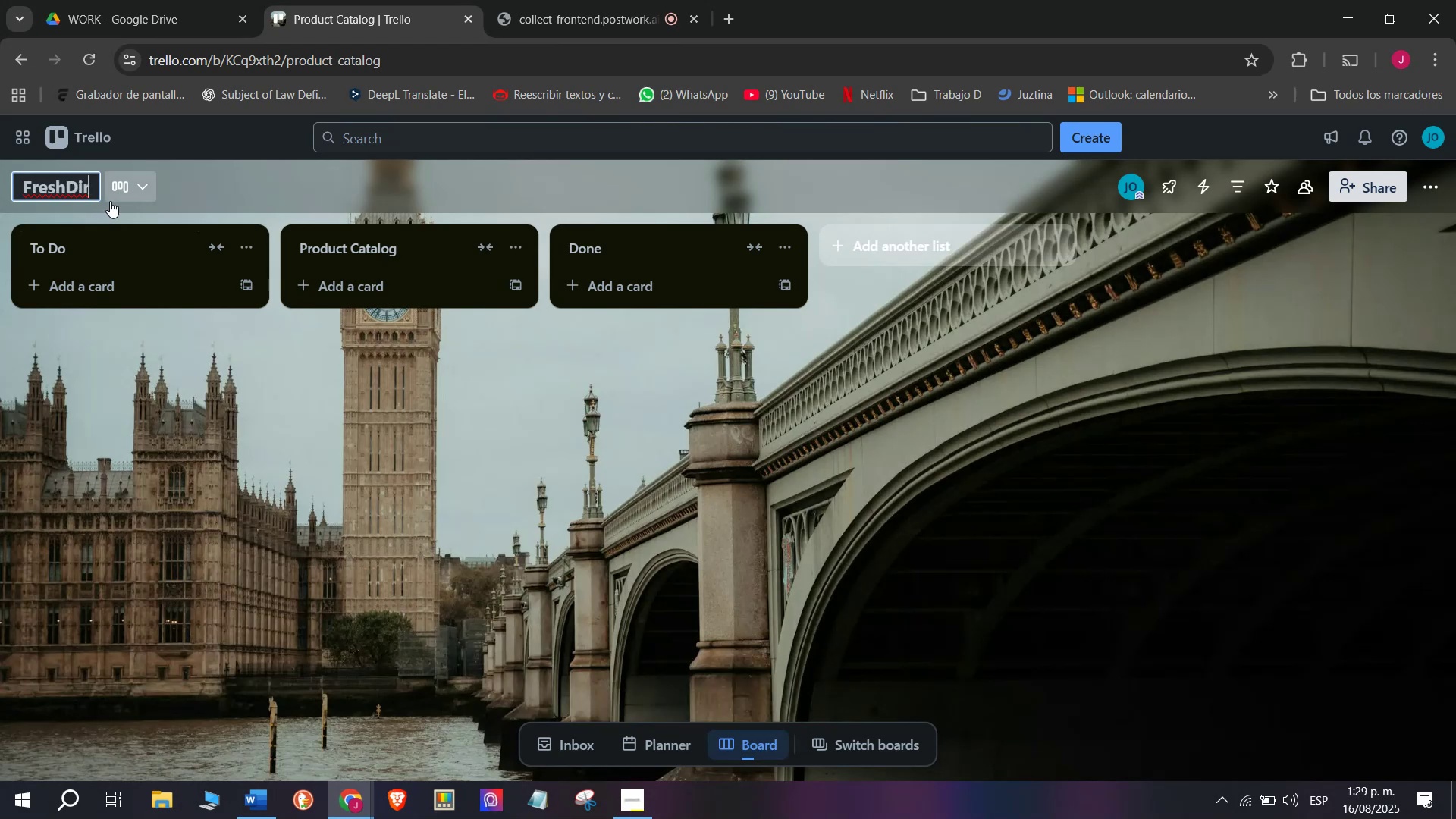 
key(Backspace)
key(Backspace)
type(air)
 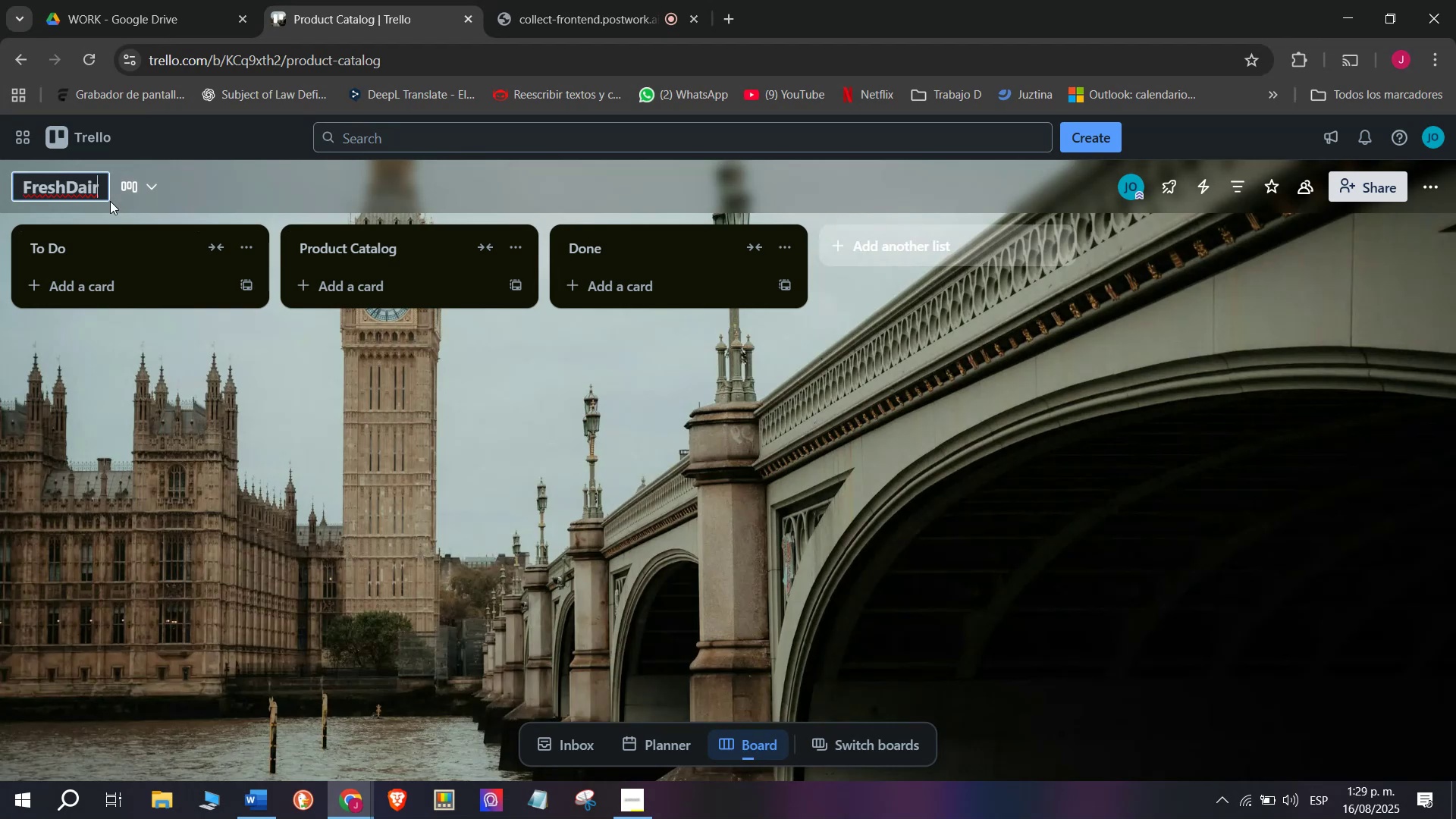 
wait(8.25)
 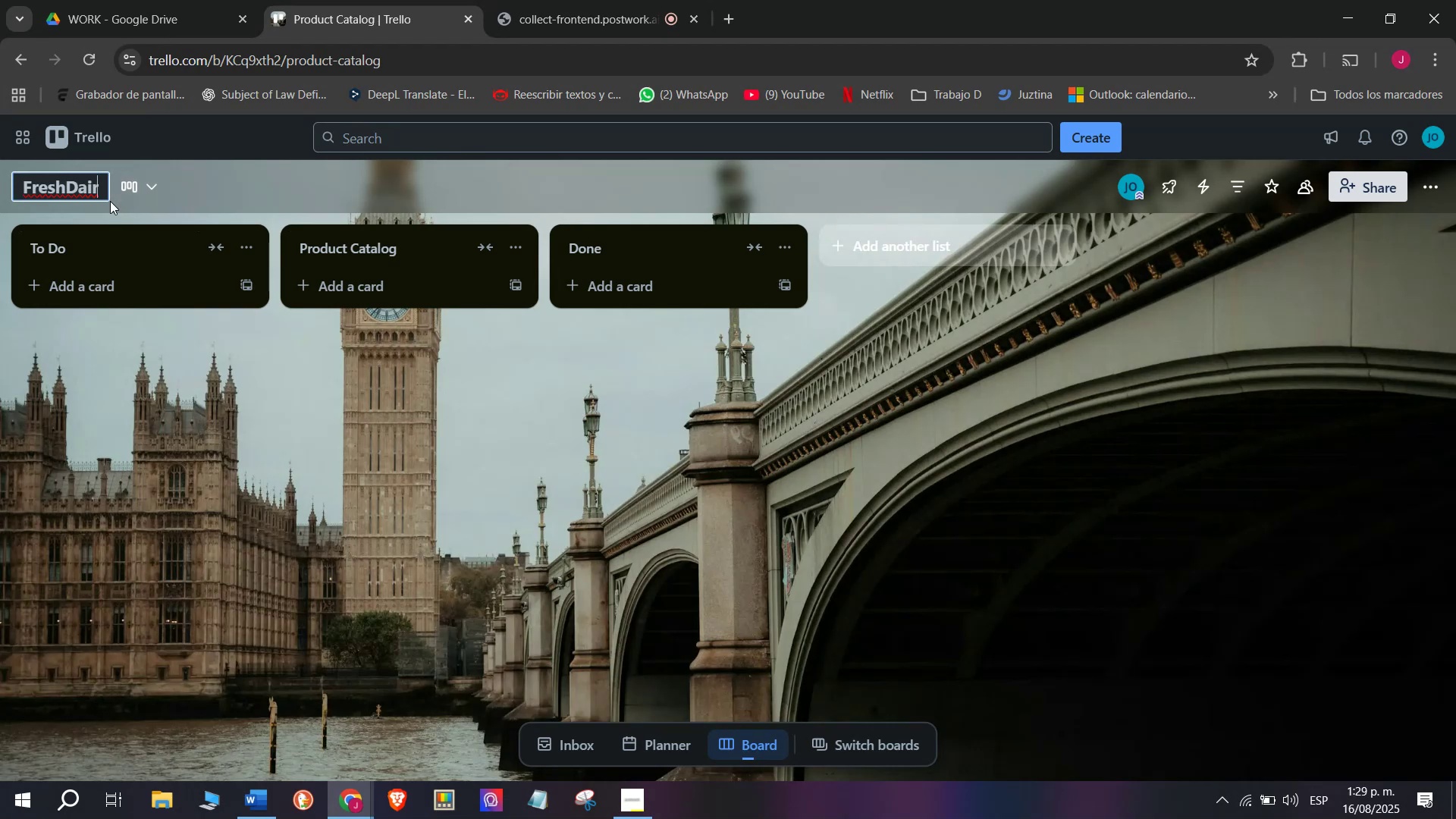 
key(Backspace)
 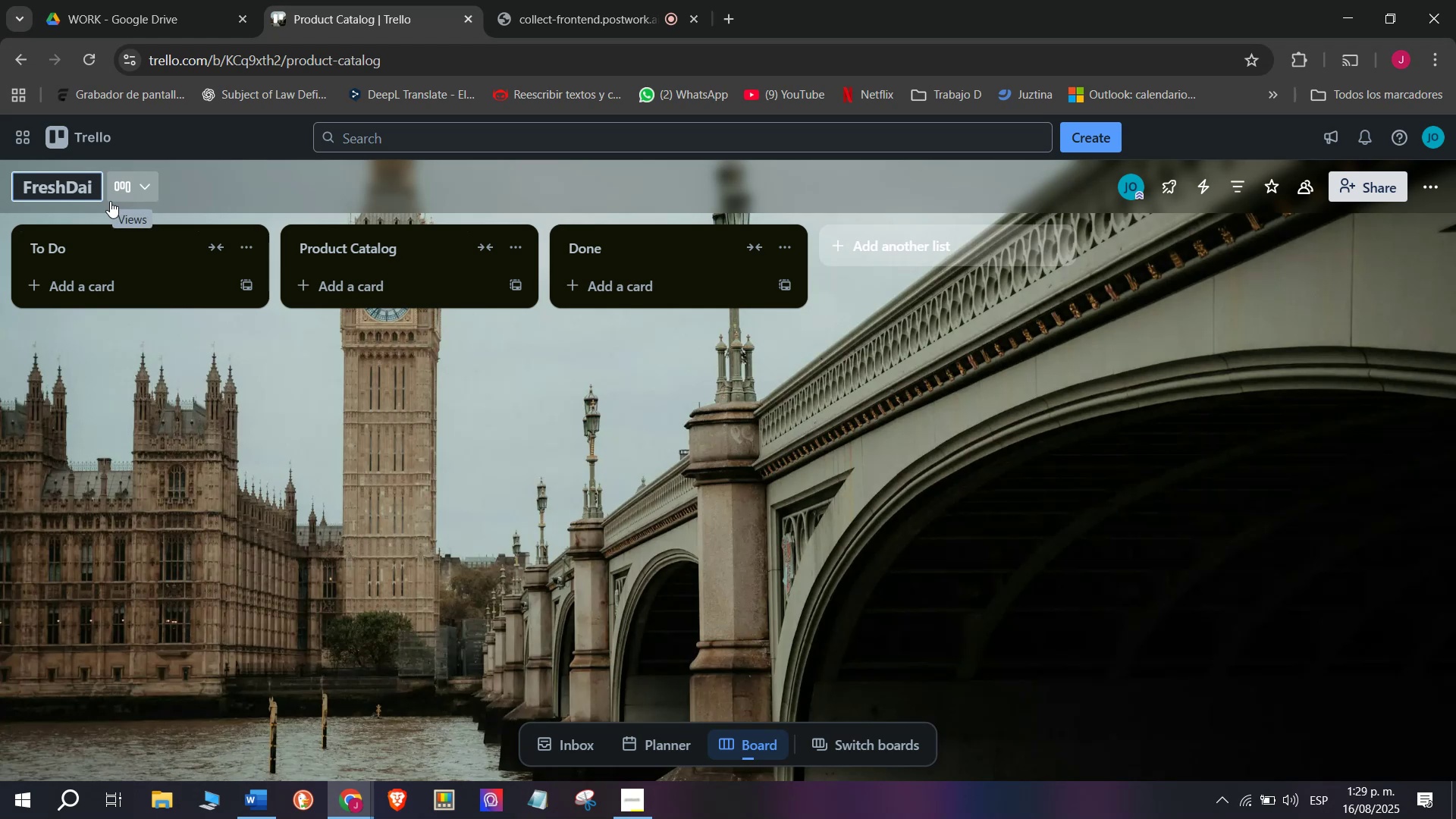 
type(ry Foods)
 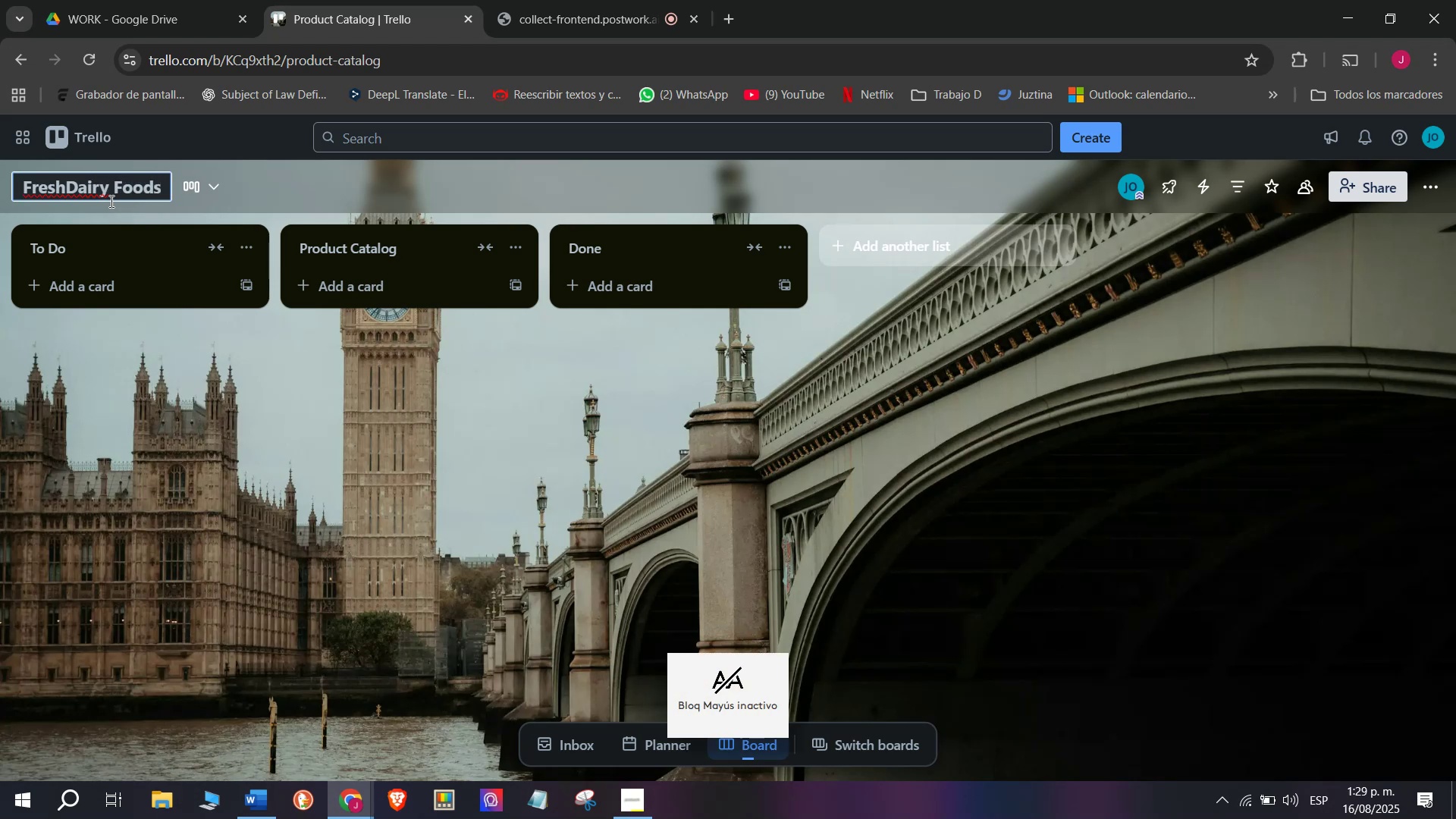 
key(Enter)
 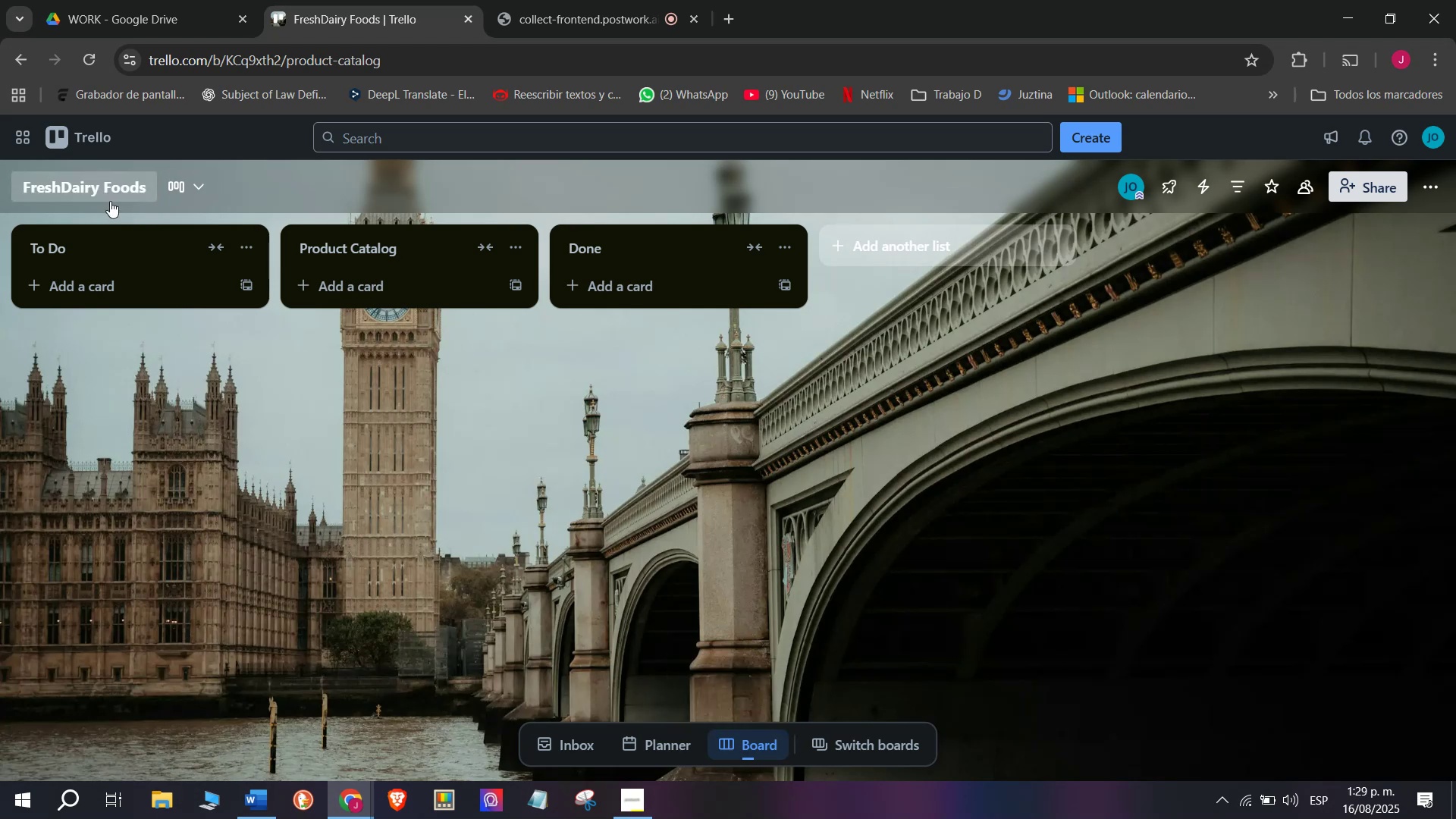 
left_click([110, 201])
 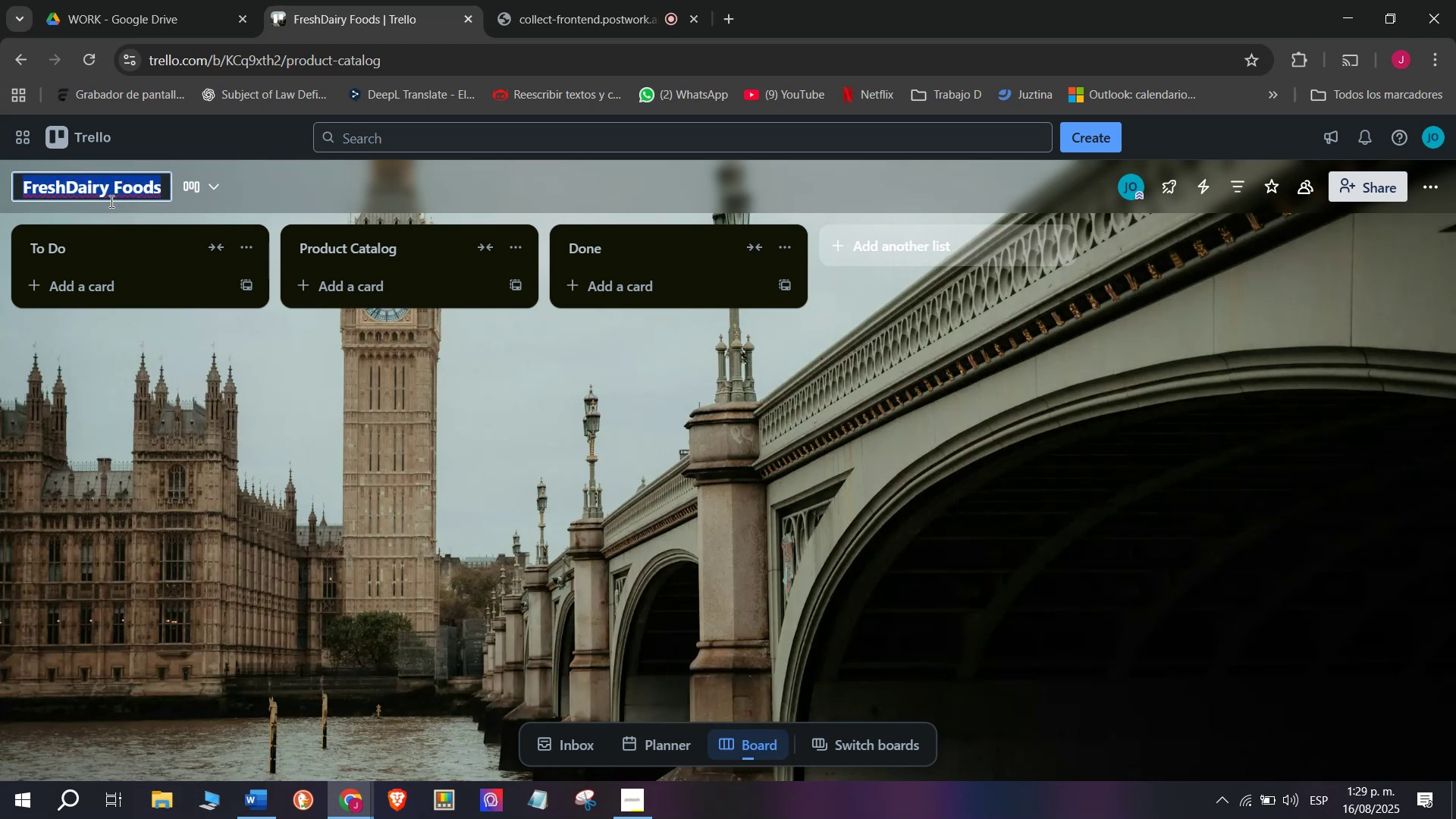 
key(Control+C)
 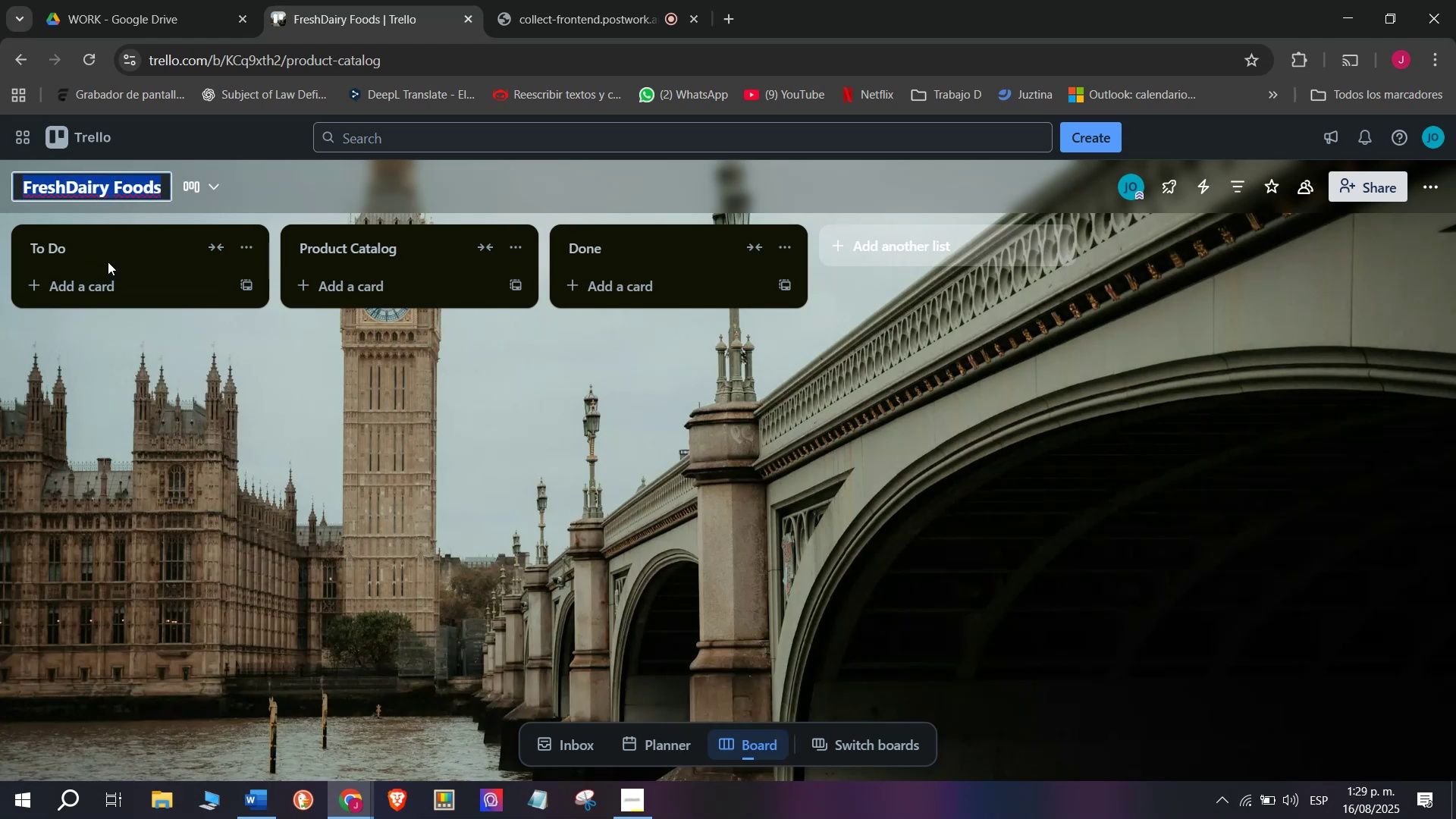 
left_click([111, 259])
 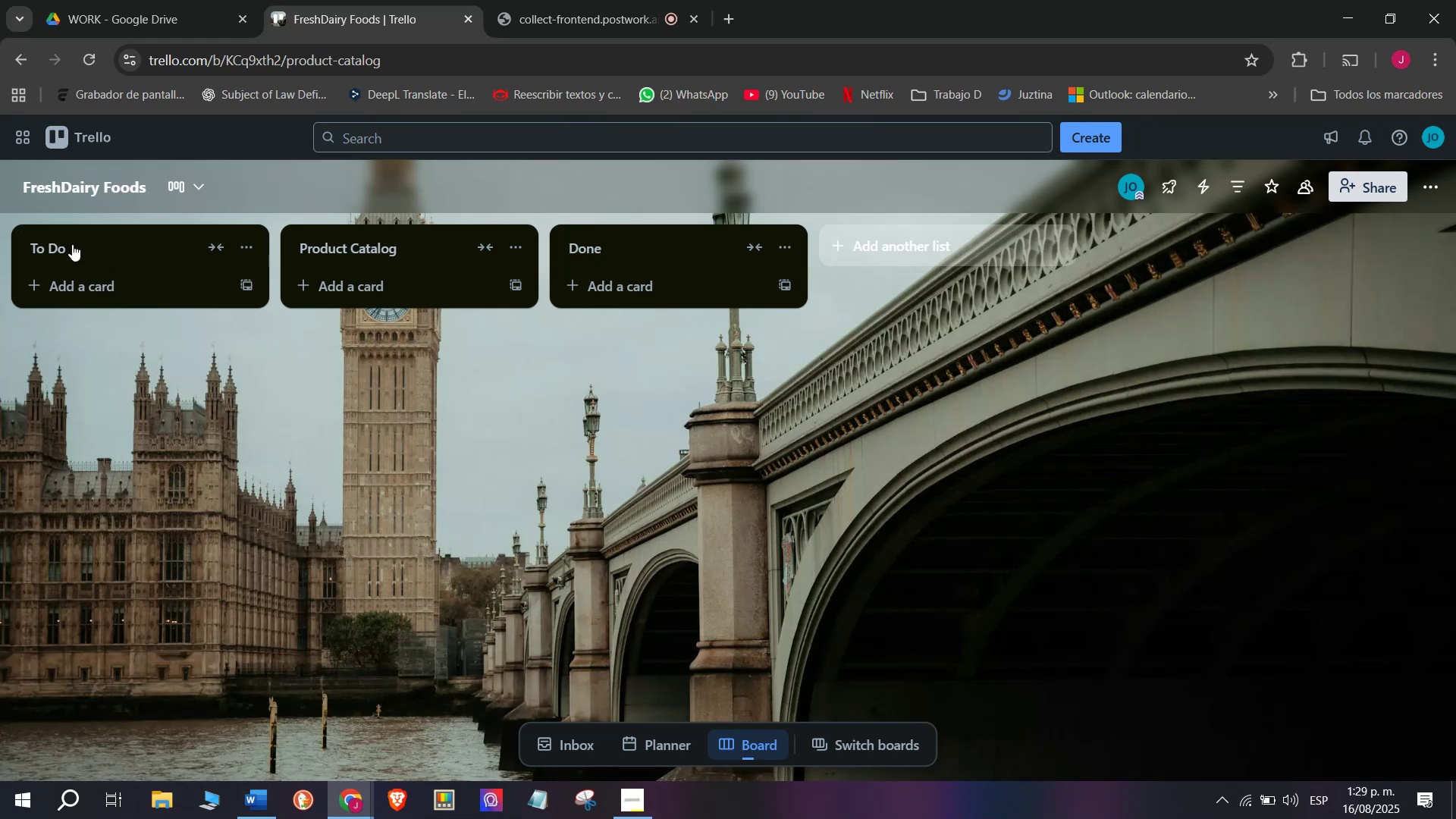 
left_click([72, 244])
 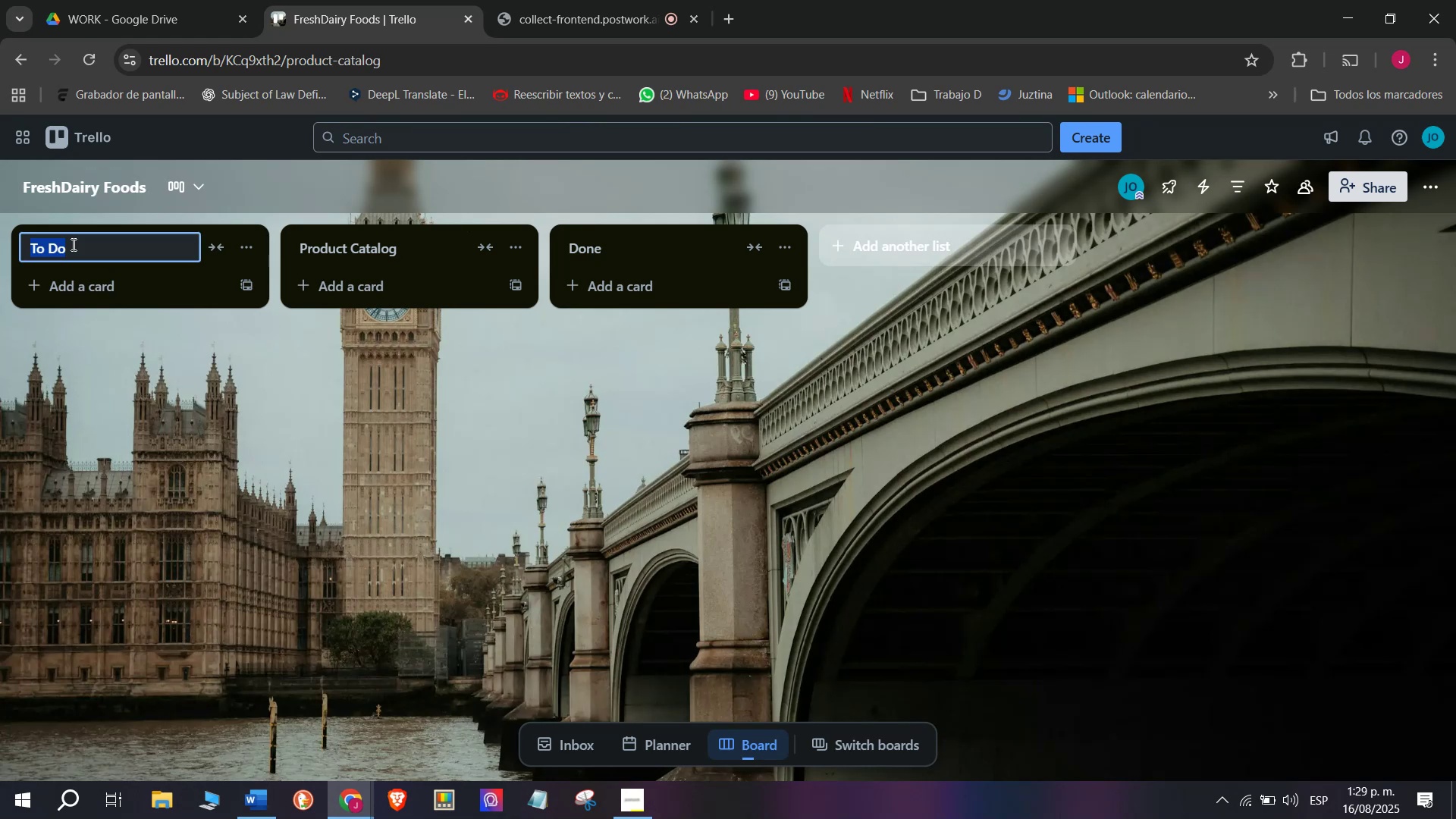 
key(Control+ControlLeft)
 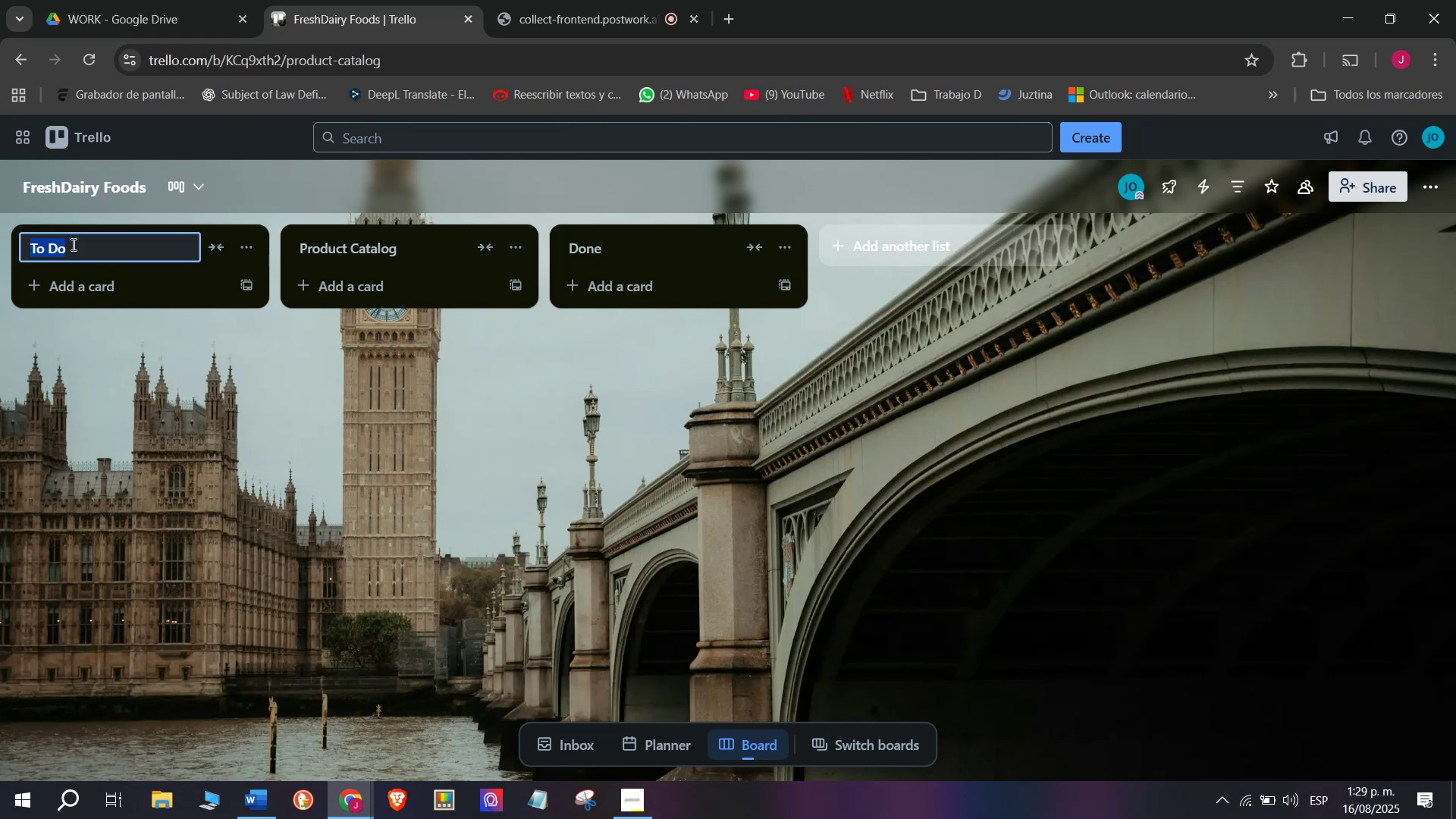 
key(Control+V)
 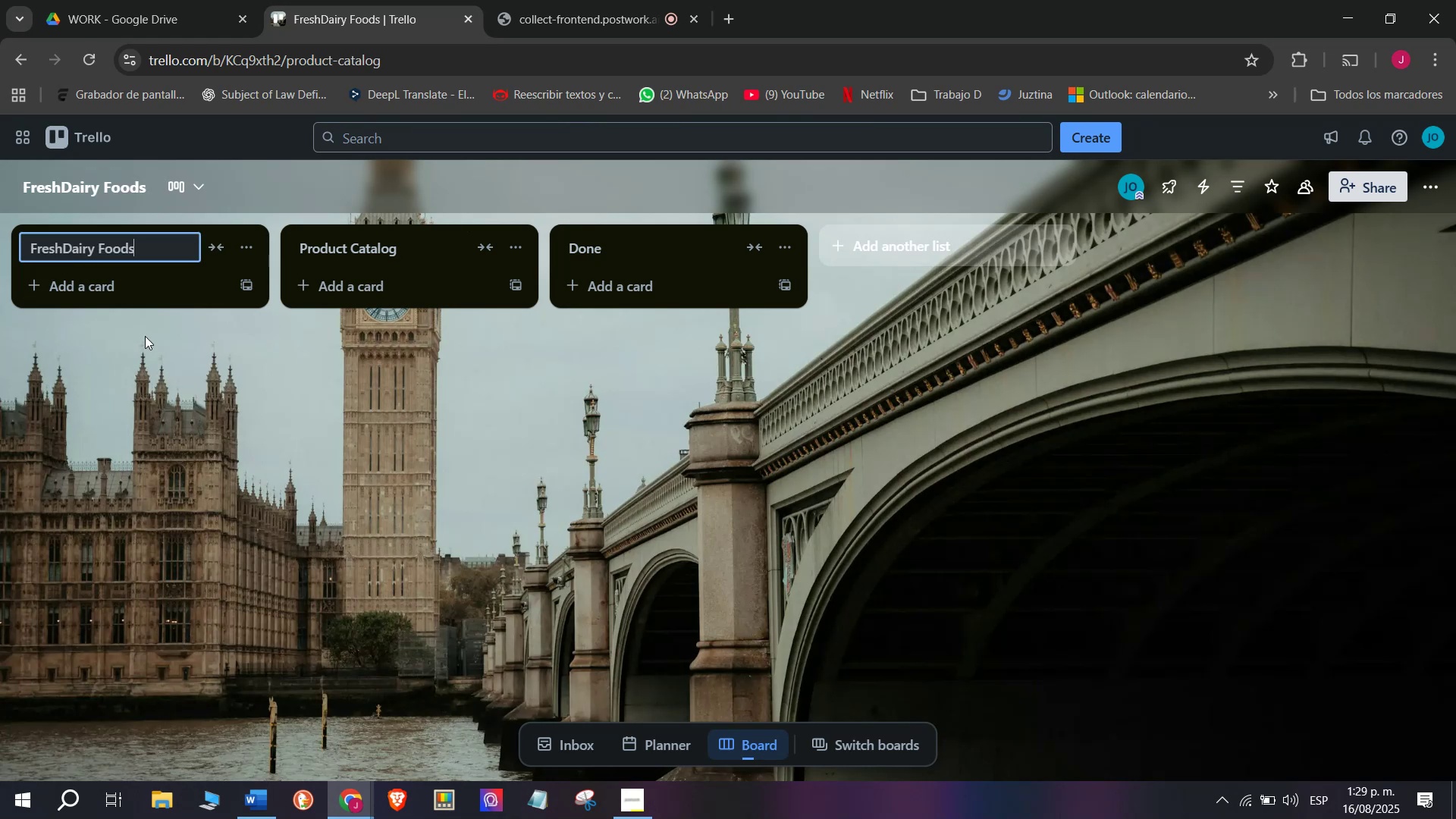 
left_click([145, 336])
 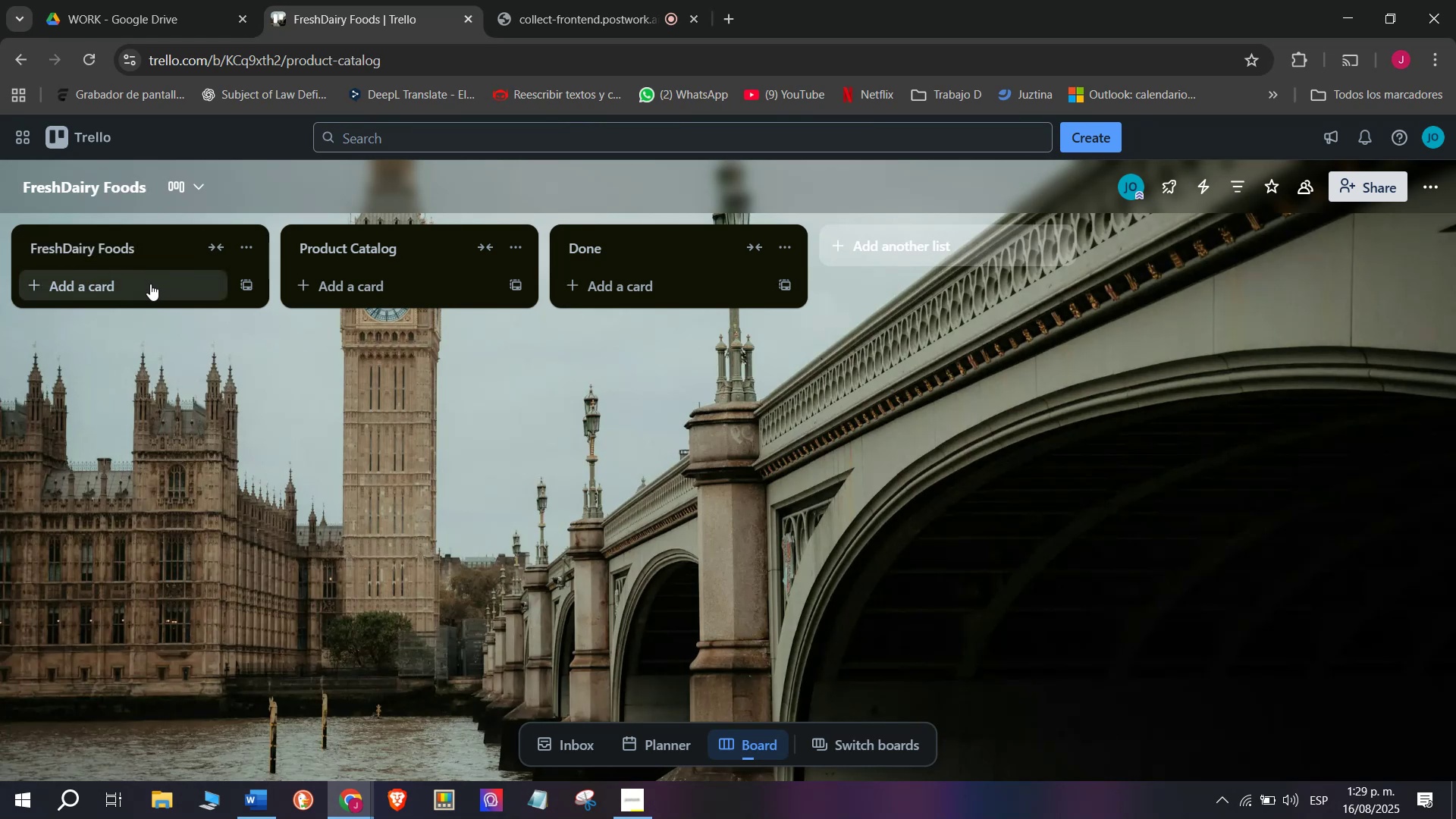 
left_click([150, 284])
 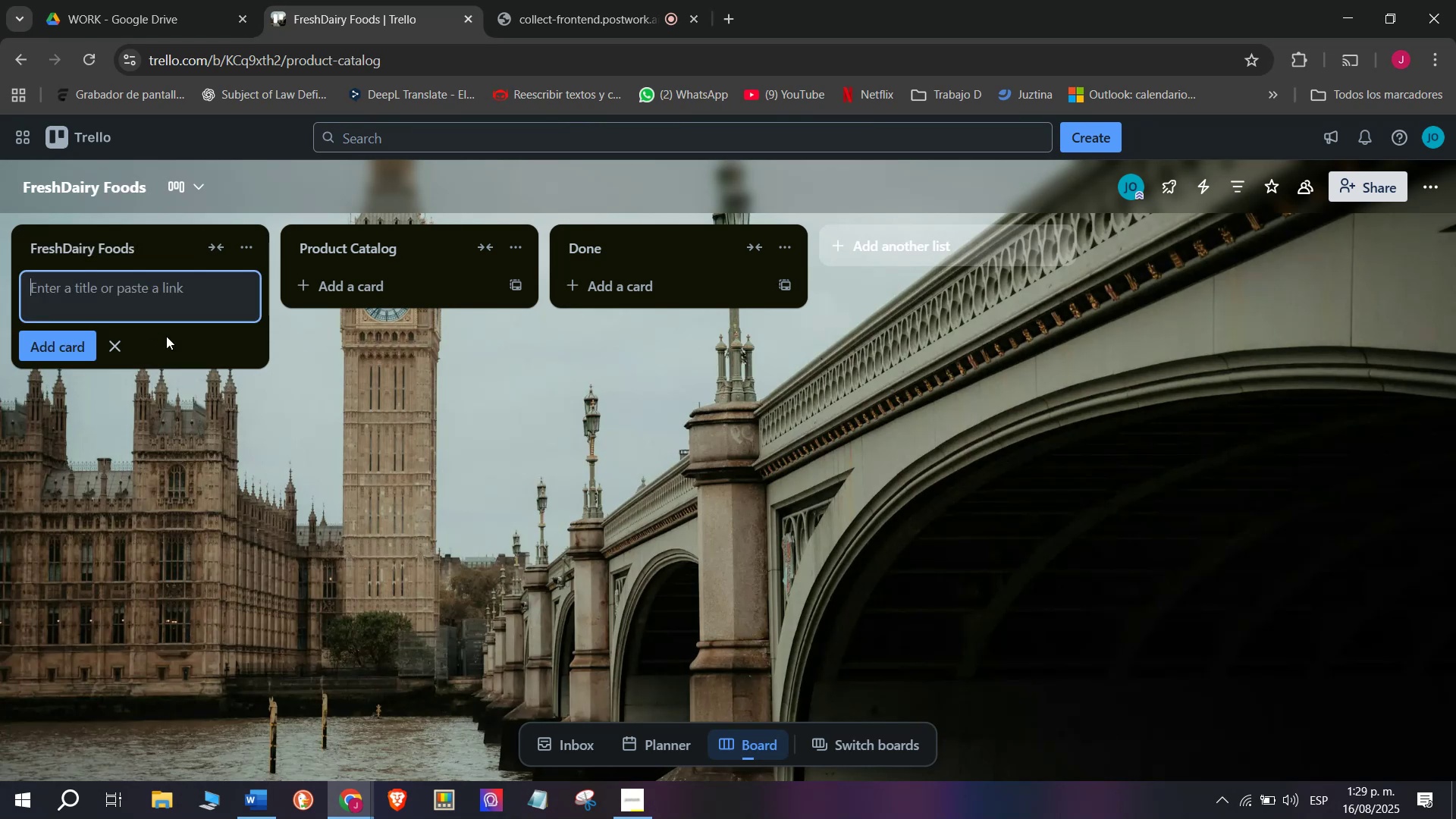 
type(Missin)
key(Backspace)
type(on)
 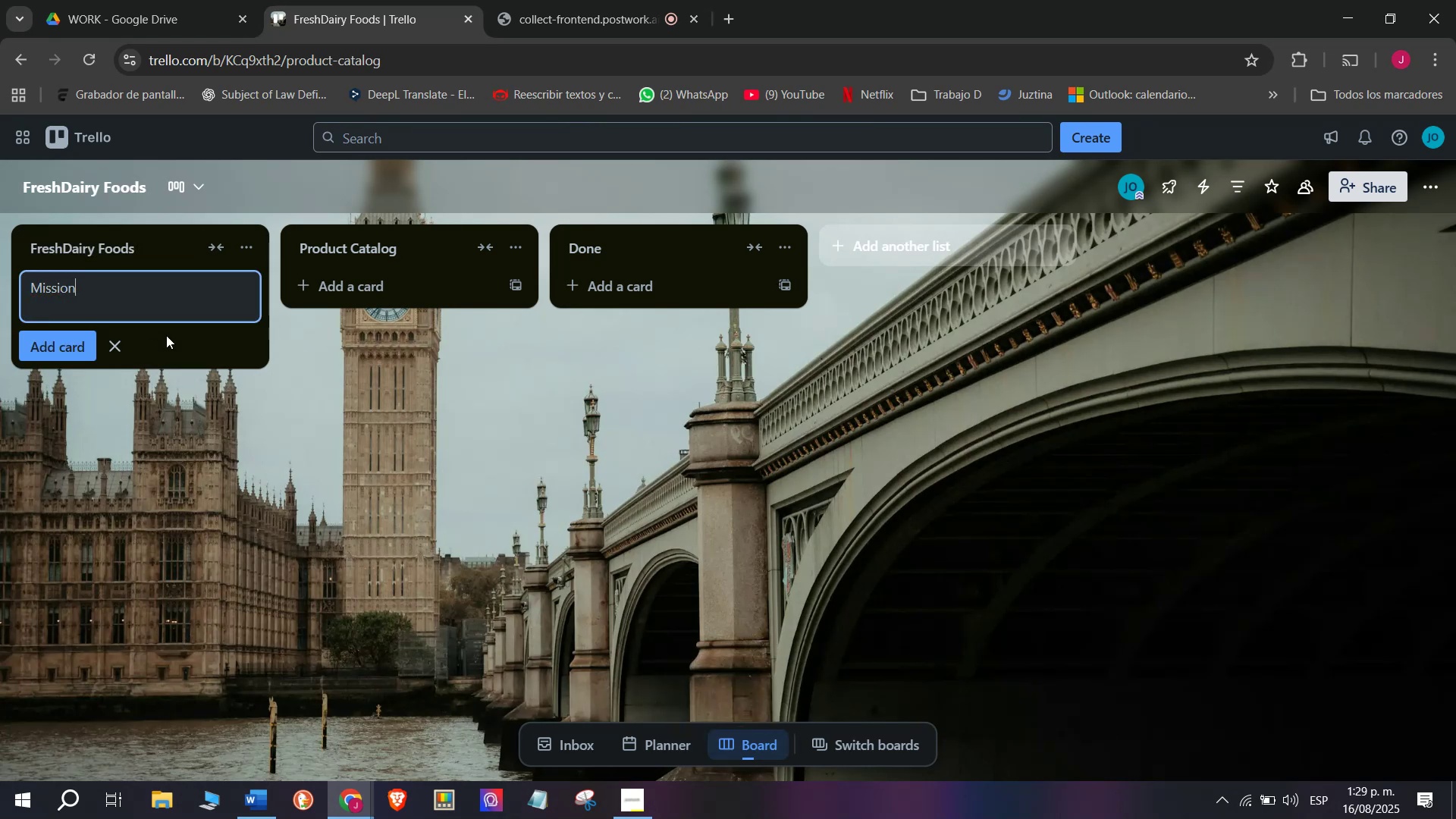 
key(Enter)
 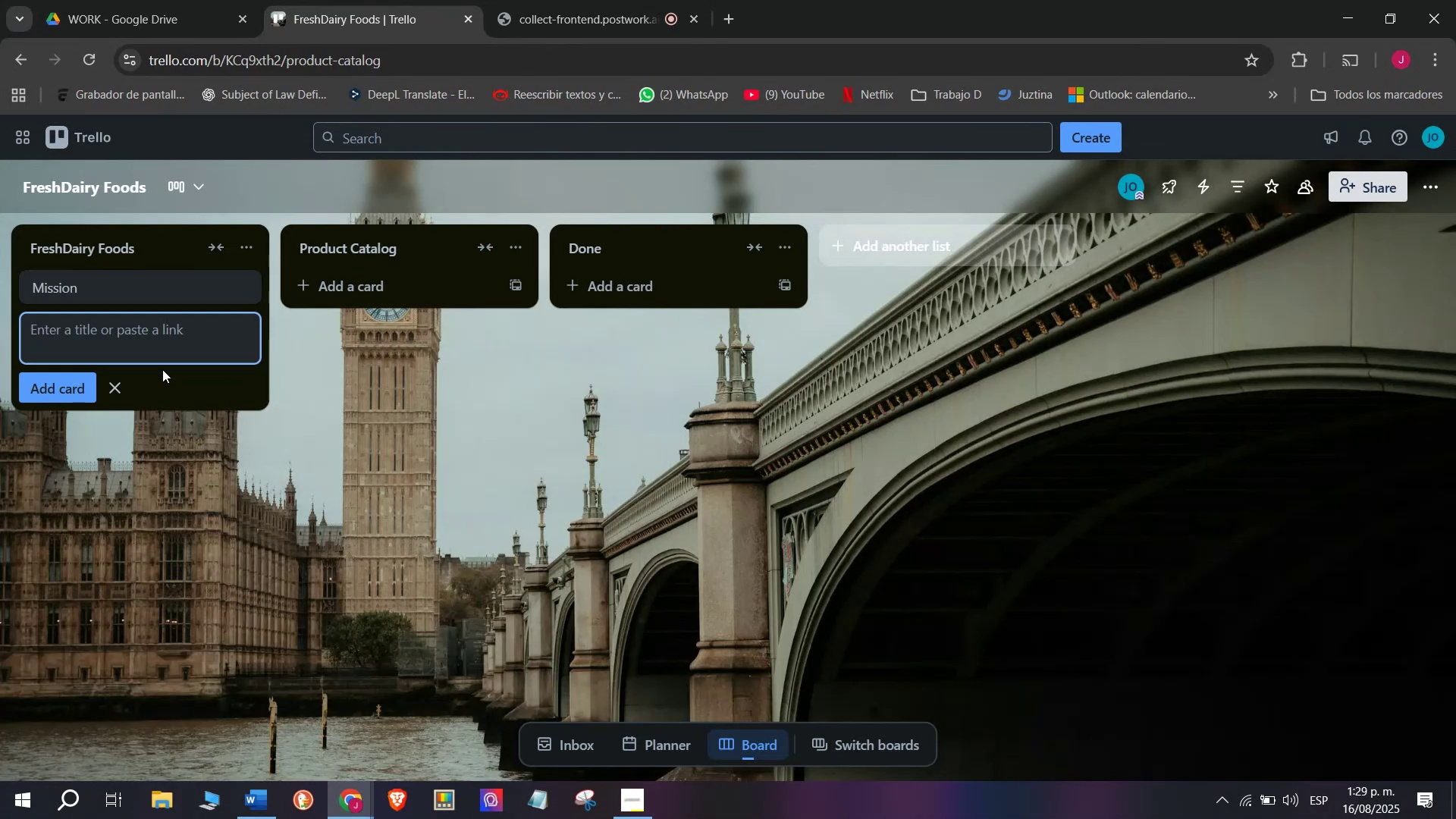 
left_click([146, 325])
 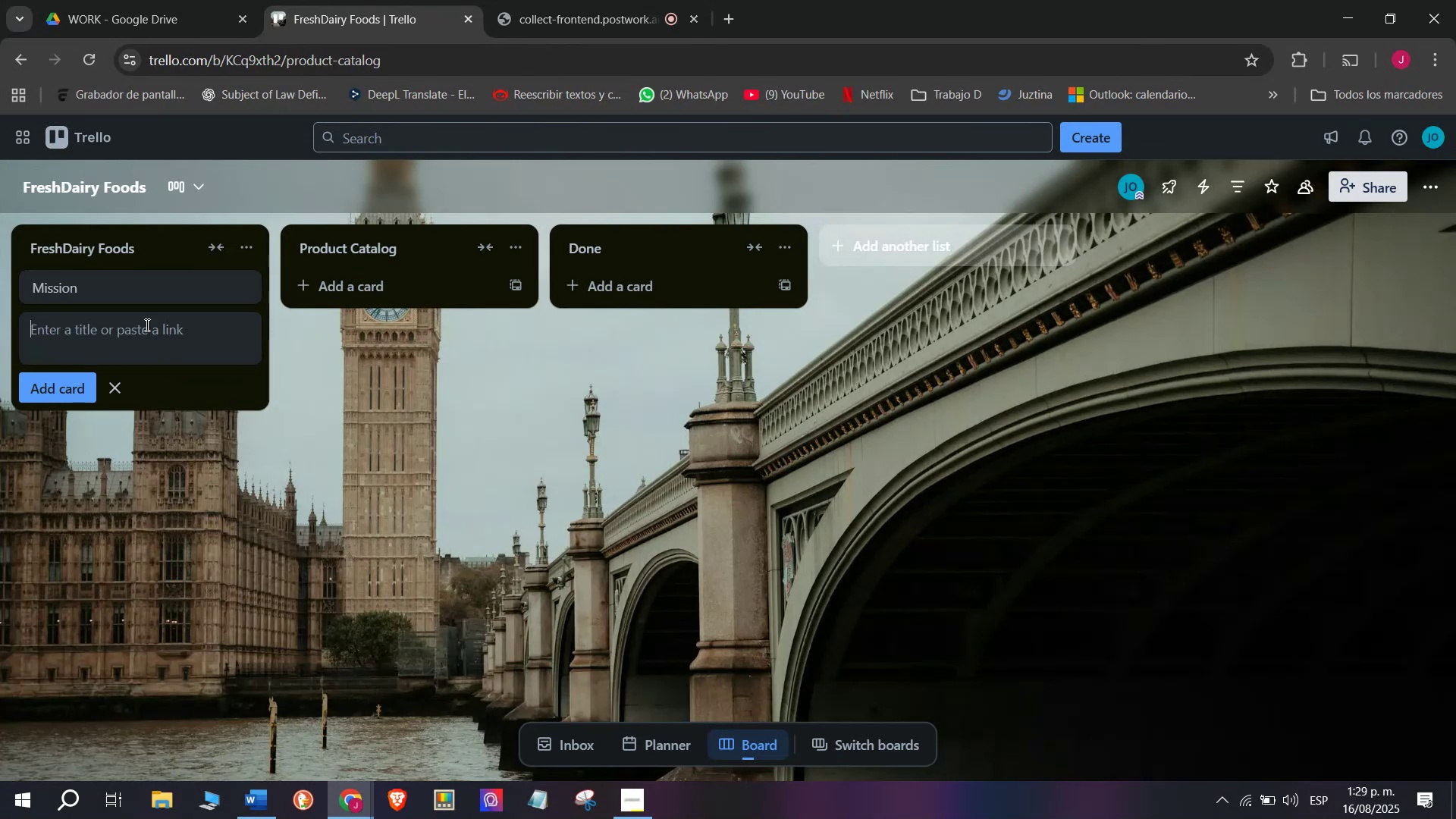 
type(Vision)
 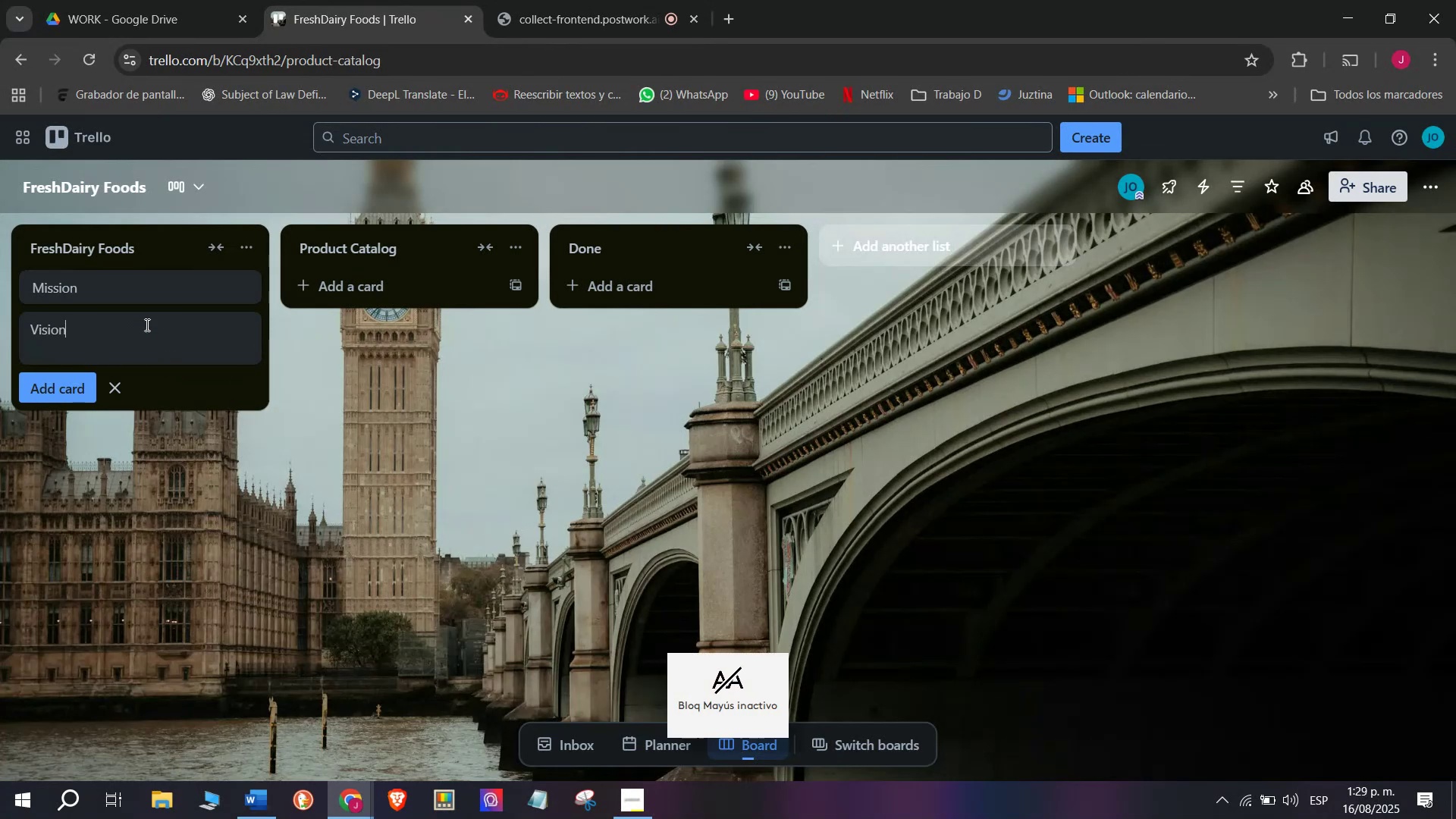 
key(Enter)
 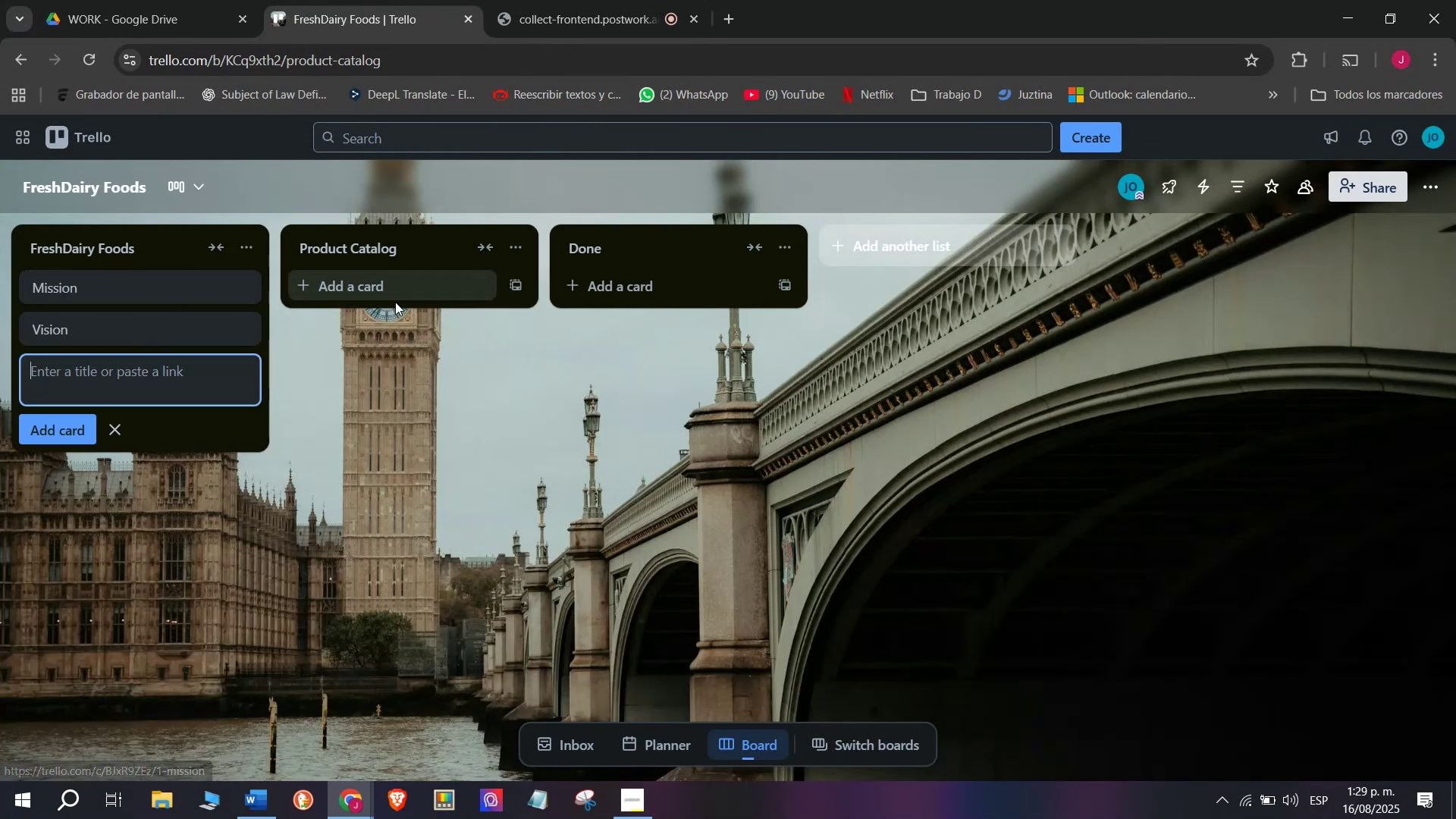 
left_click([400, 286])
 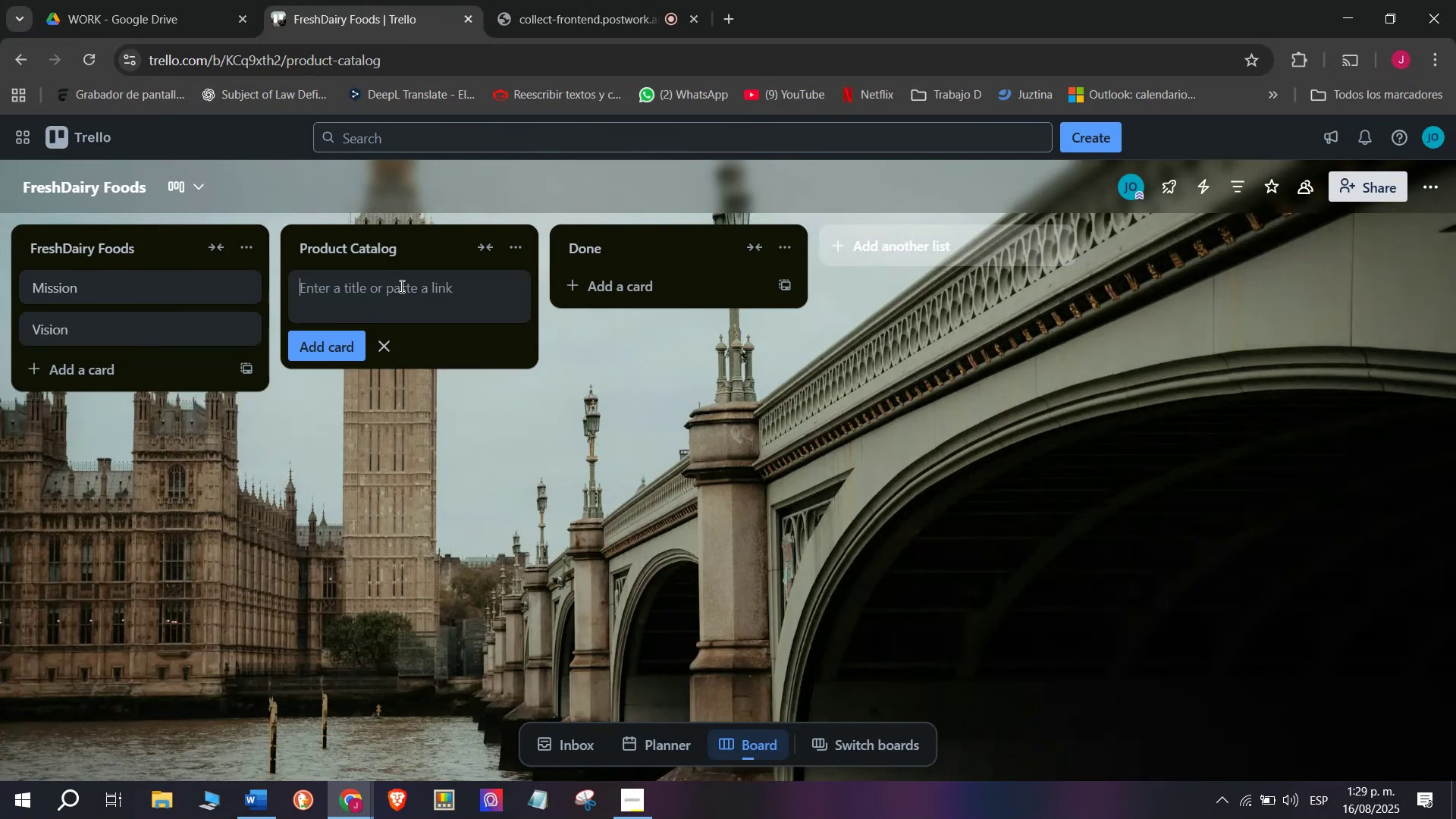 
type(Milk Product )
key(Backspace)
type(s)
 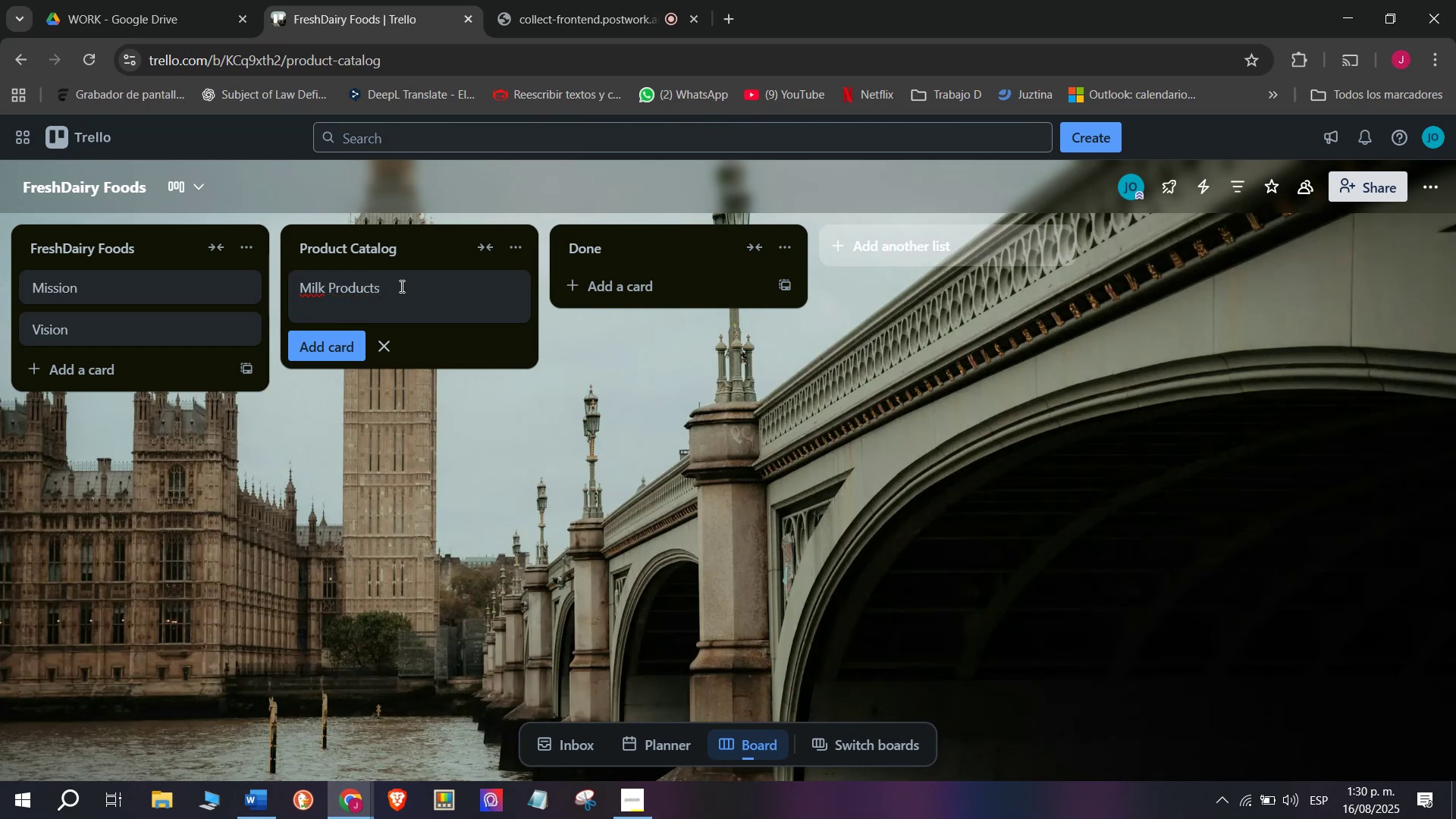 
key(Enter)
 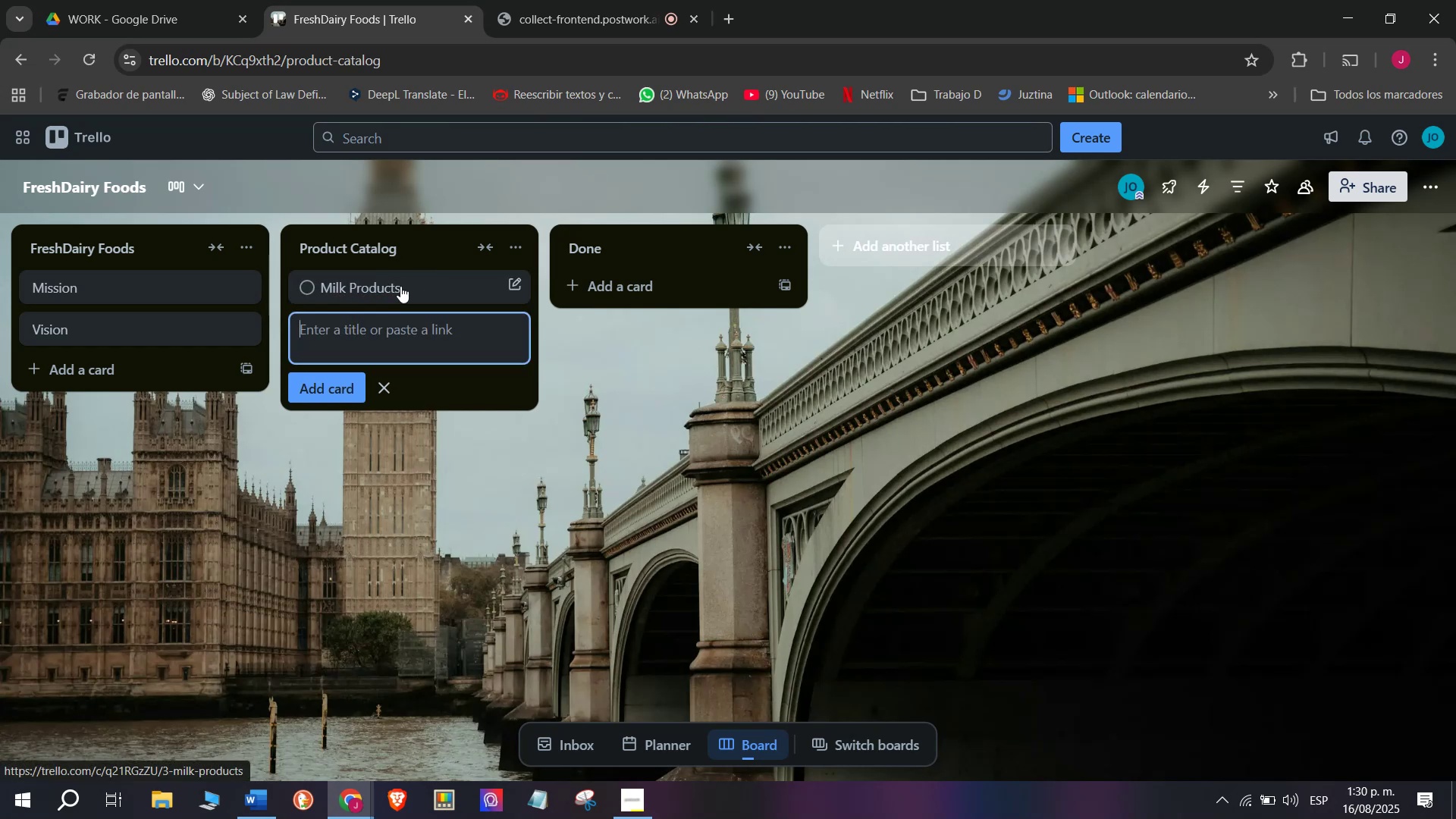 
left_click([400, 286])
 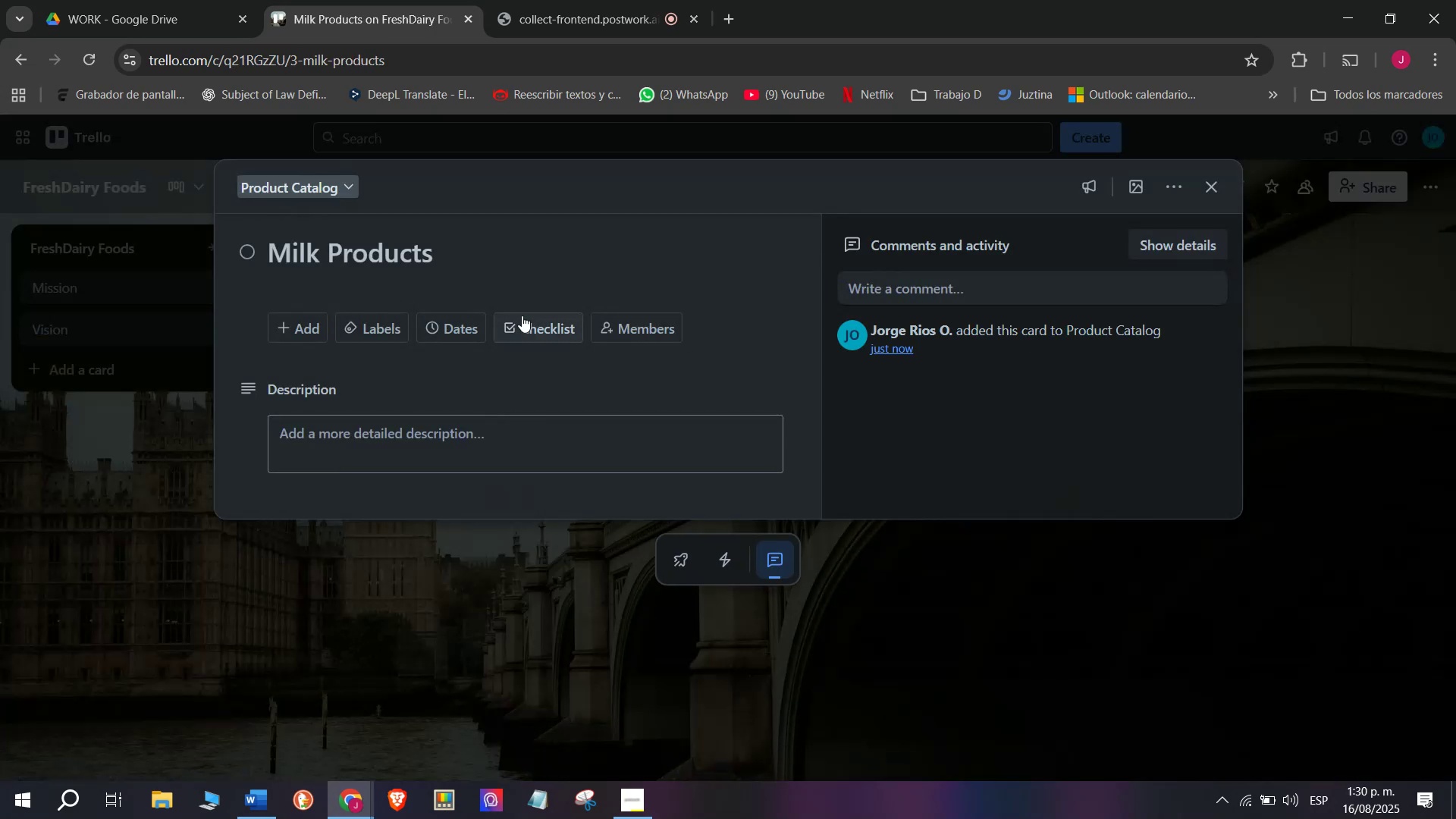 
left_click([532, 318])
 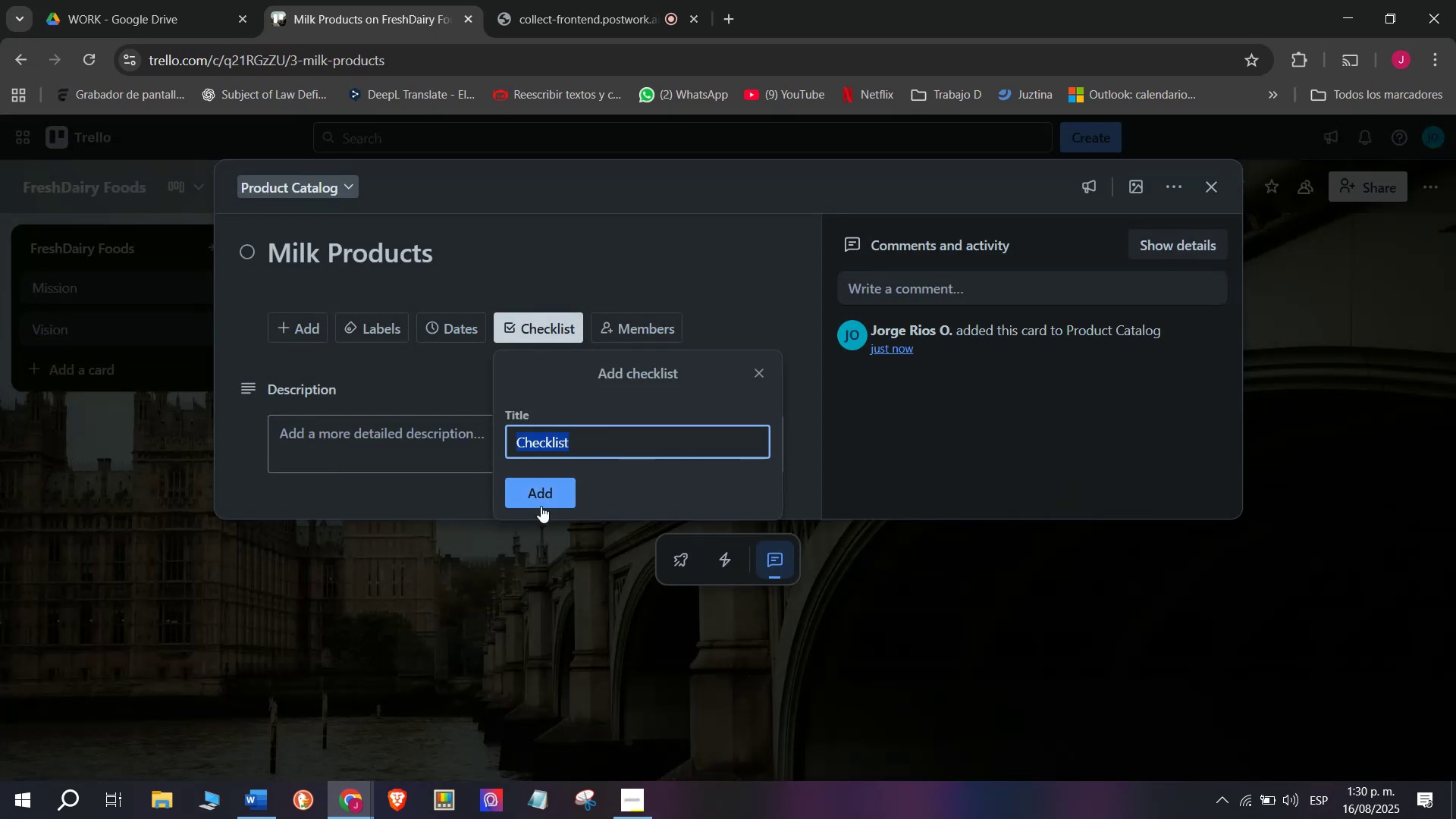 
left_click([544, 503])
 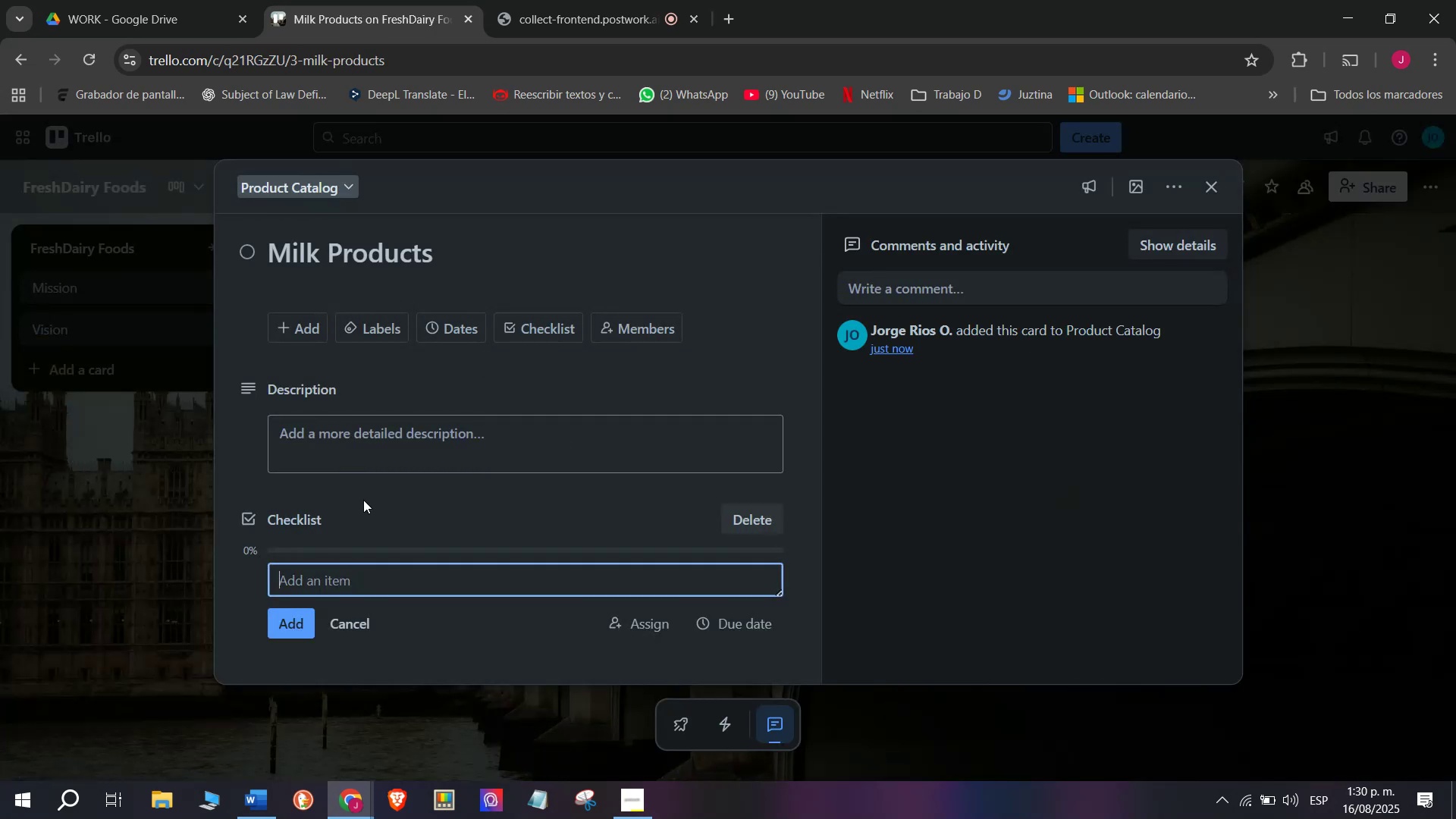 
type(Verify nutritional laBELS)
key(Backspace)
key(Backspace)
key(Backspace)
key(Backspace)
type(bels)
 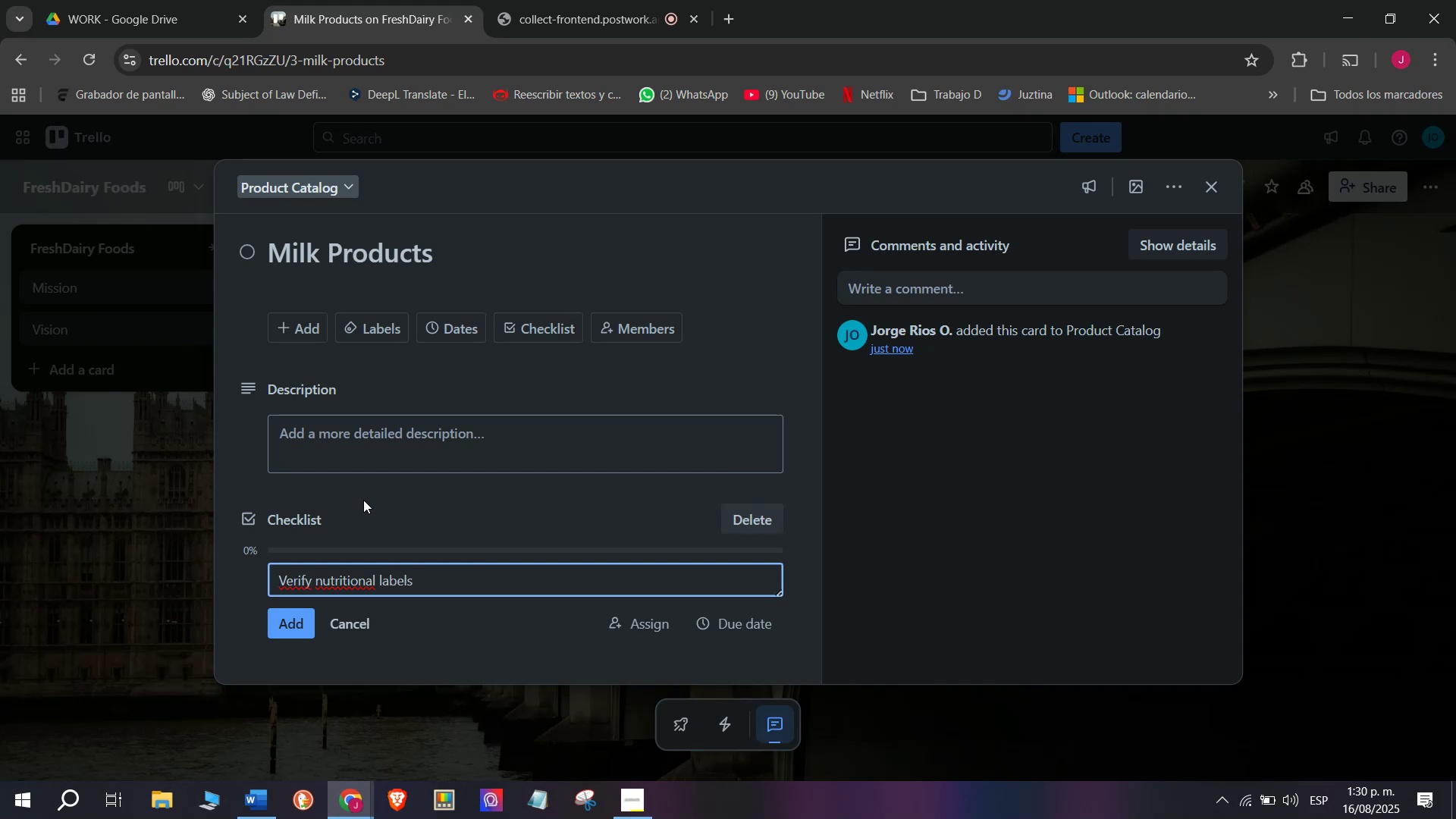 
key(Enter)
 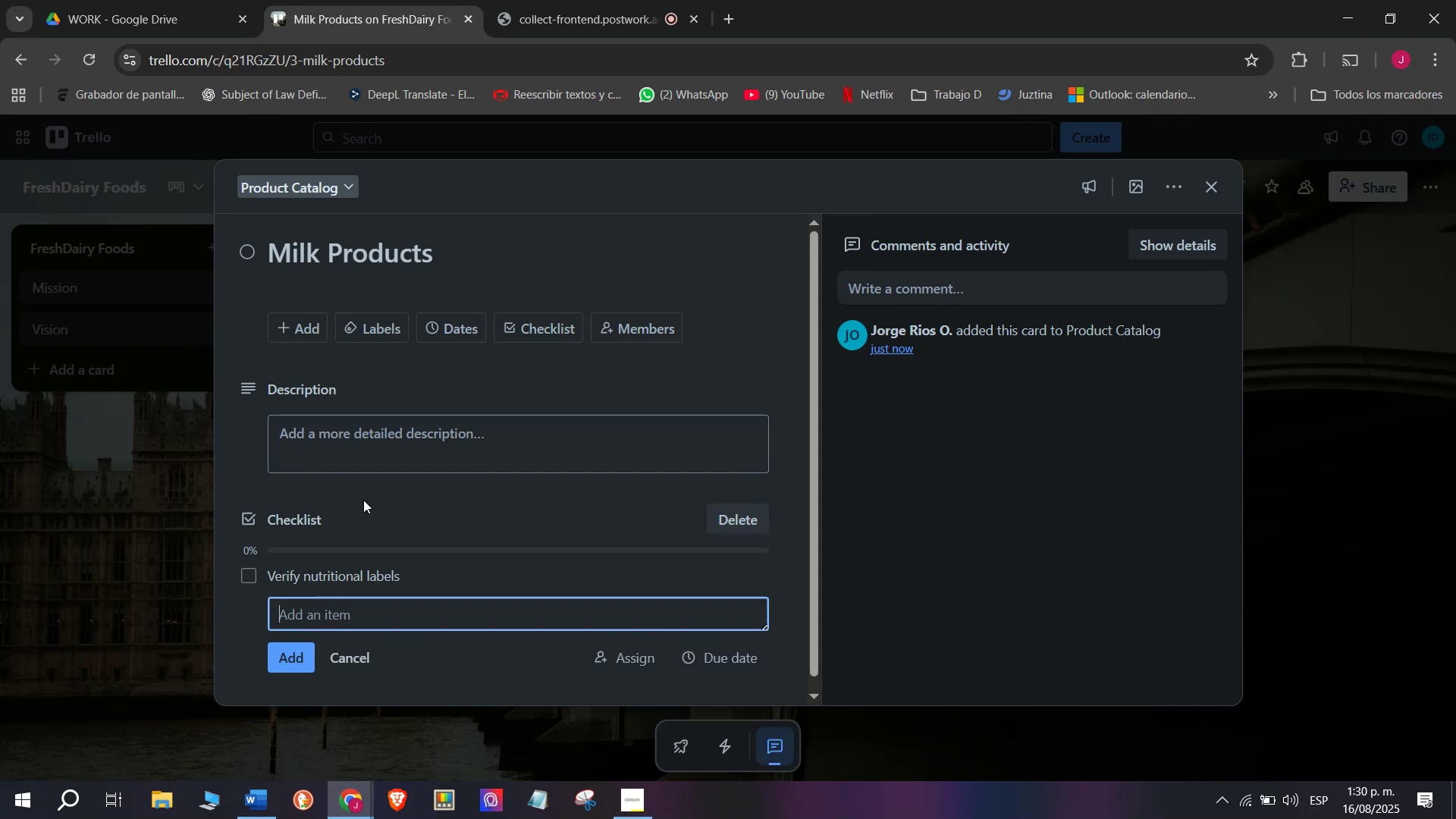 
wait(8.63)
 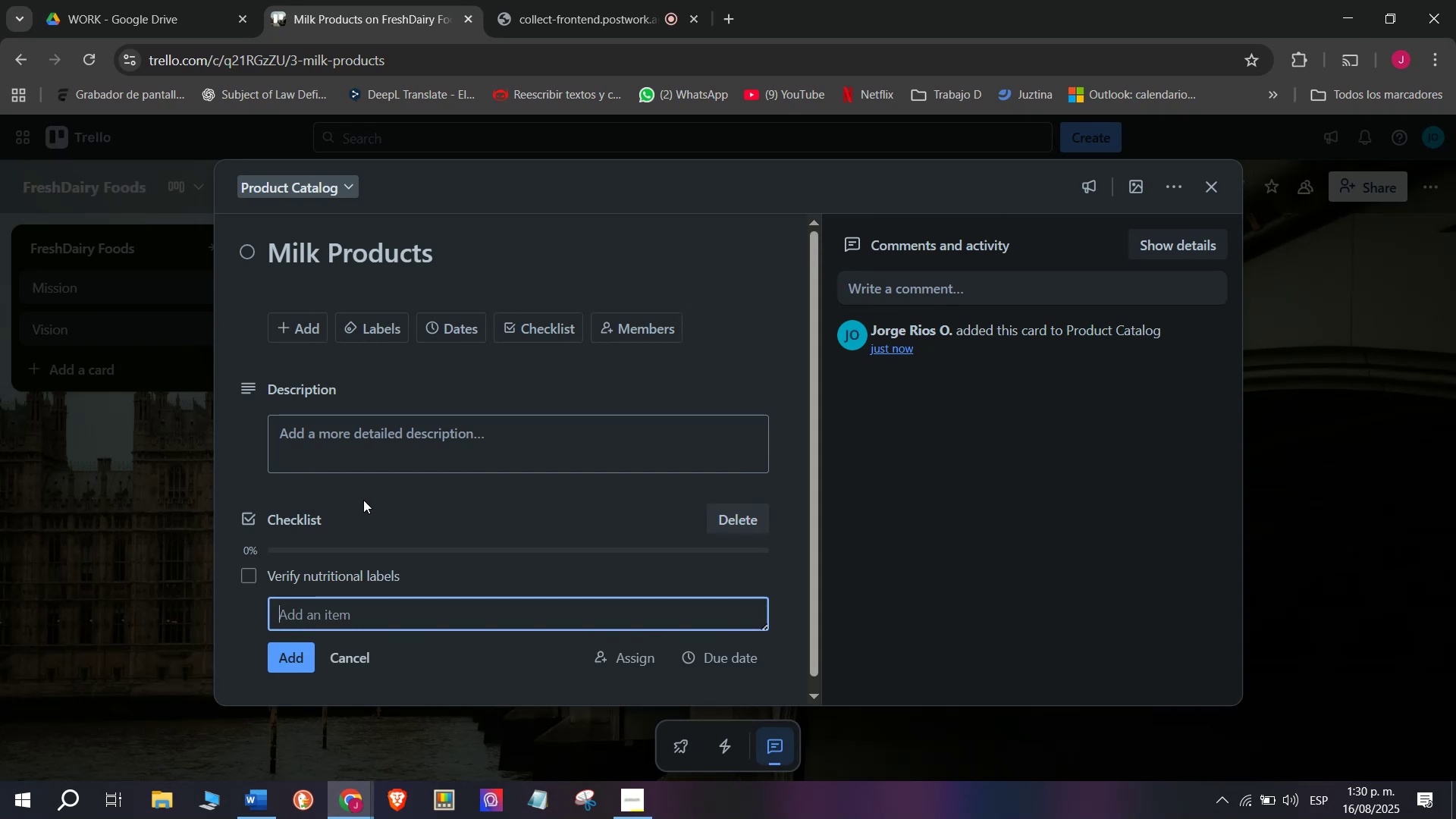 
type(Upload product images)
 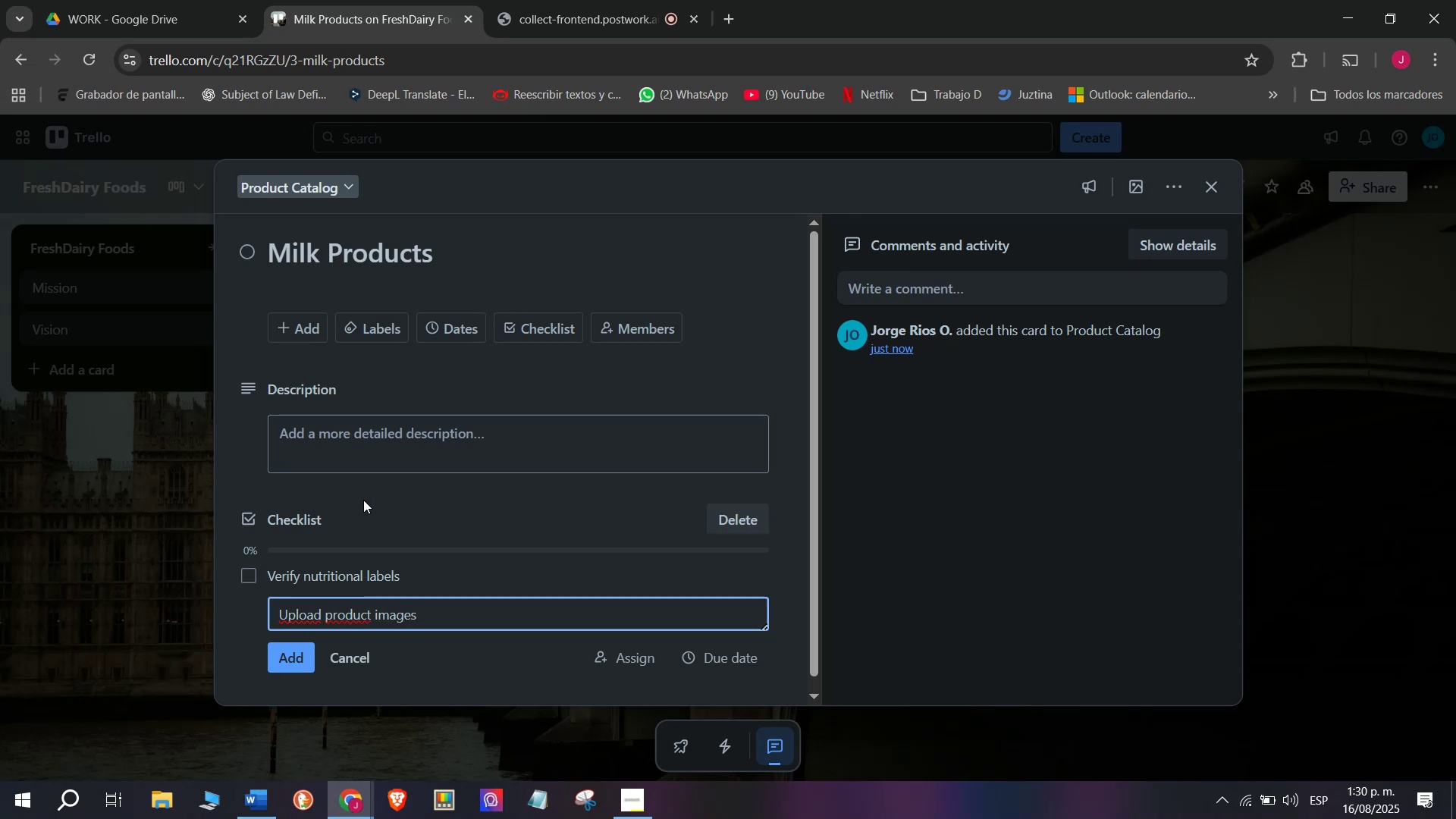 
key(Enter)
 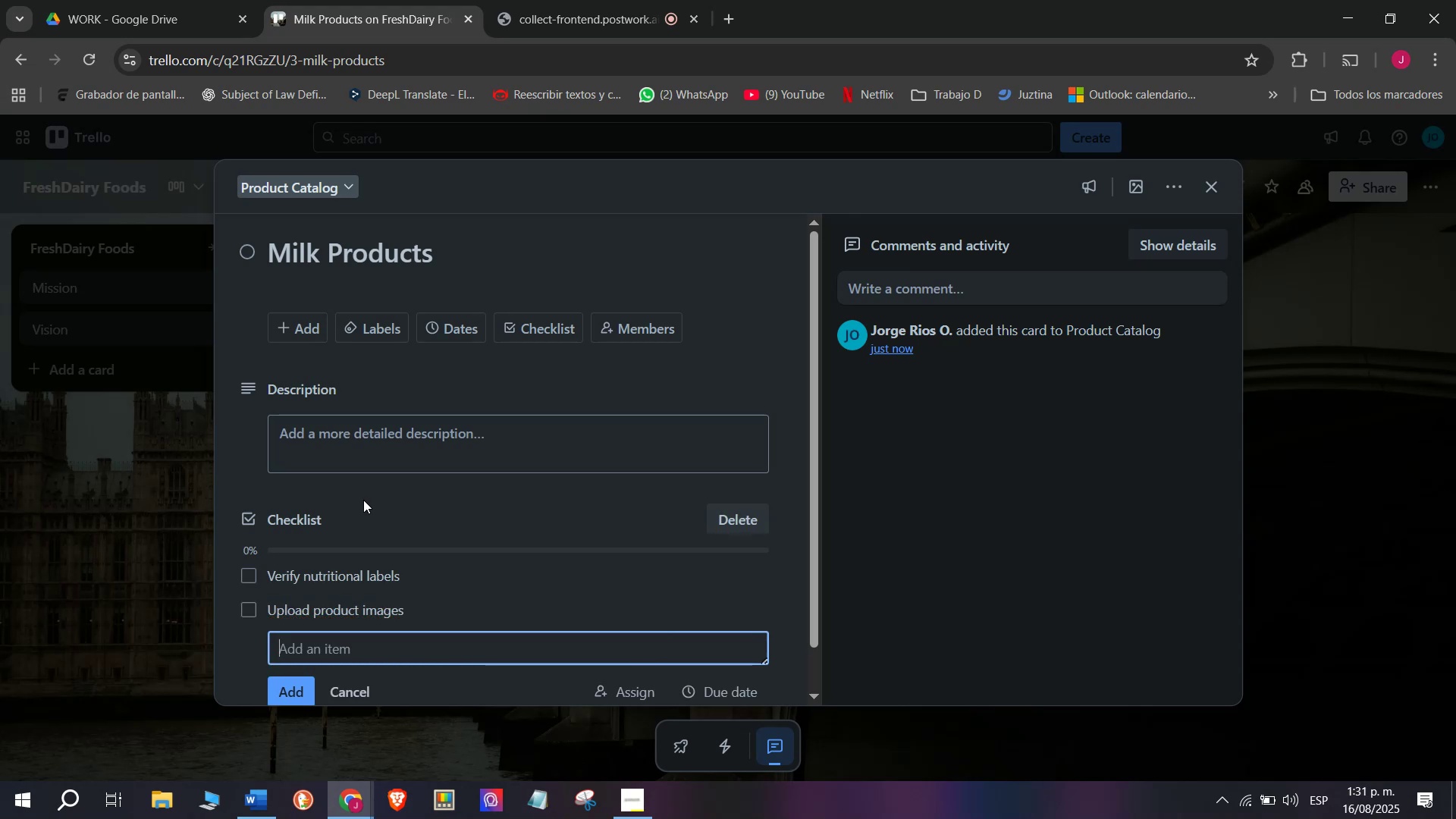 
type(Add store)
 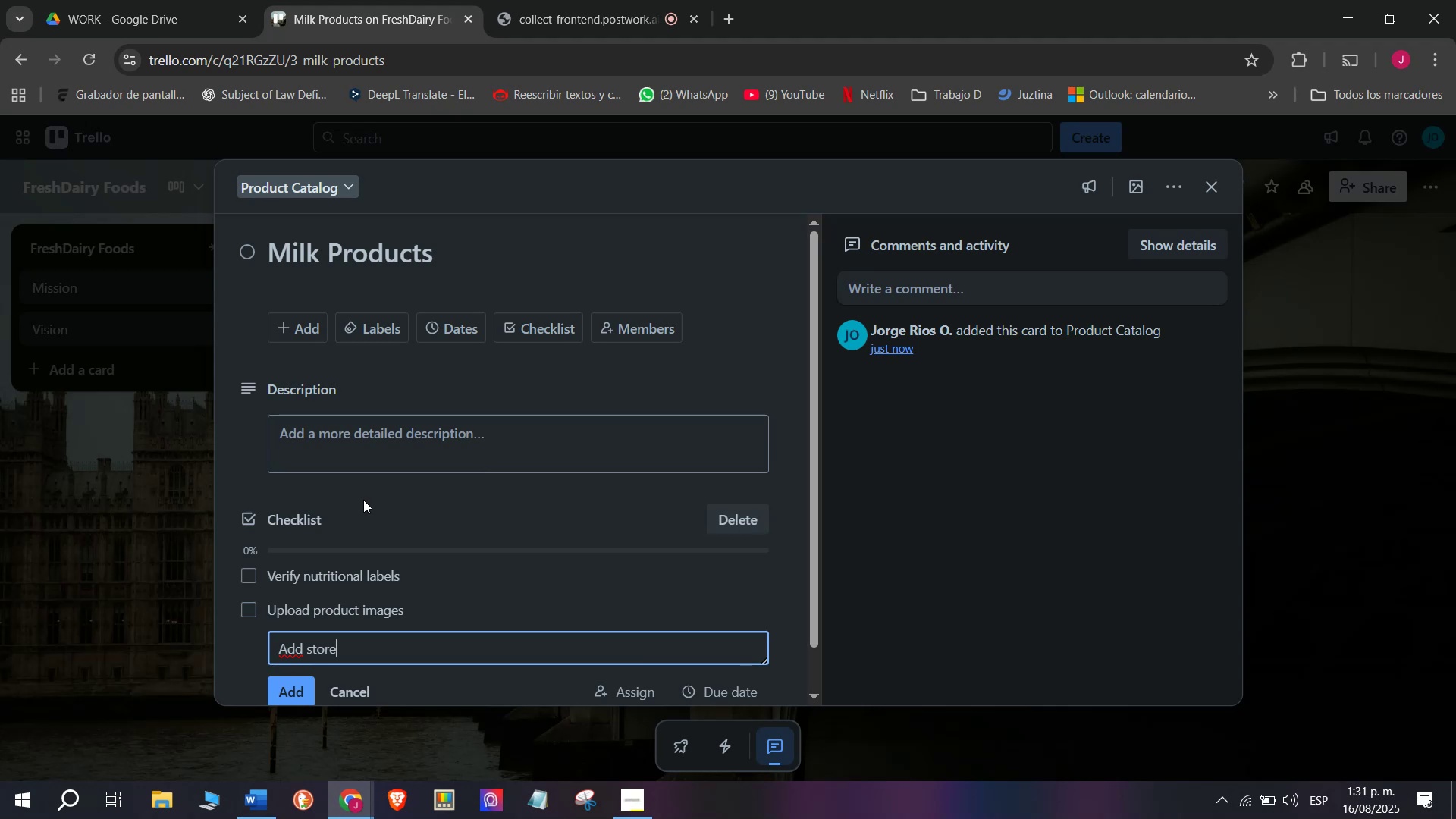 
key(Backspace)
type(ah)
key(Backspace)
type(ge instruc)
 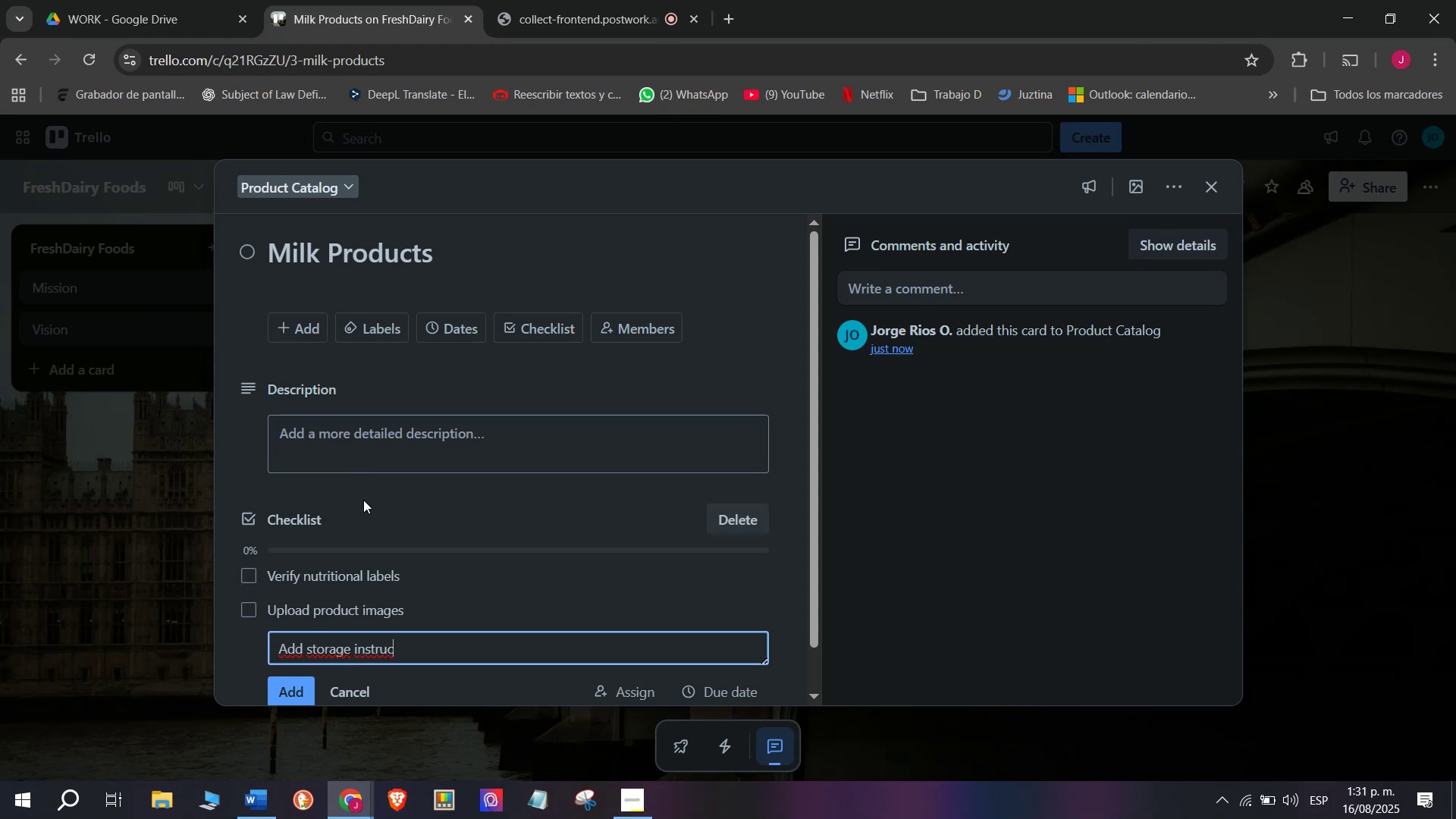 
type(c)
key(Backspace)
type(tions)
 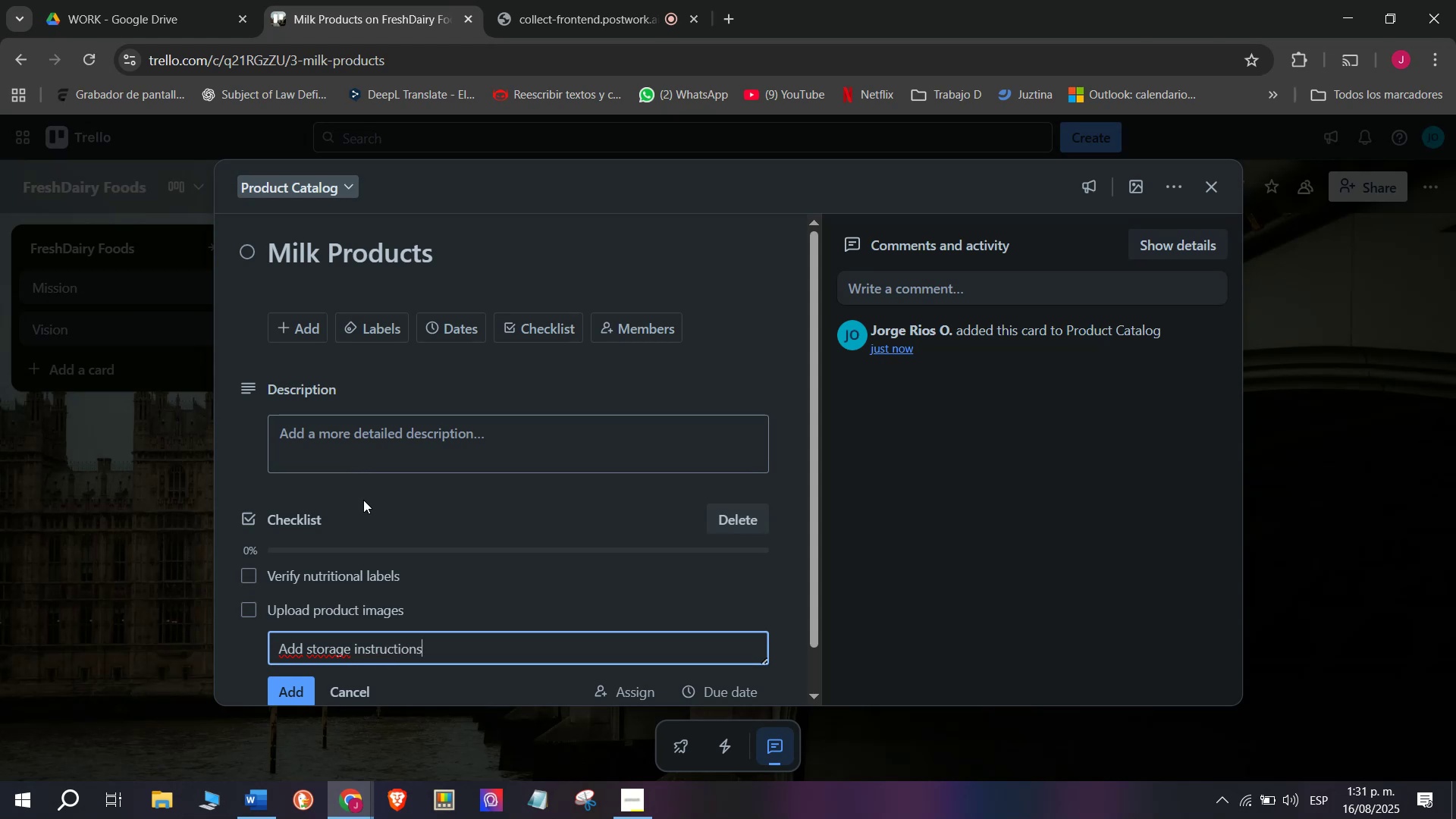 
key(Enter)
 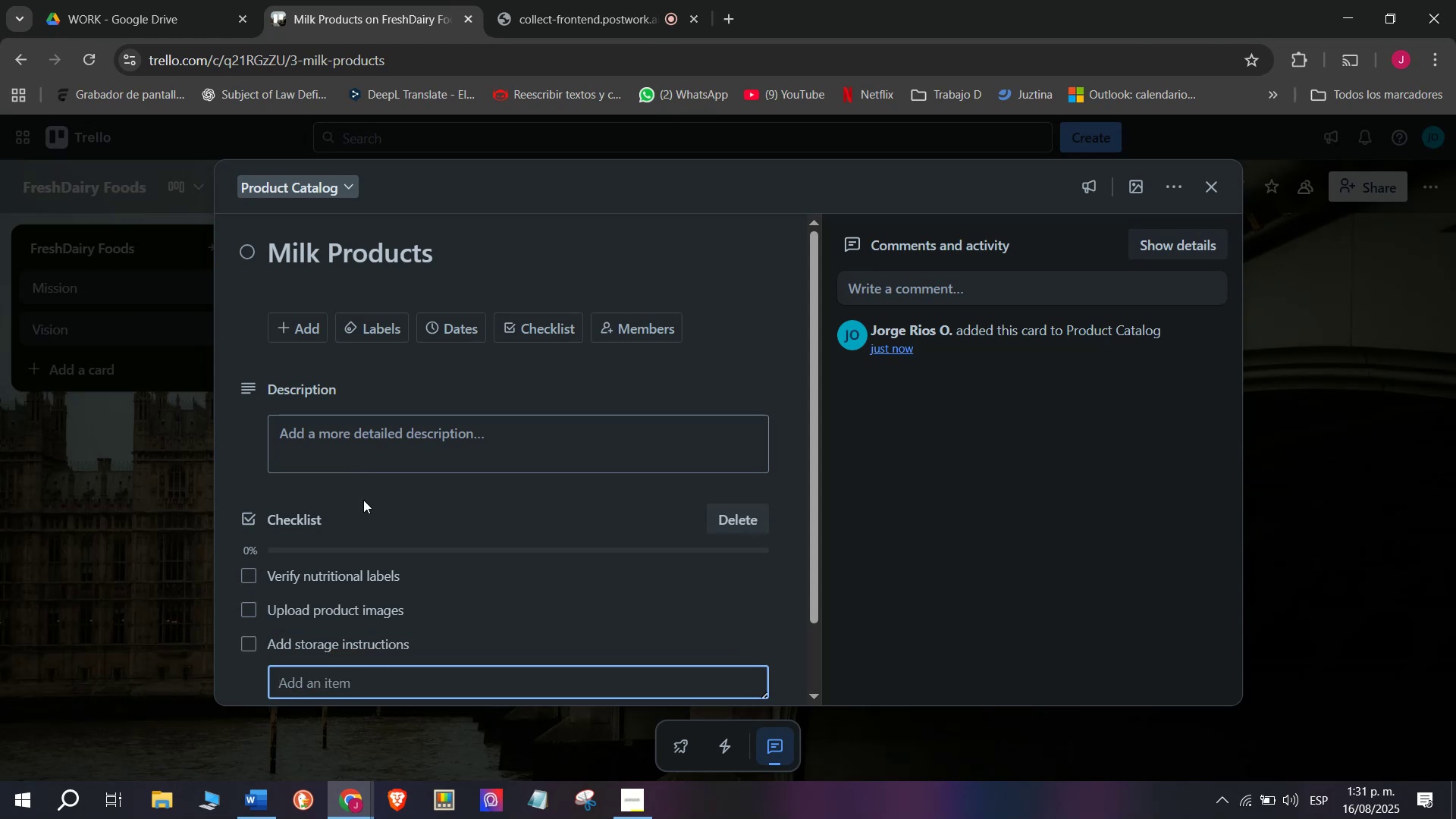 
type(Confirm supplier stock)
key(Backspace)
type(k)
 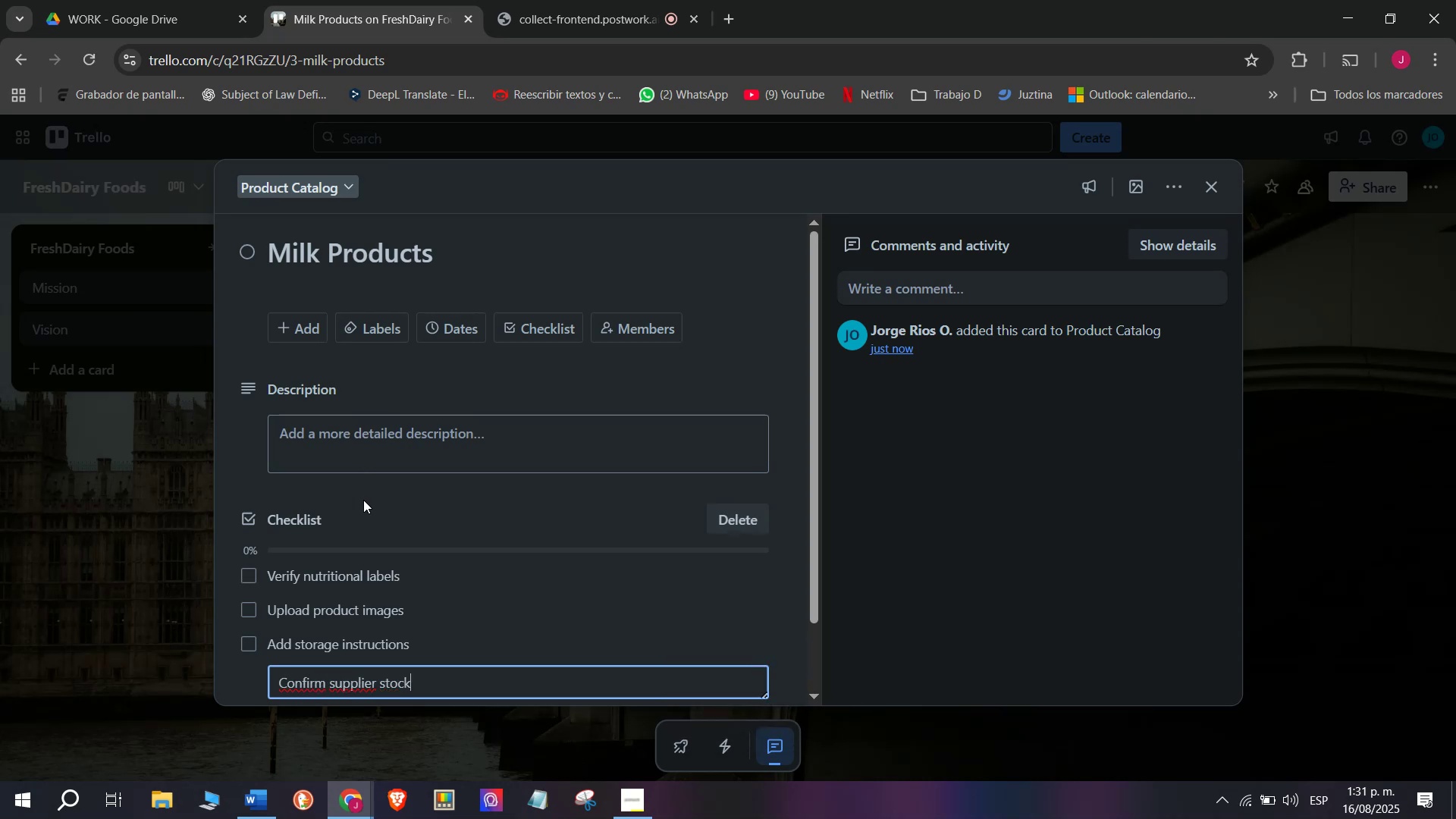 
key(Enter)
 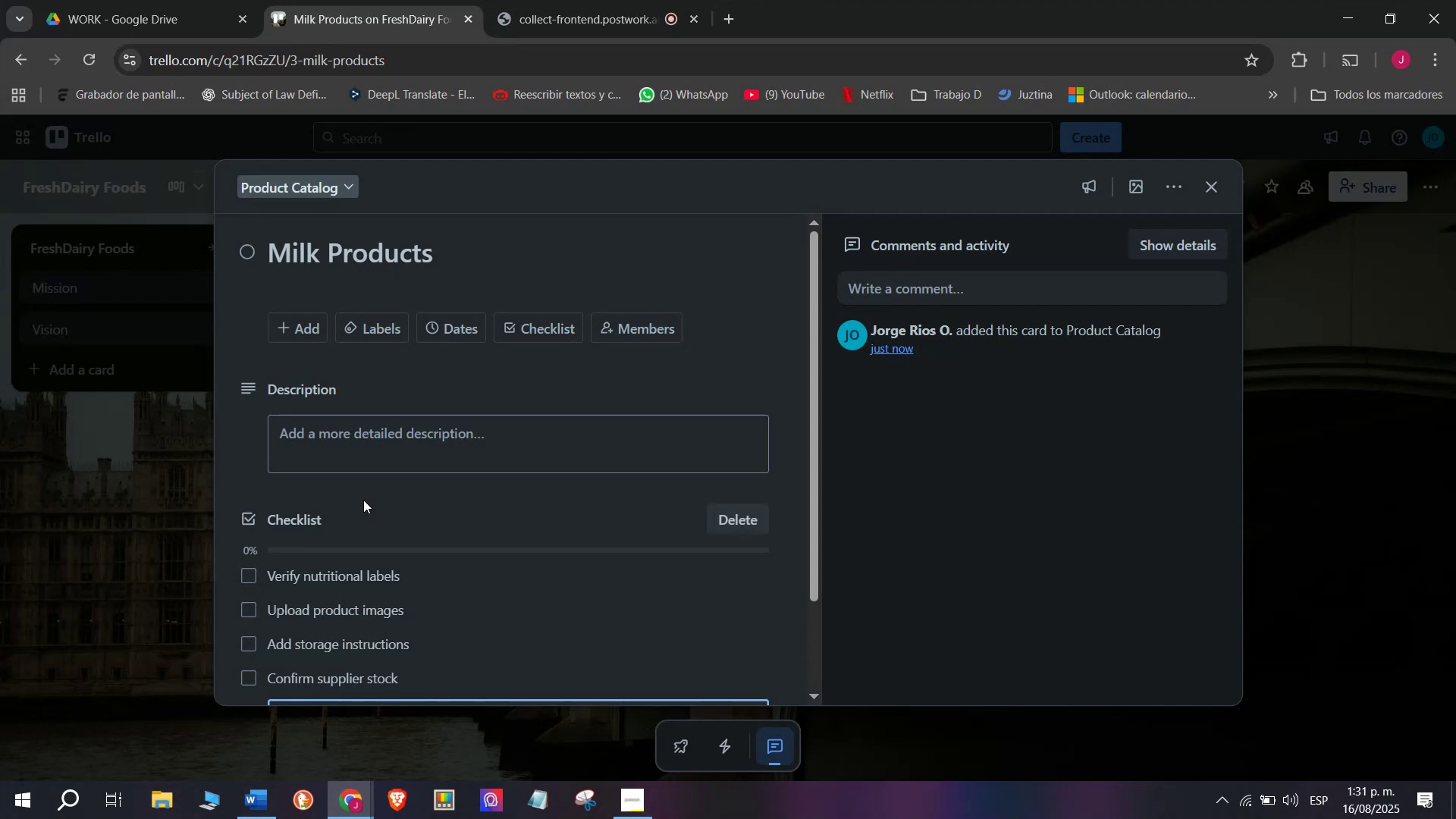 
type(Adjud)
key(Backspace)
type(st)
 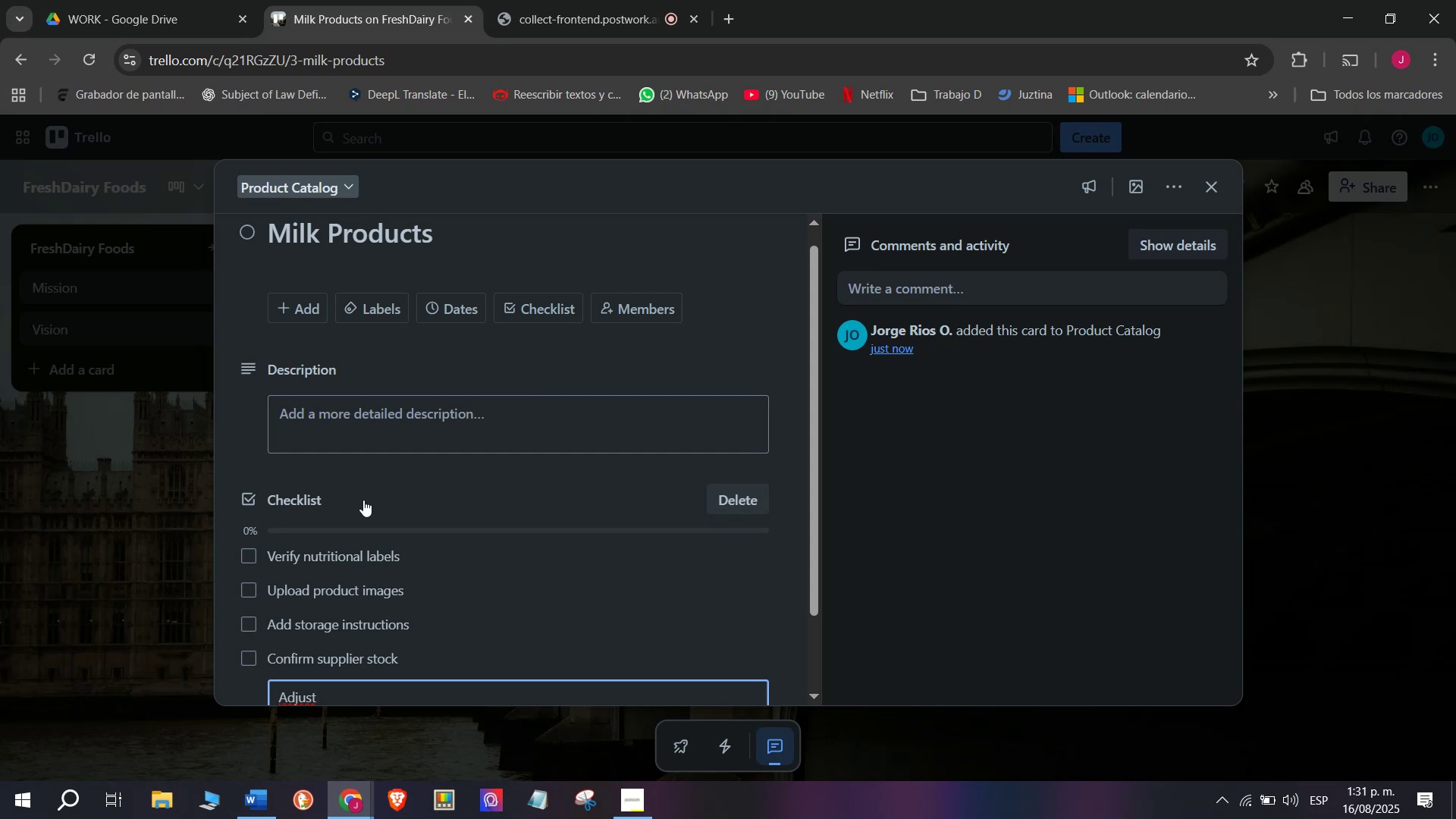 
wait(6.81)
 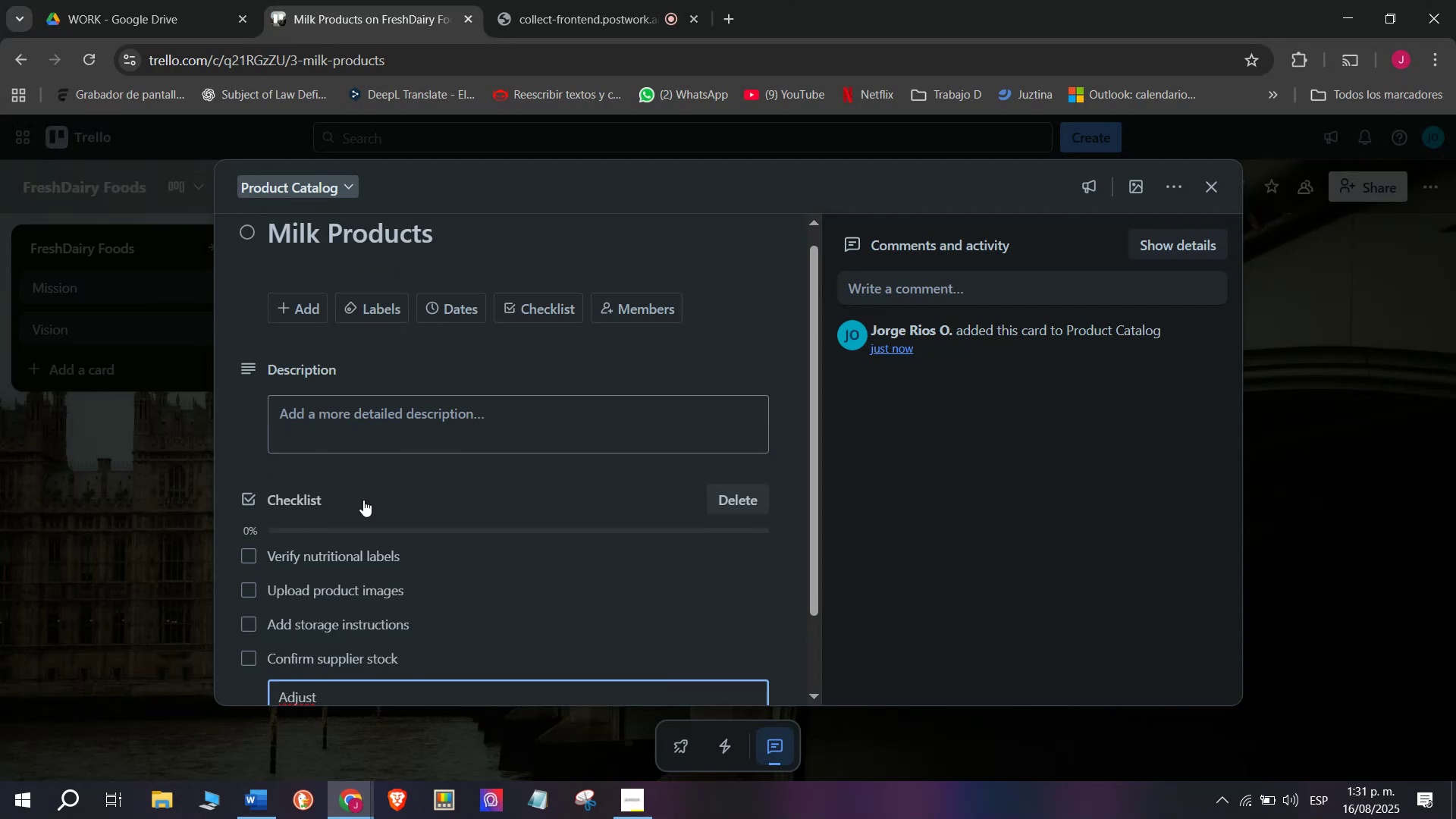 
type( retails)
 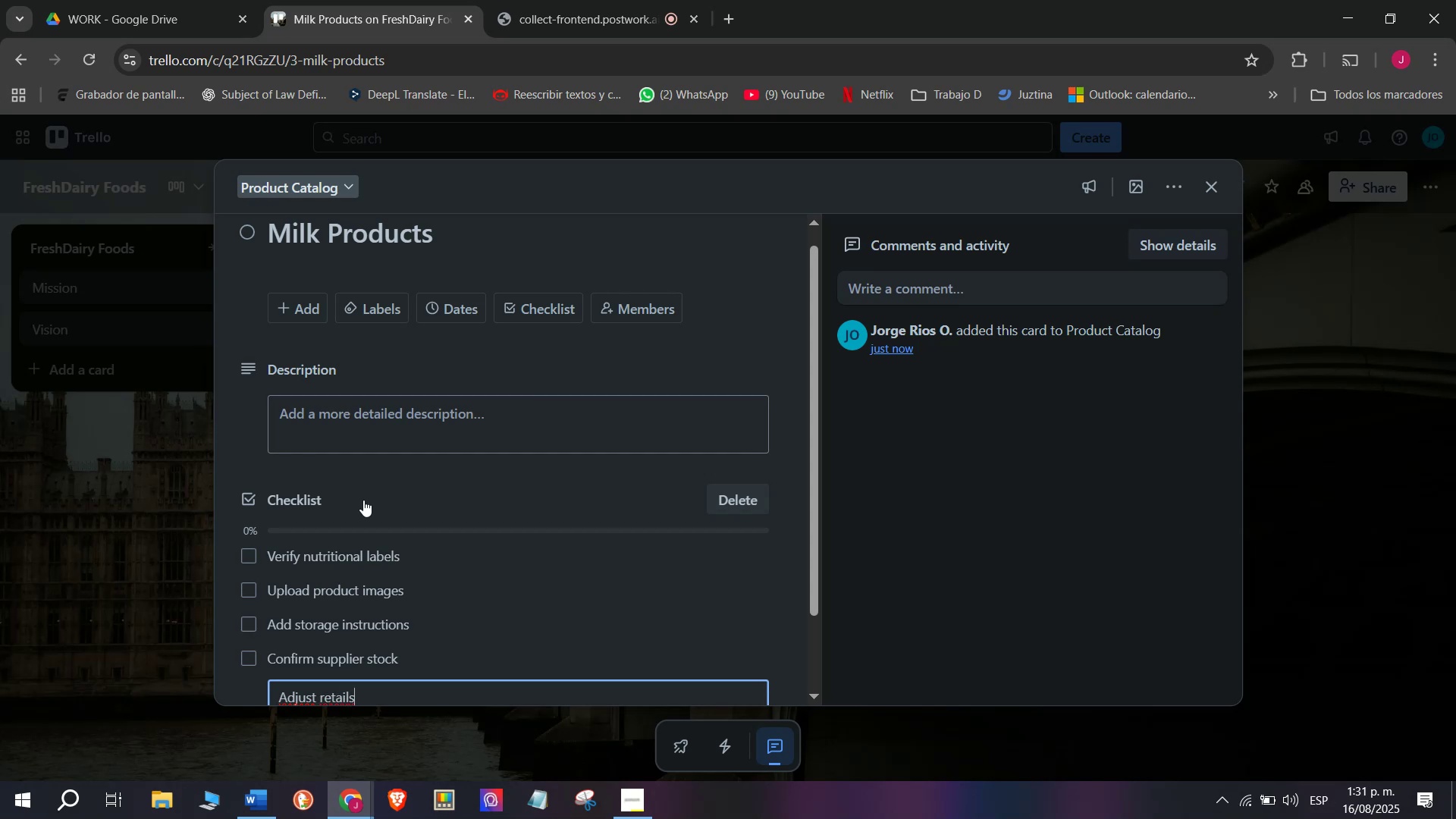 
key(Backspace)
type( proces)
 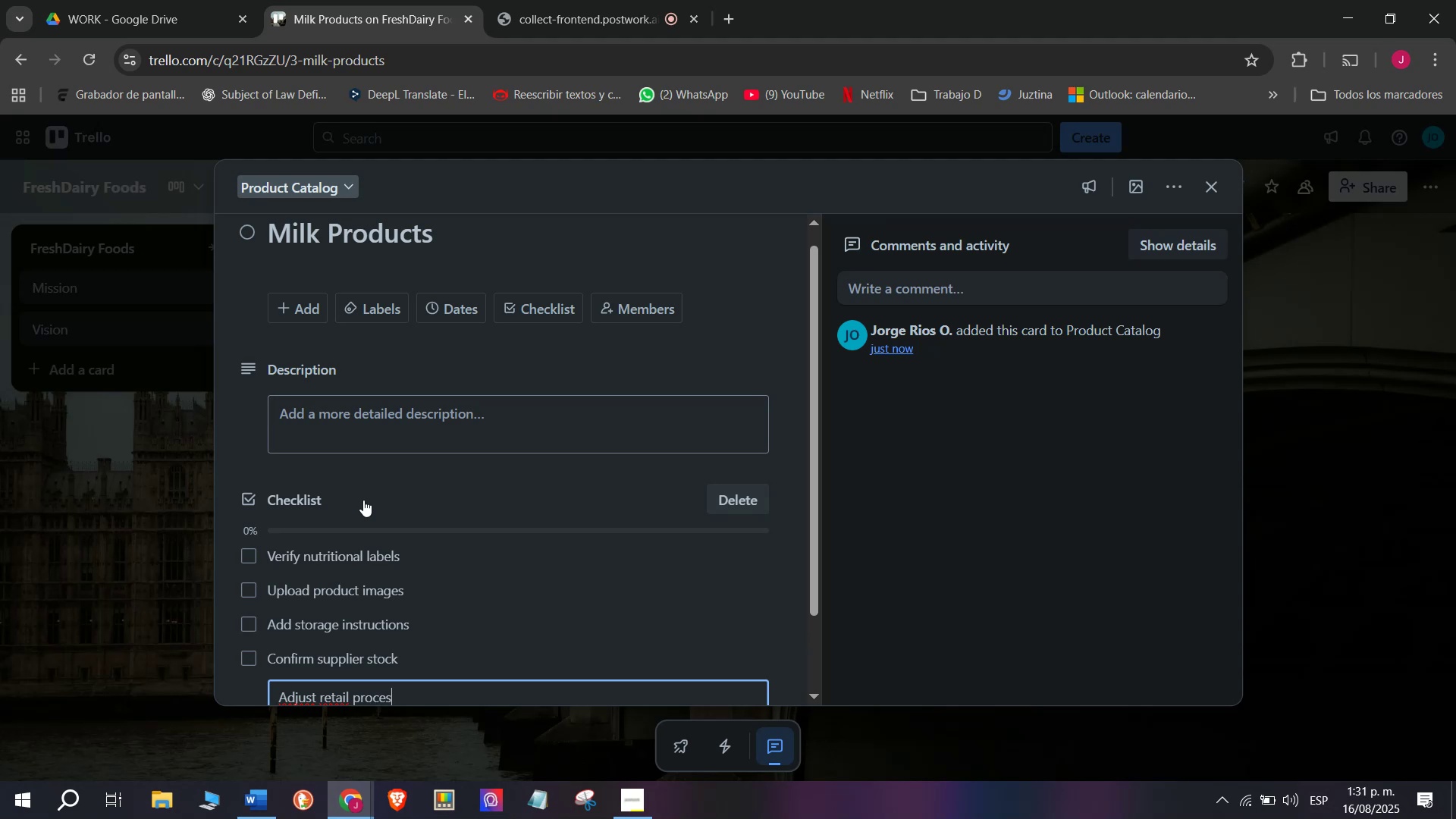 
key(Enter)
 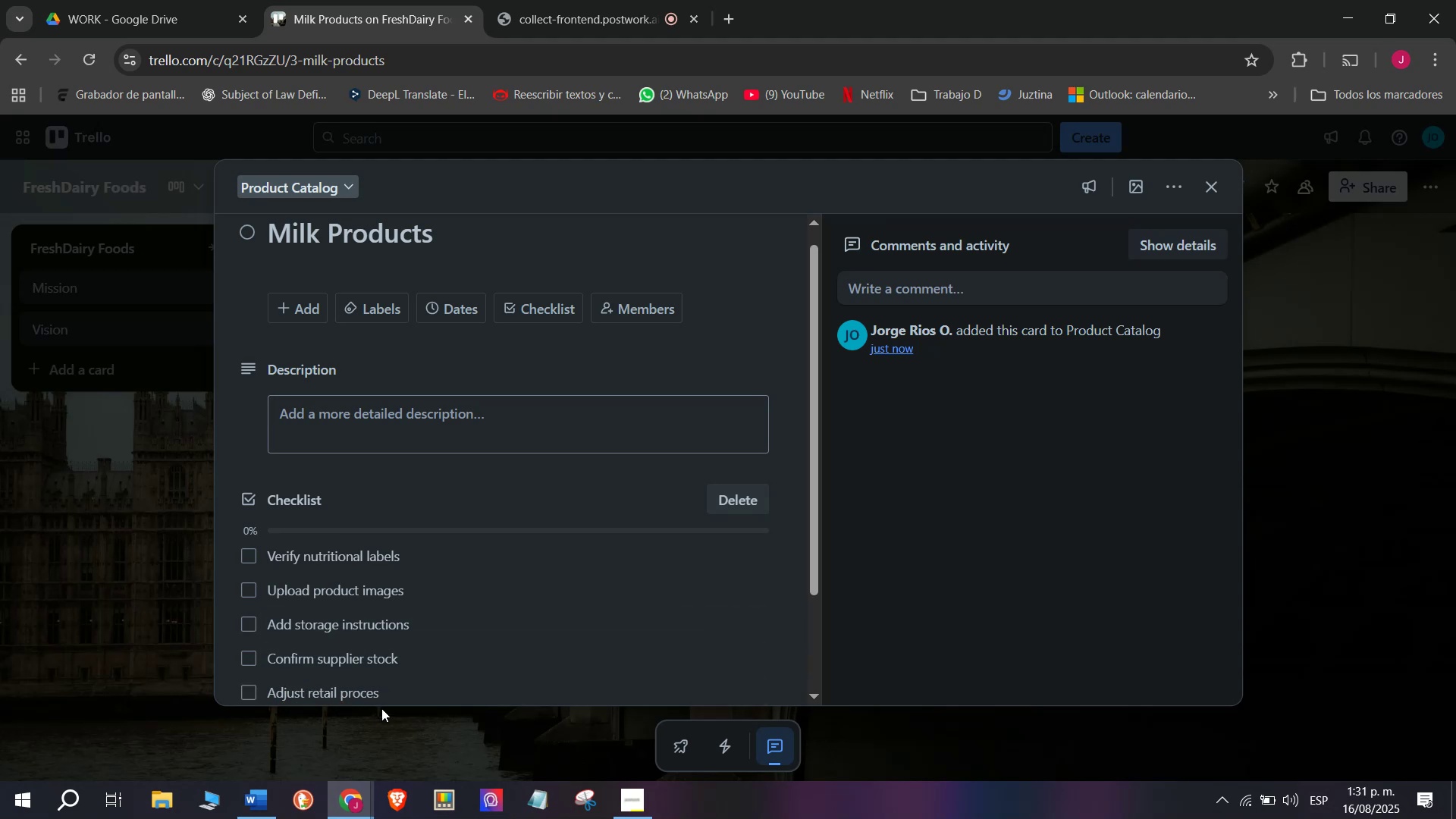 
left_click([378, 685])
 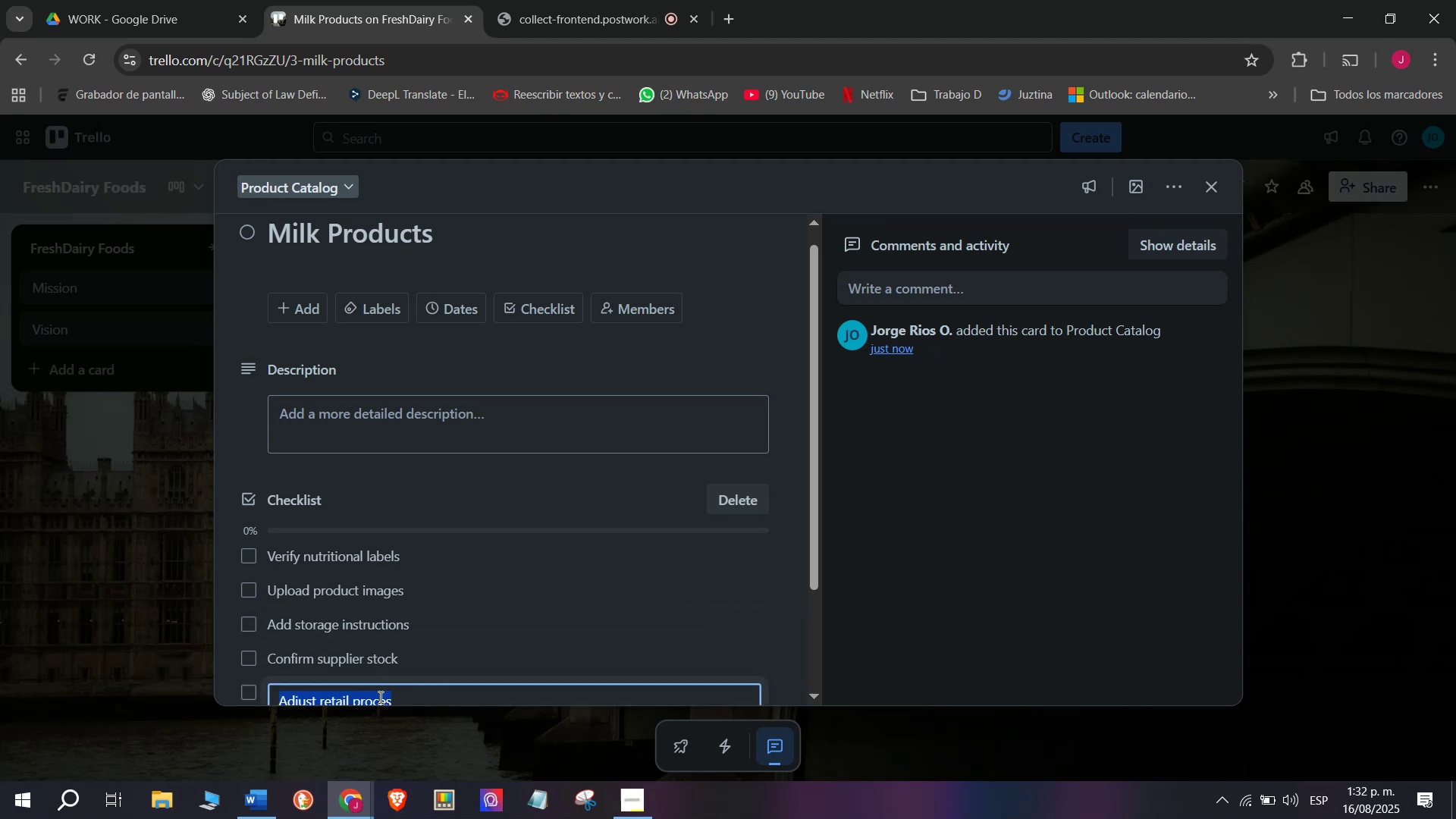 
scroll: coordinate [379, 703], scroll_direction: down, amount: 1.0
 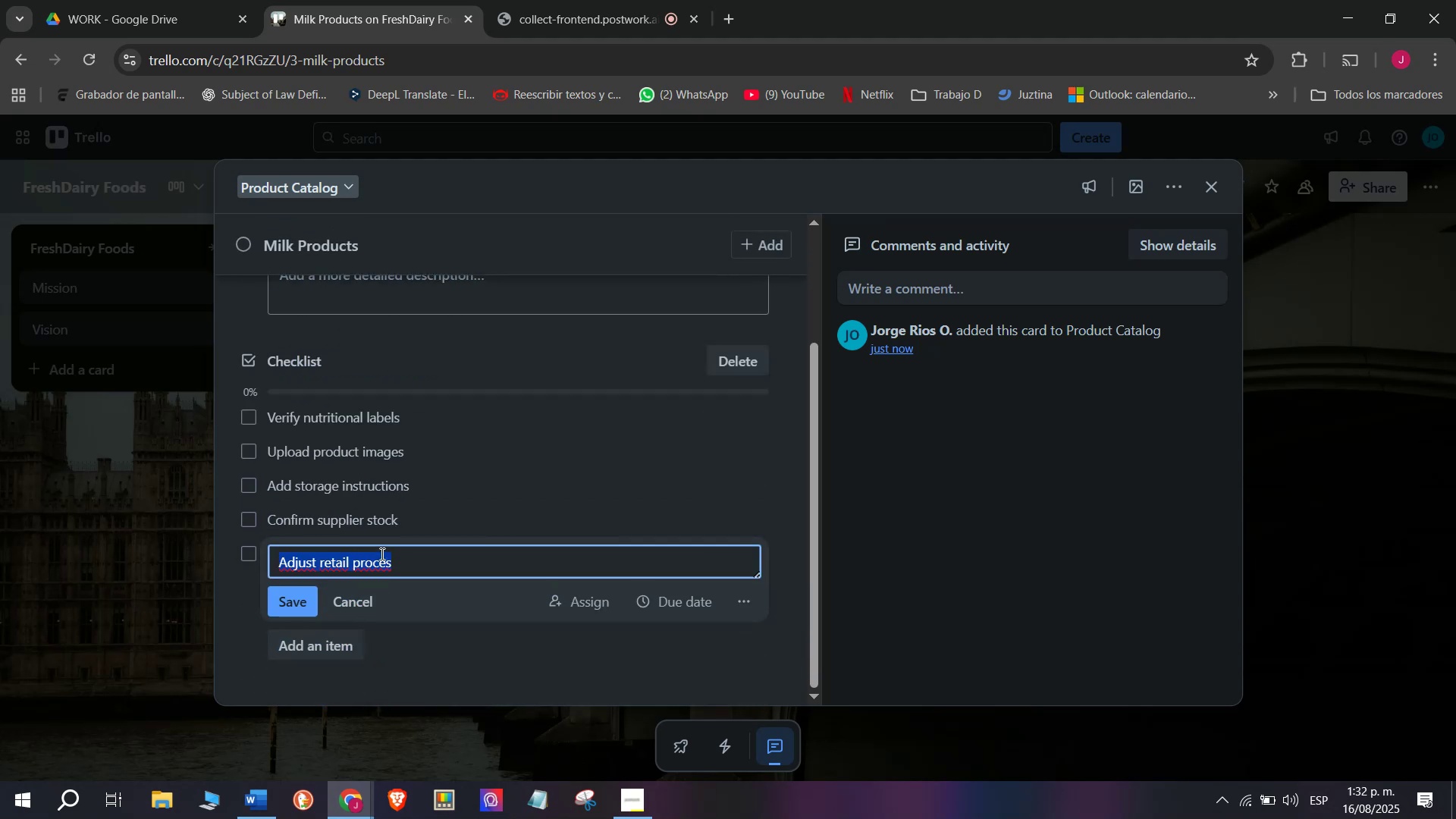 
left_click([381, 552])
 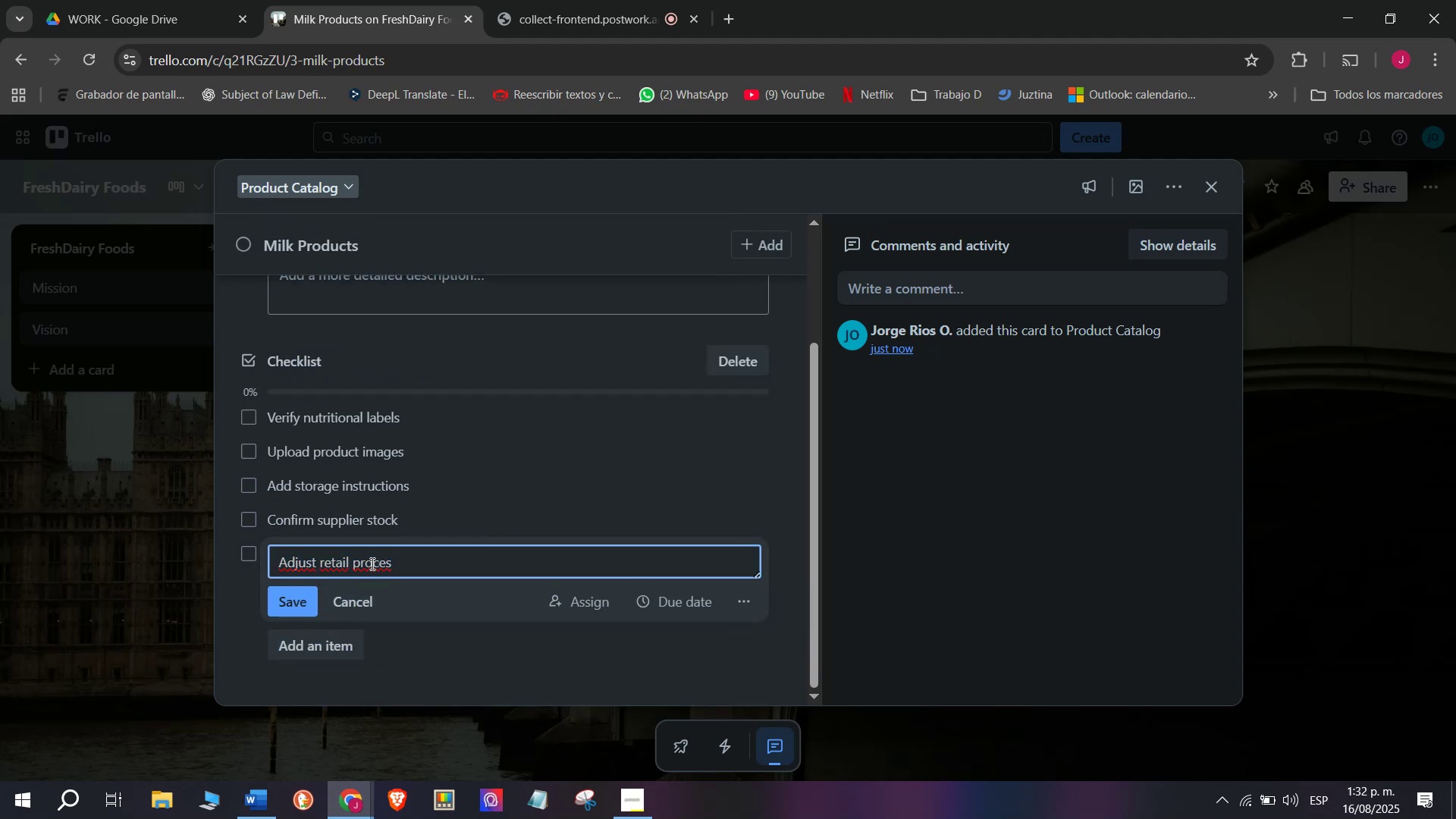 
left_click([371, 563])
 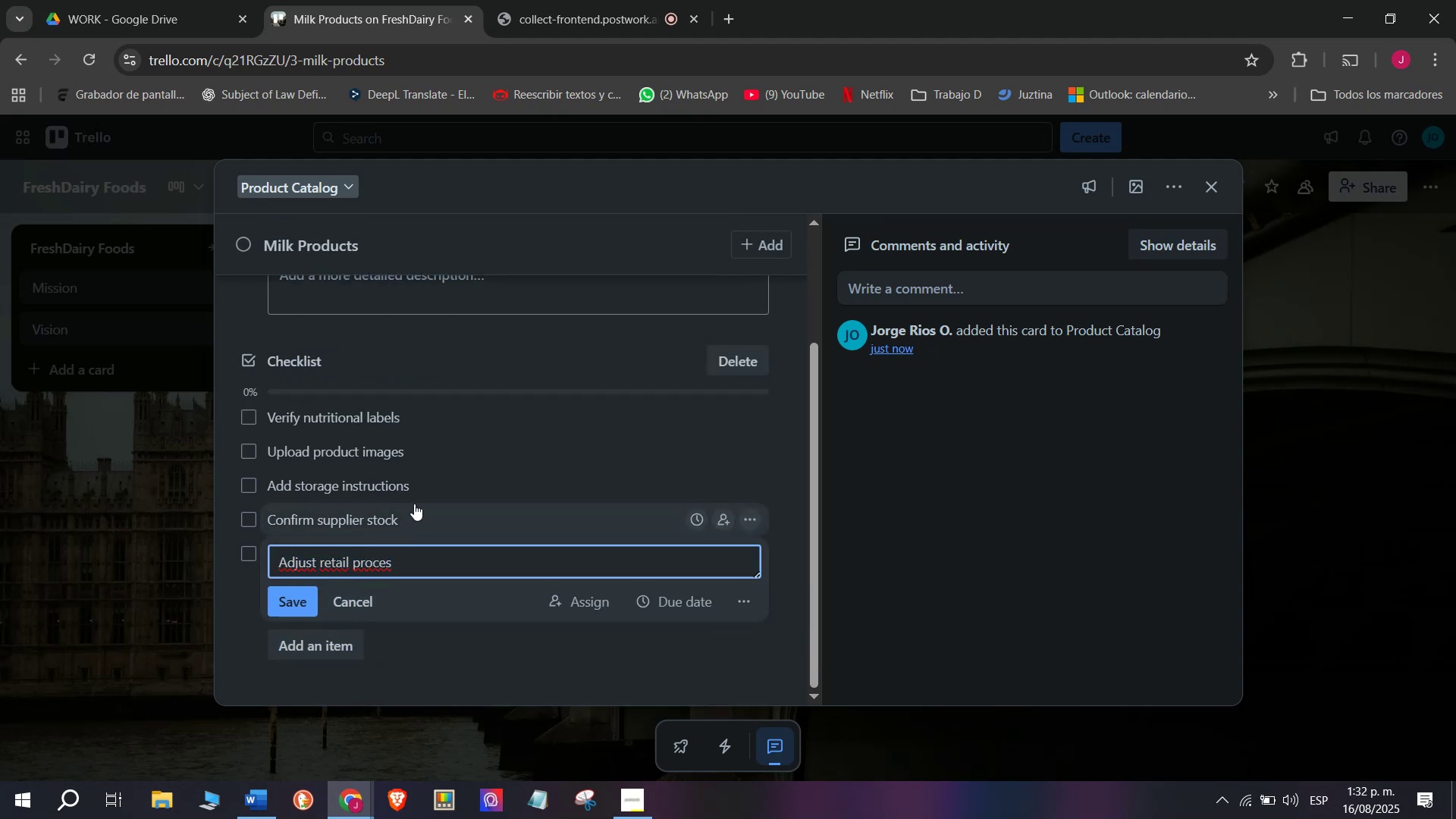 
key(Backspace)
 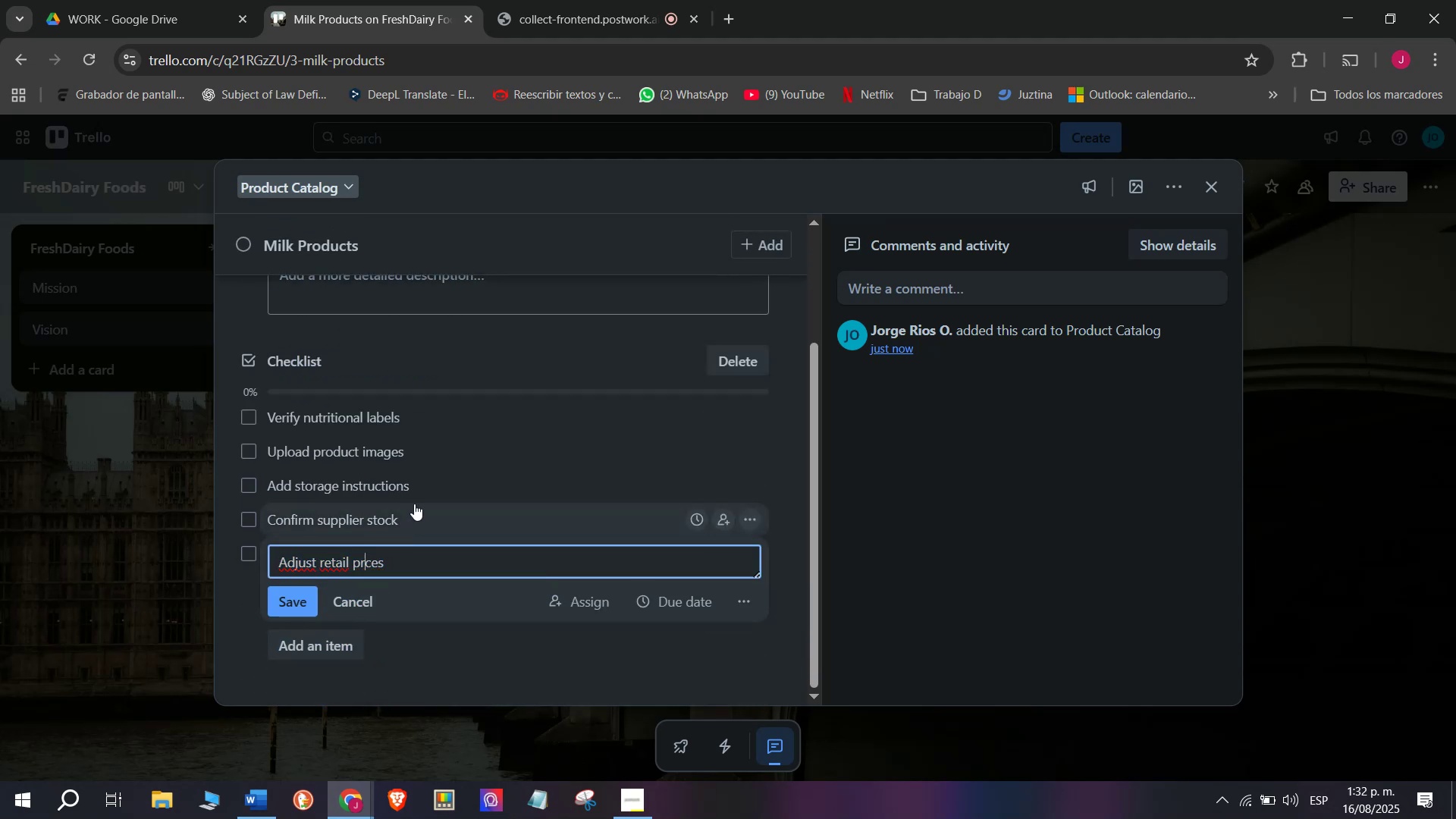 
key(I)
 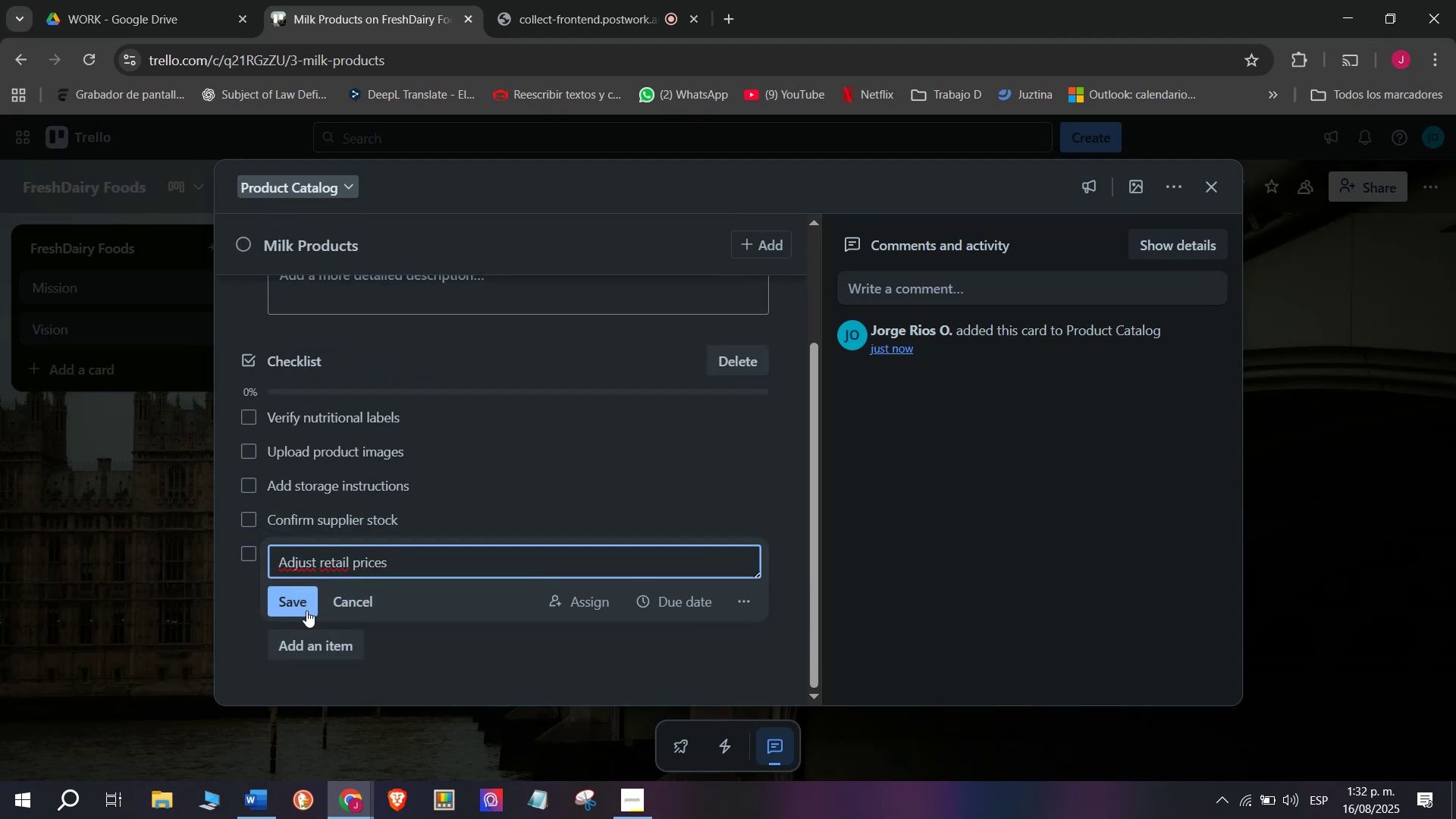 
left_click([306, 609])
 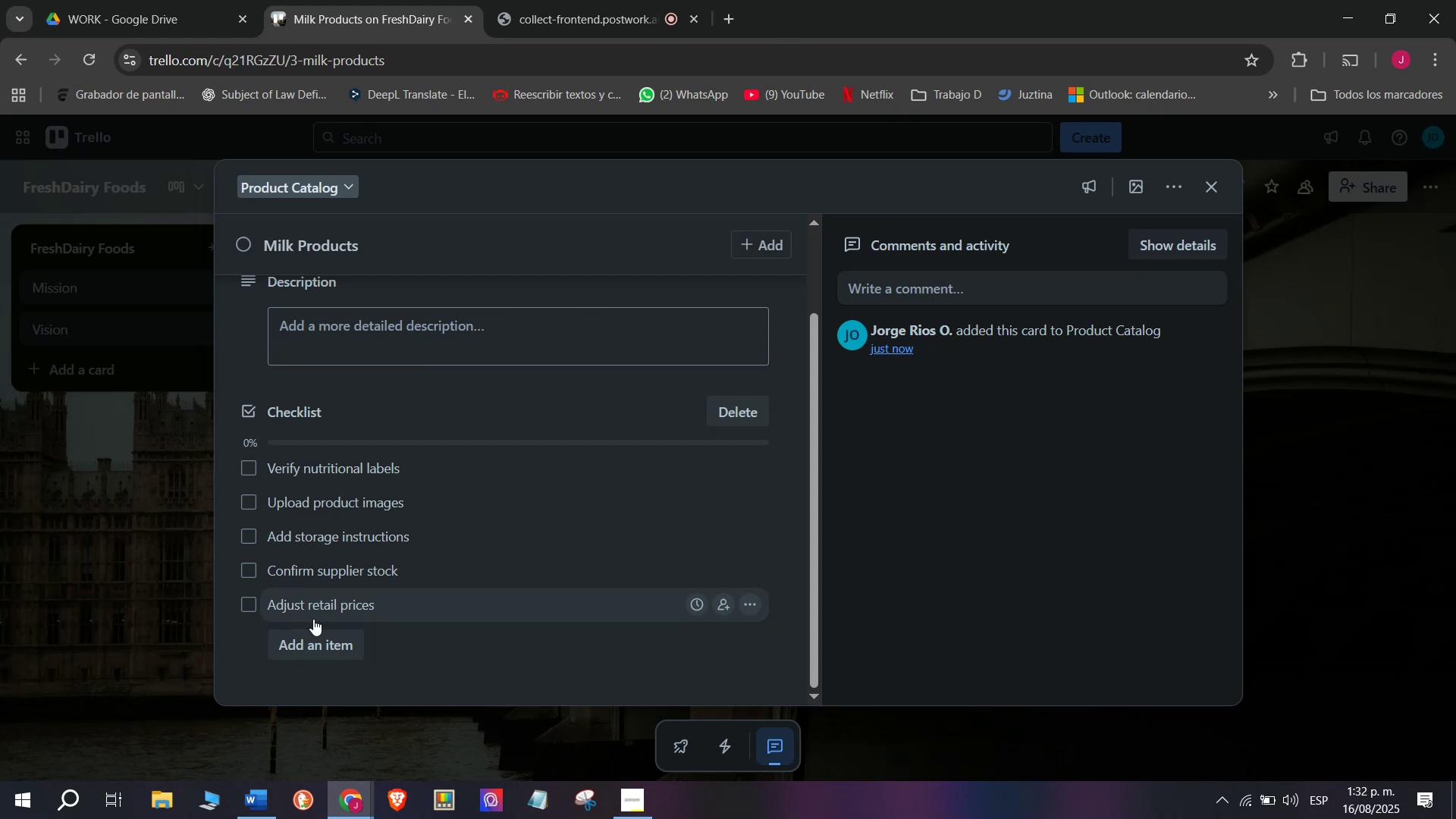 
scroll: coordinate [293, 592], scroll_direction: down, amount: 5.0
 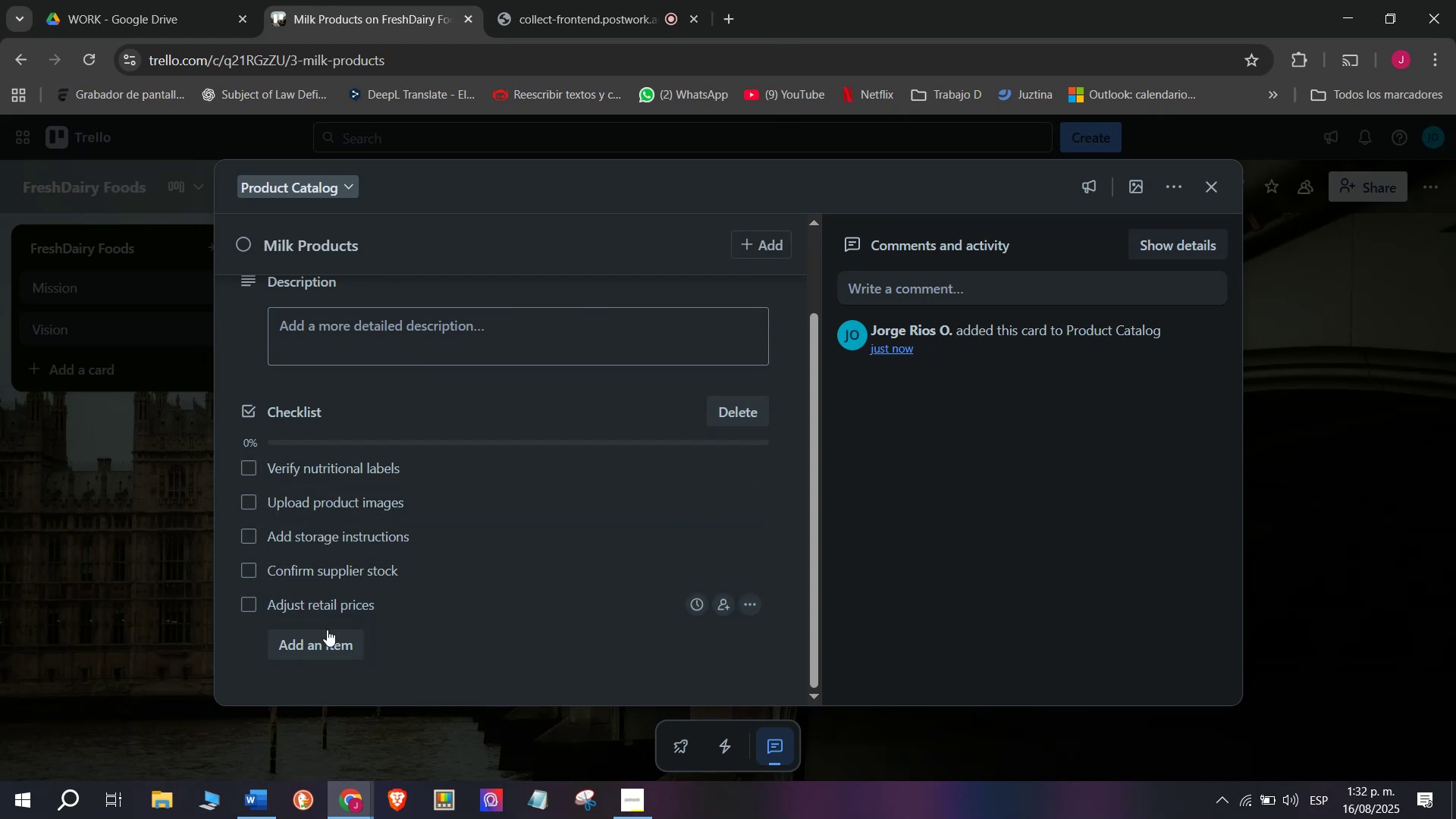 
left_click([326, 646])
 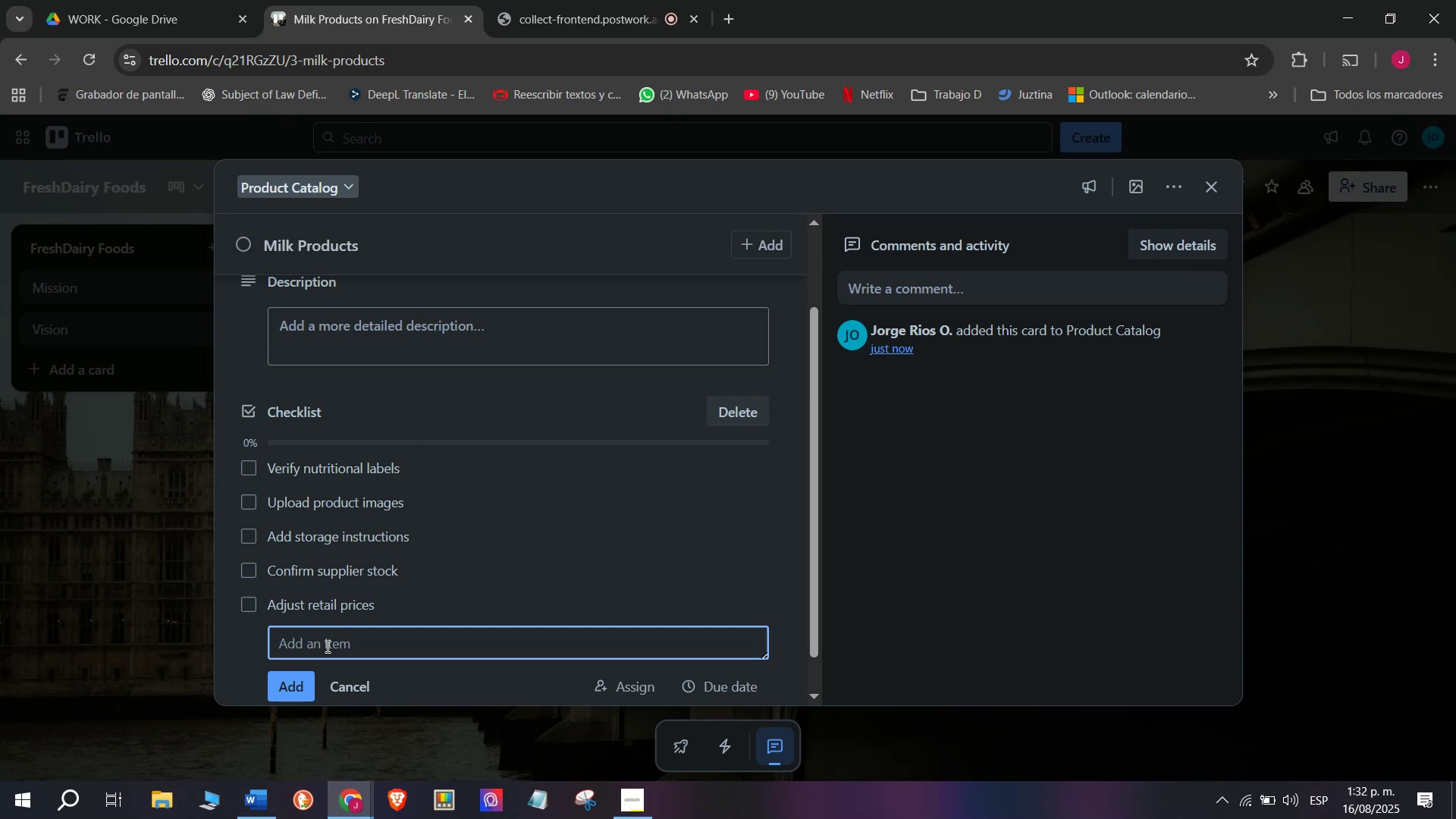 
wait(26.99)
 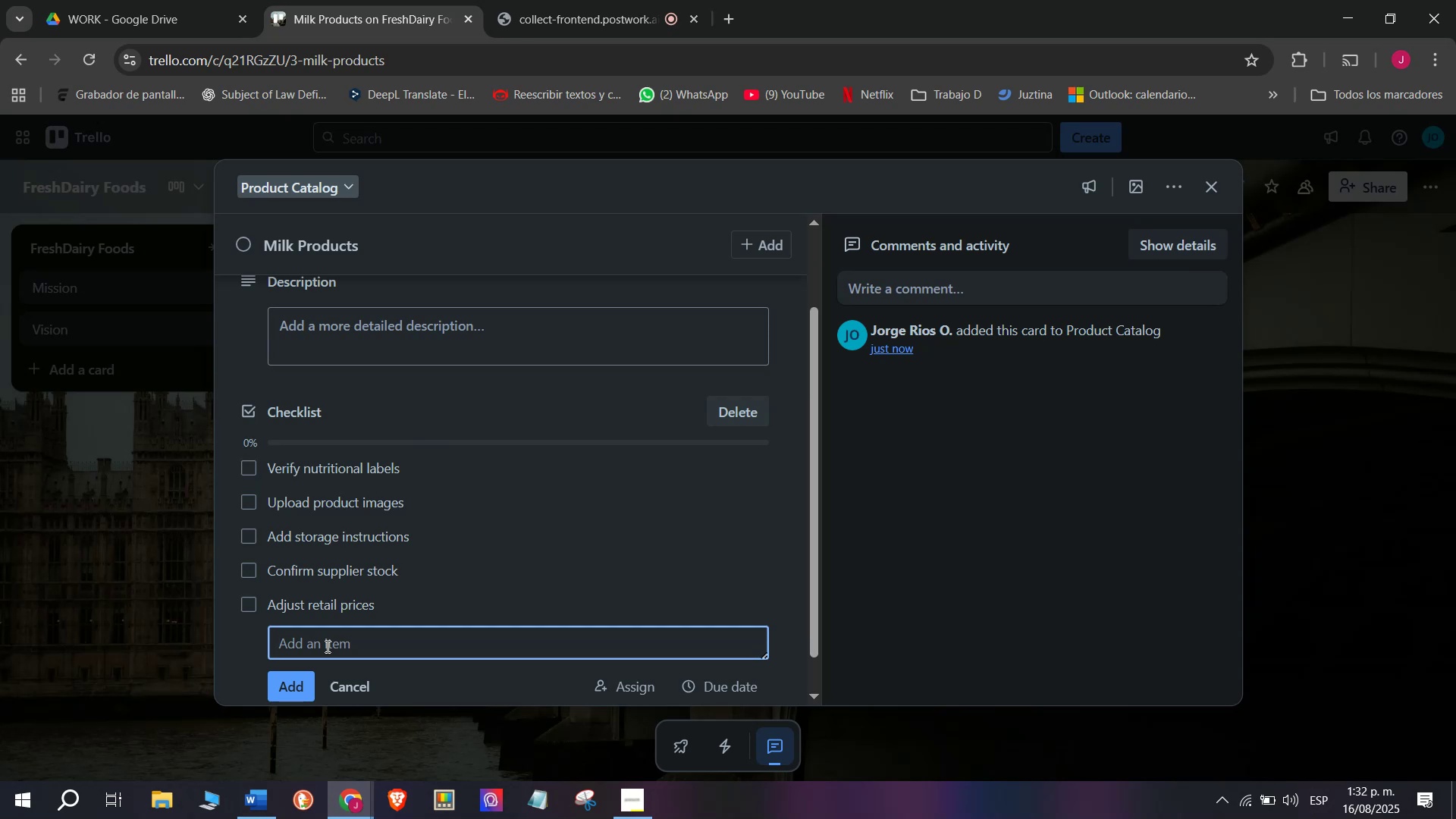 
key(CapsLock)
 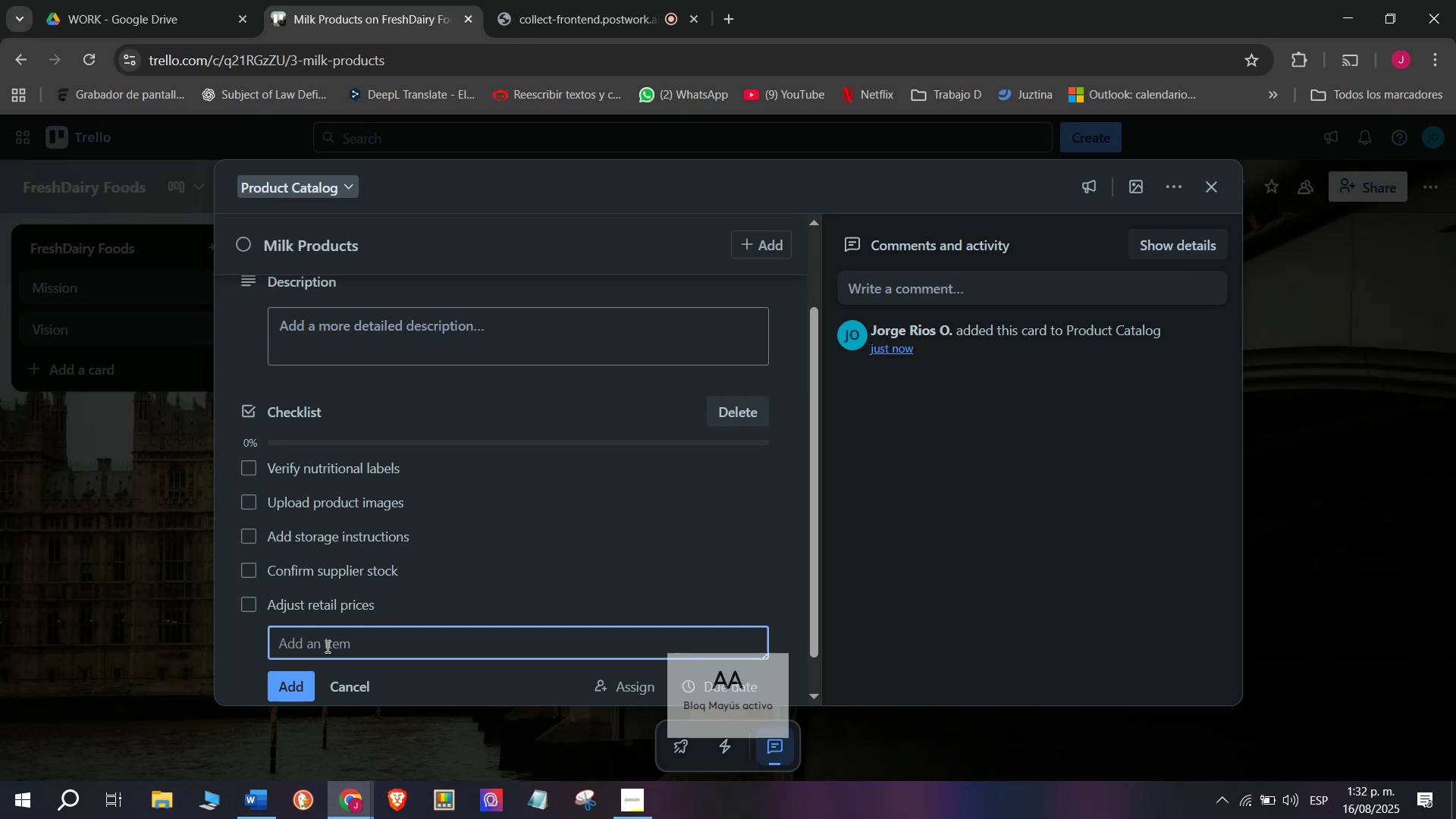 
key(U)
 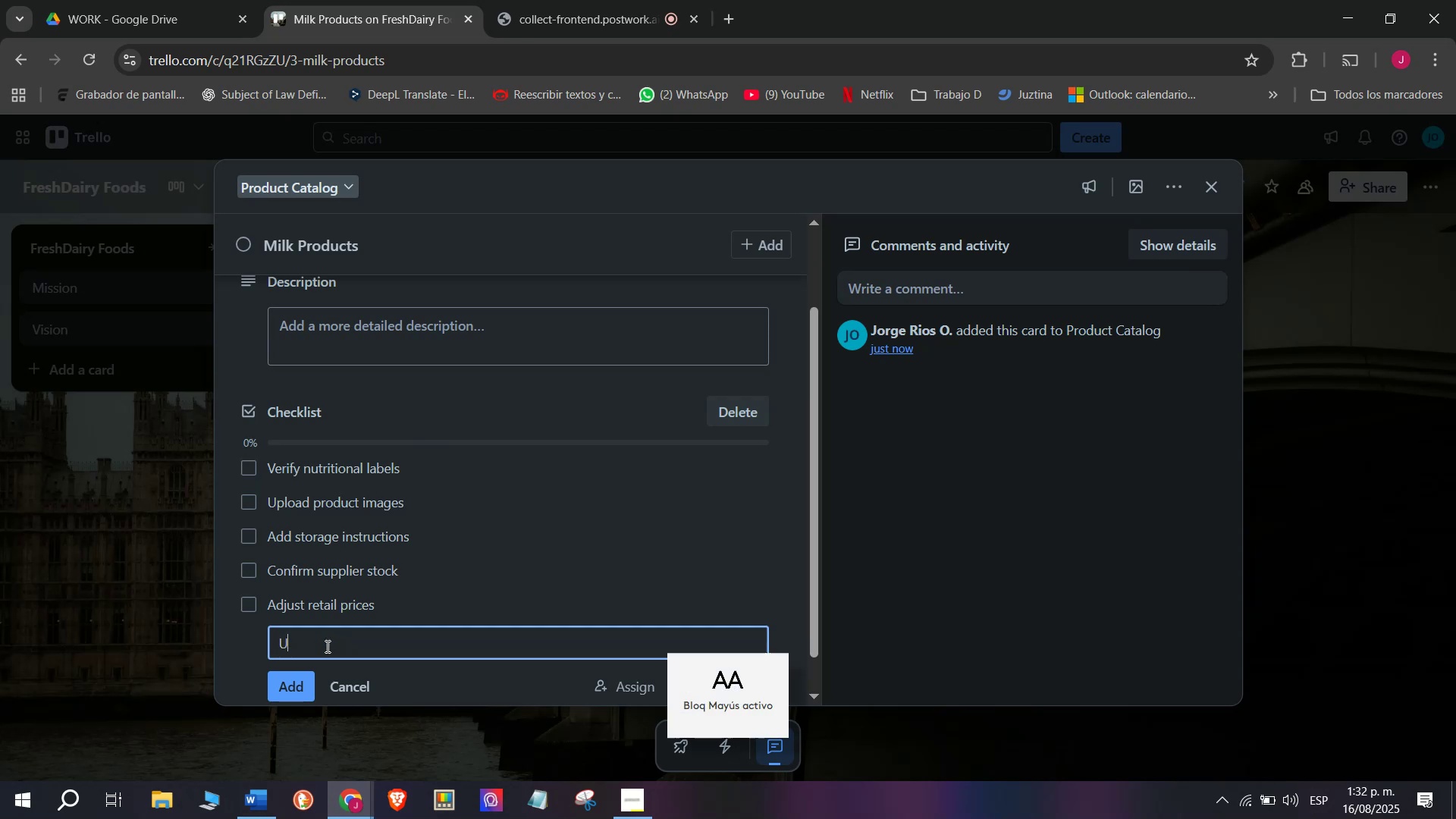 
key(CapsLock)
 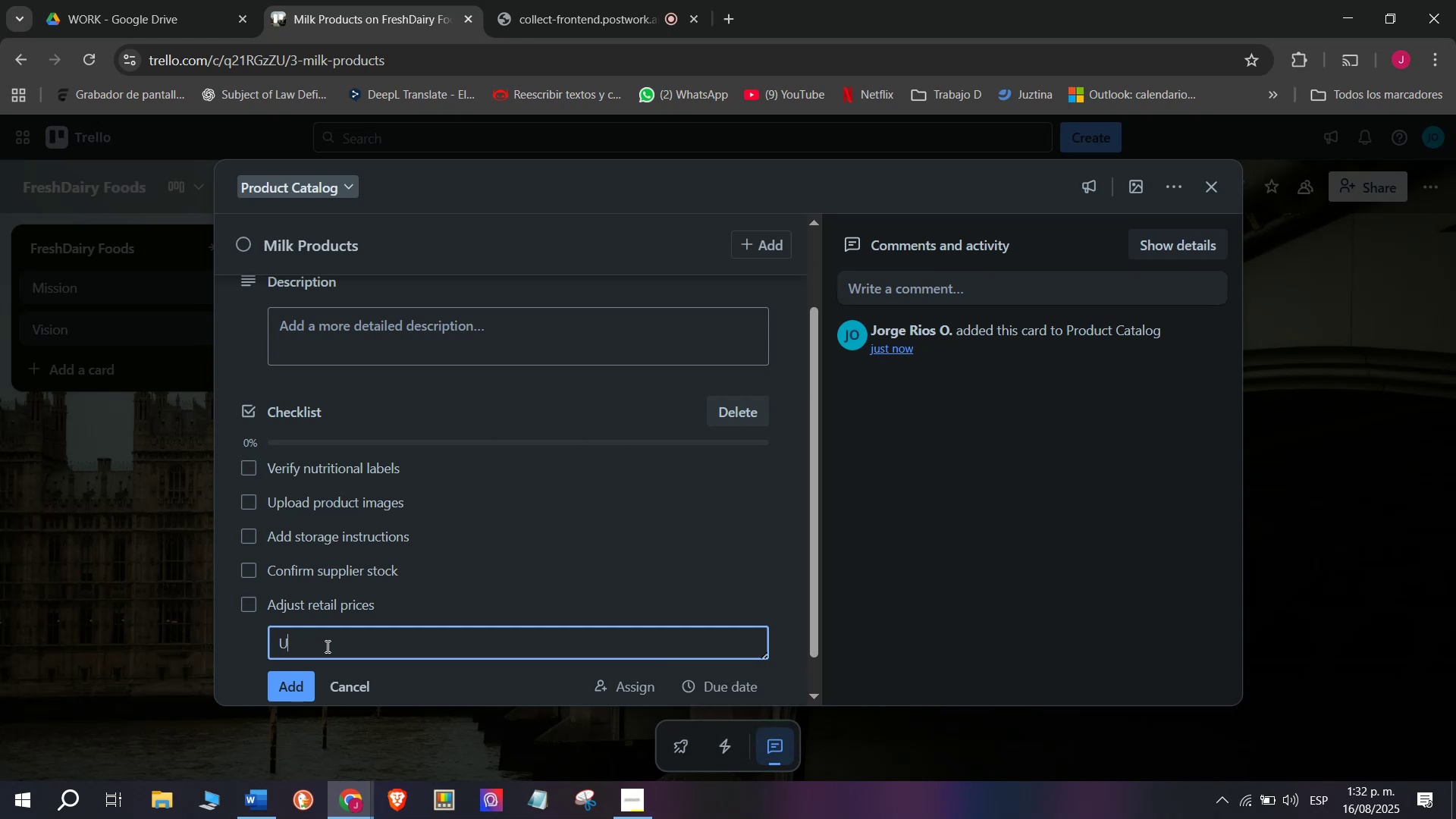 
type(pdate product variations)
 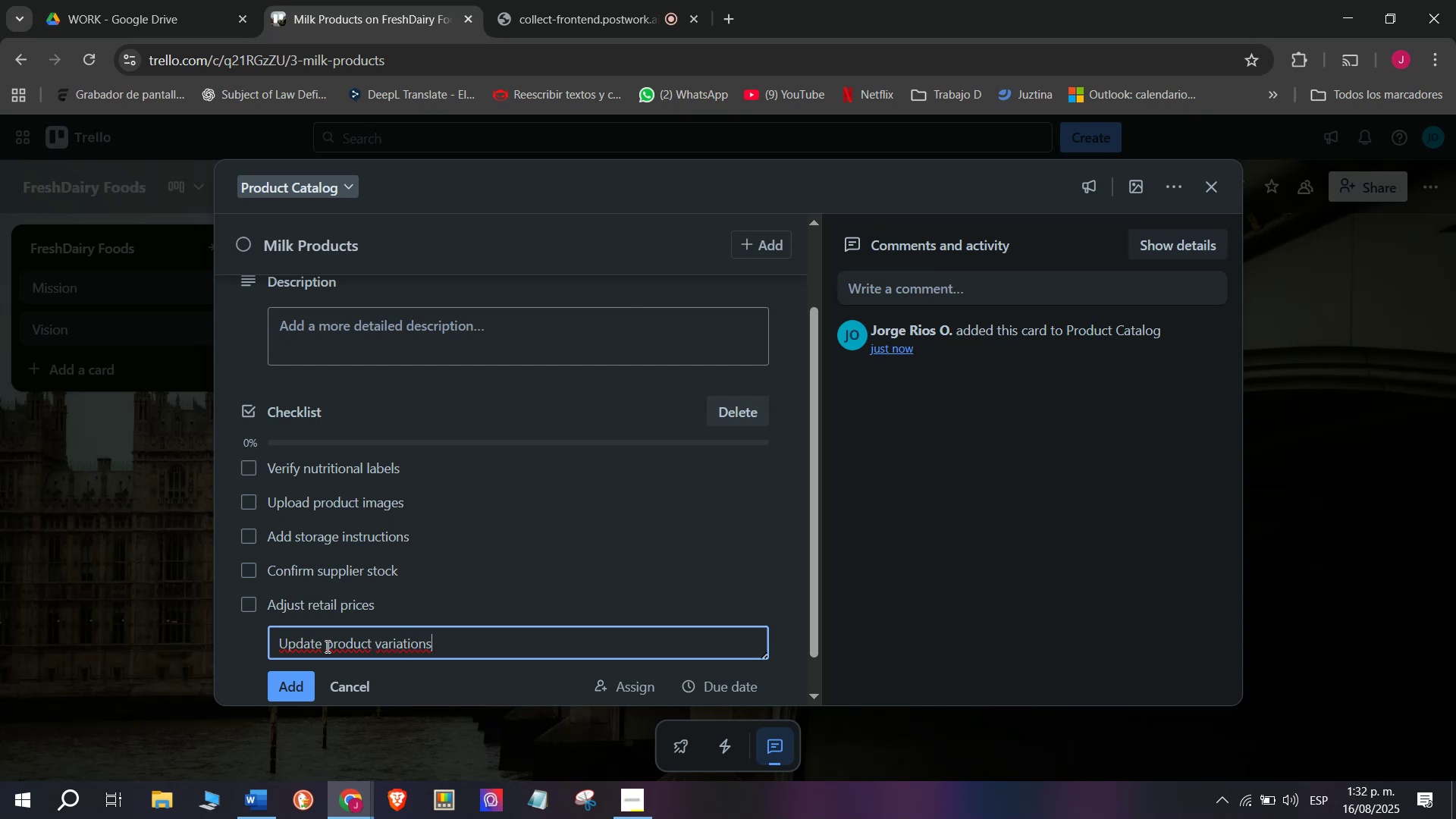 
key(Enter)
 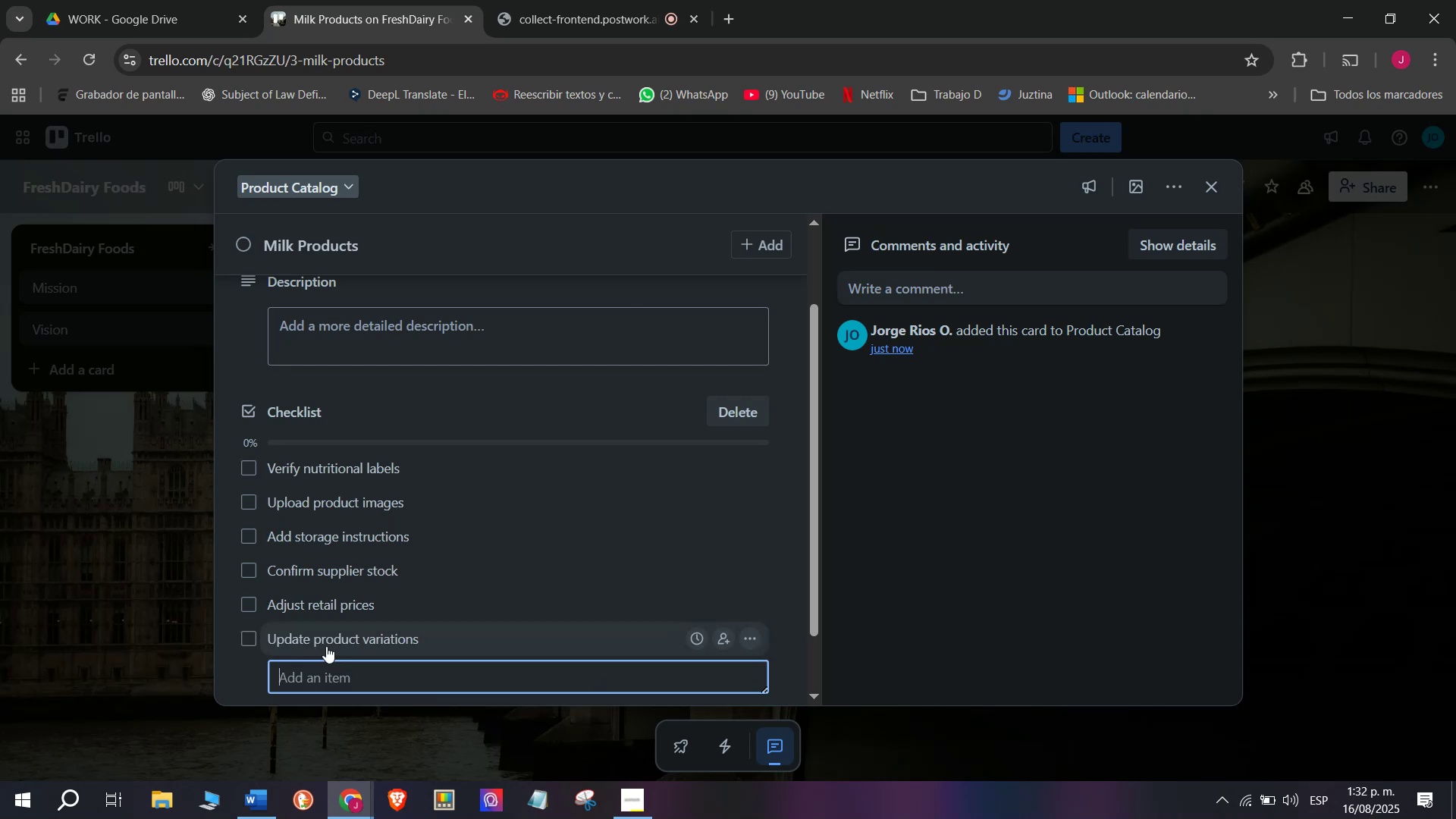 
left_click_drag(start_coordinate=[326, 646], to_coordinate=[318, 455])
 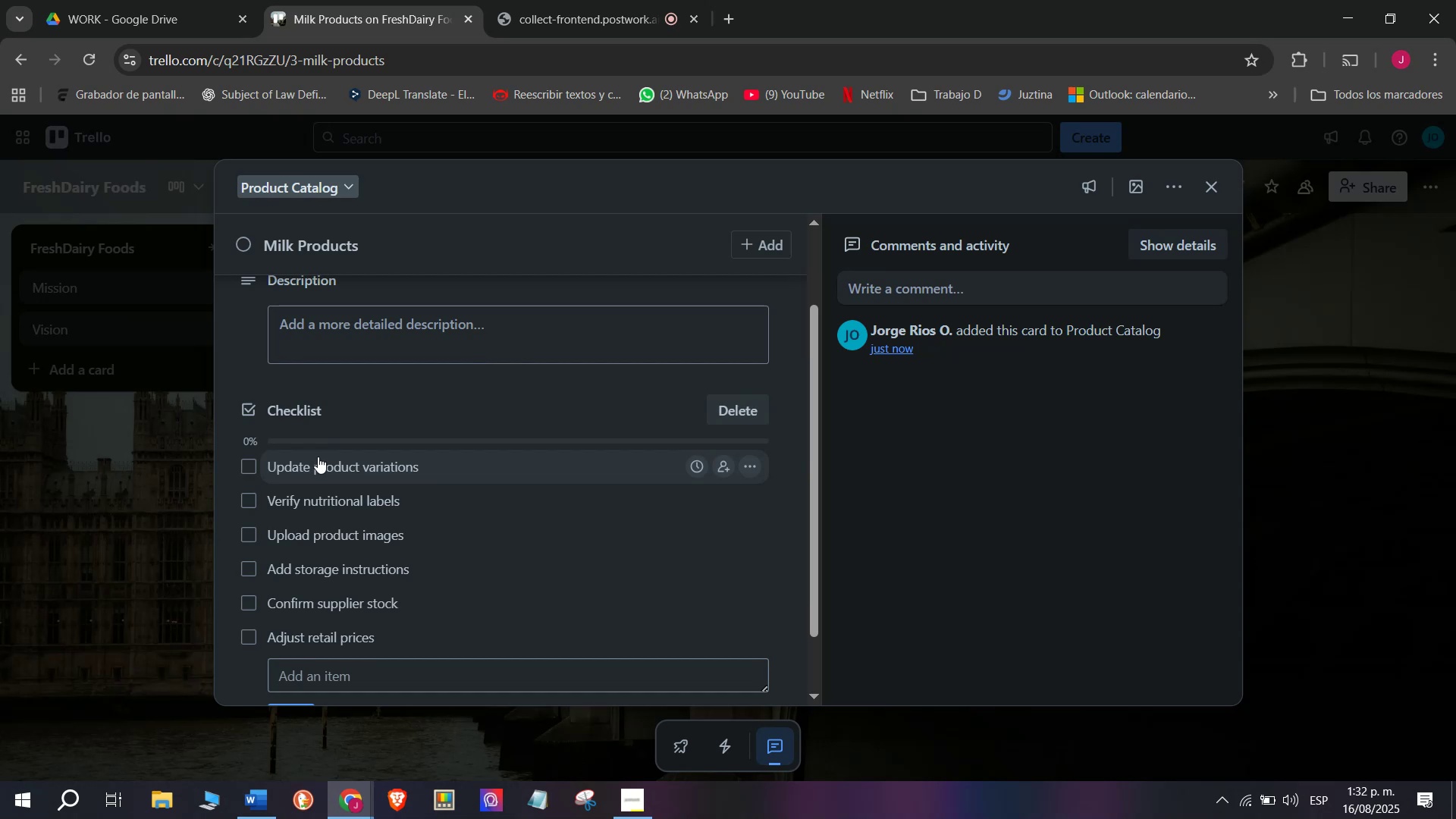 
wait(6.25)
 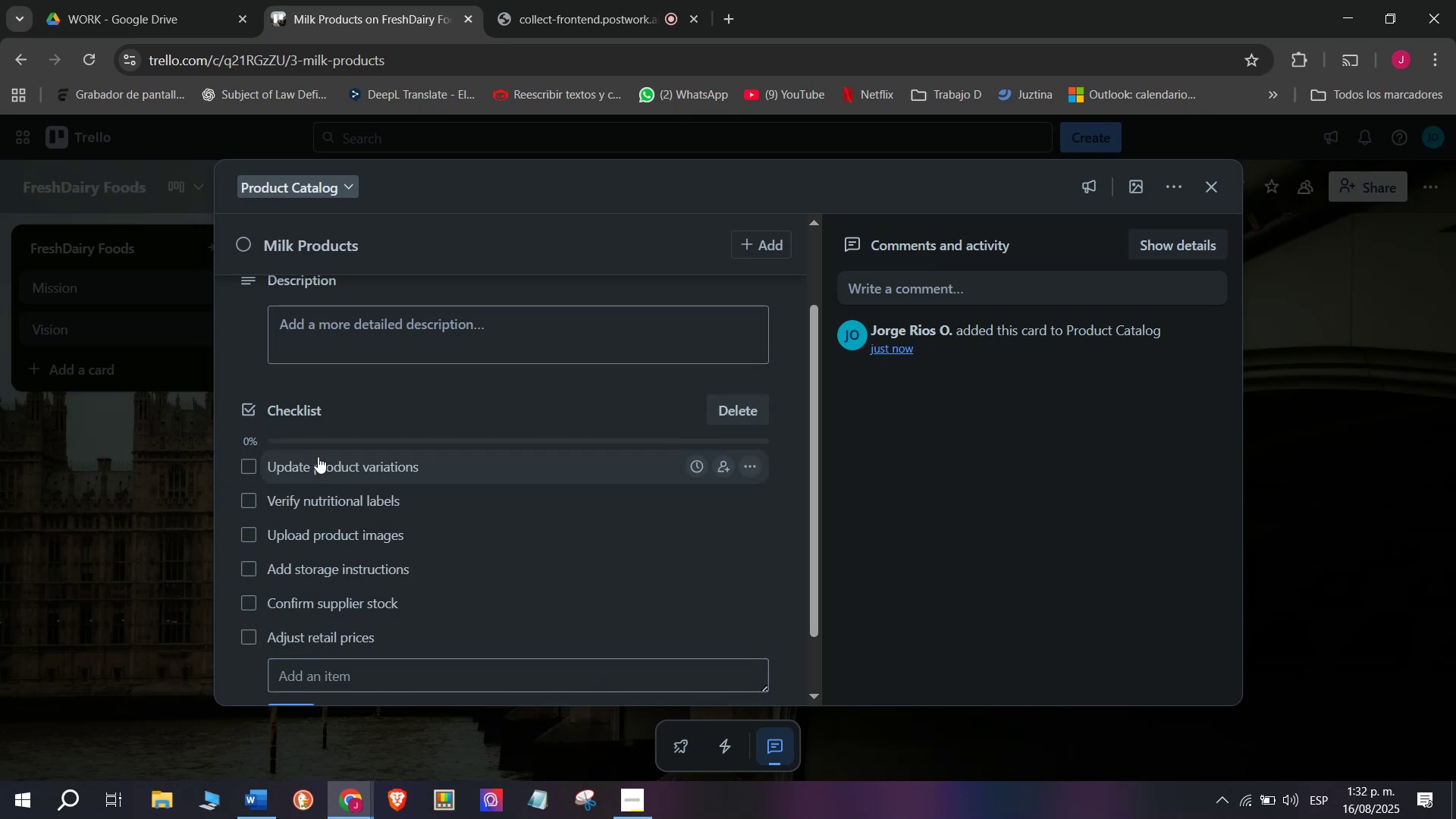 
scroll: coordinate [413, 483], scroll_direction: up, amount: 3.0
 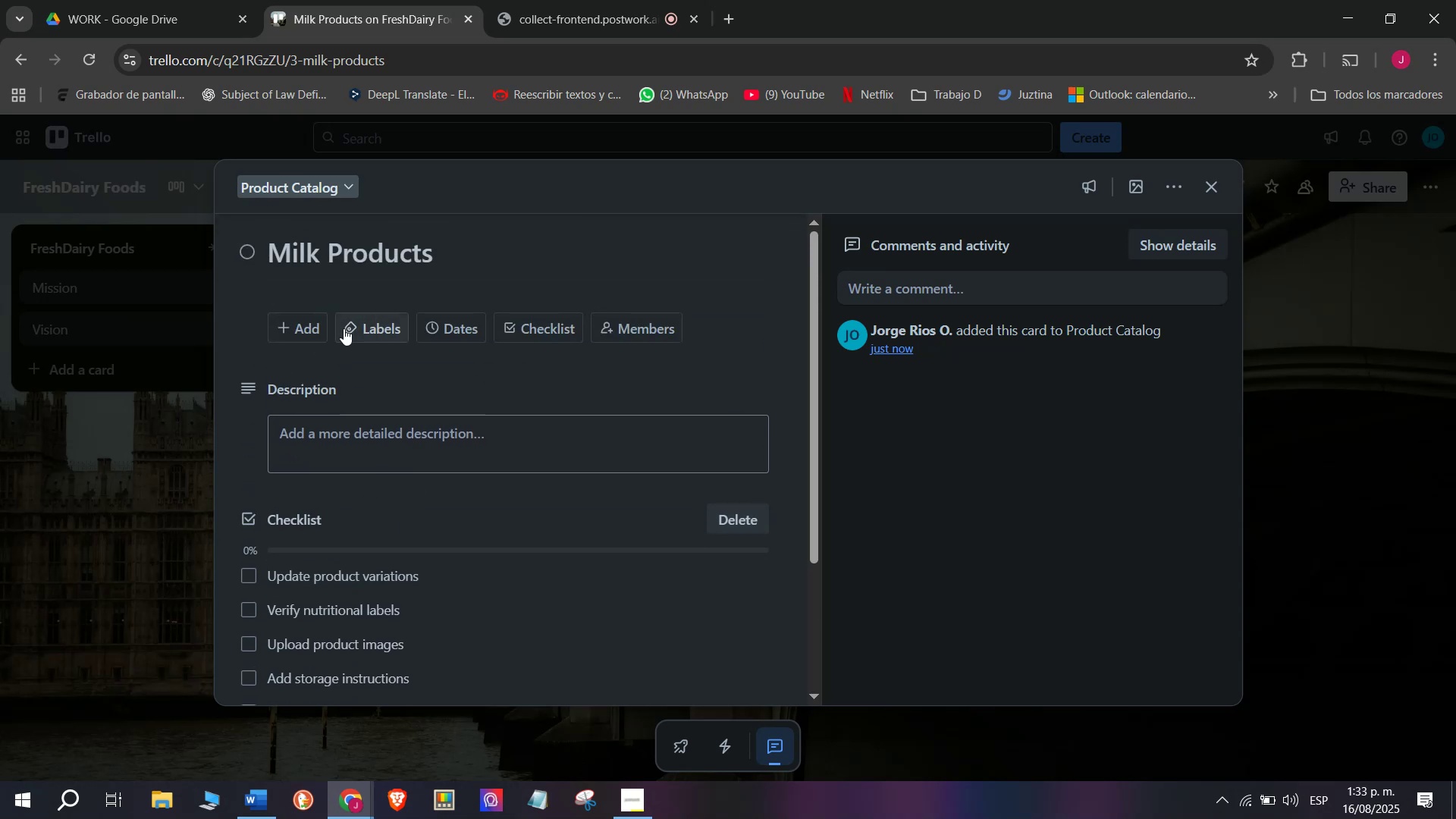 
left_click([364, 314])
 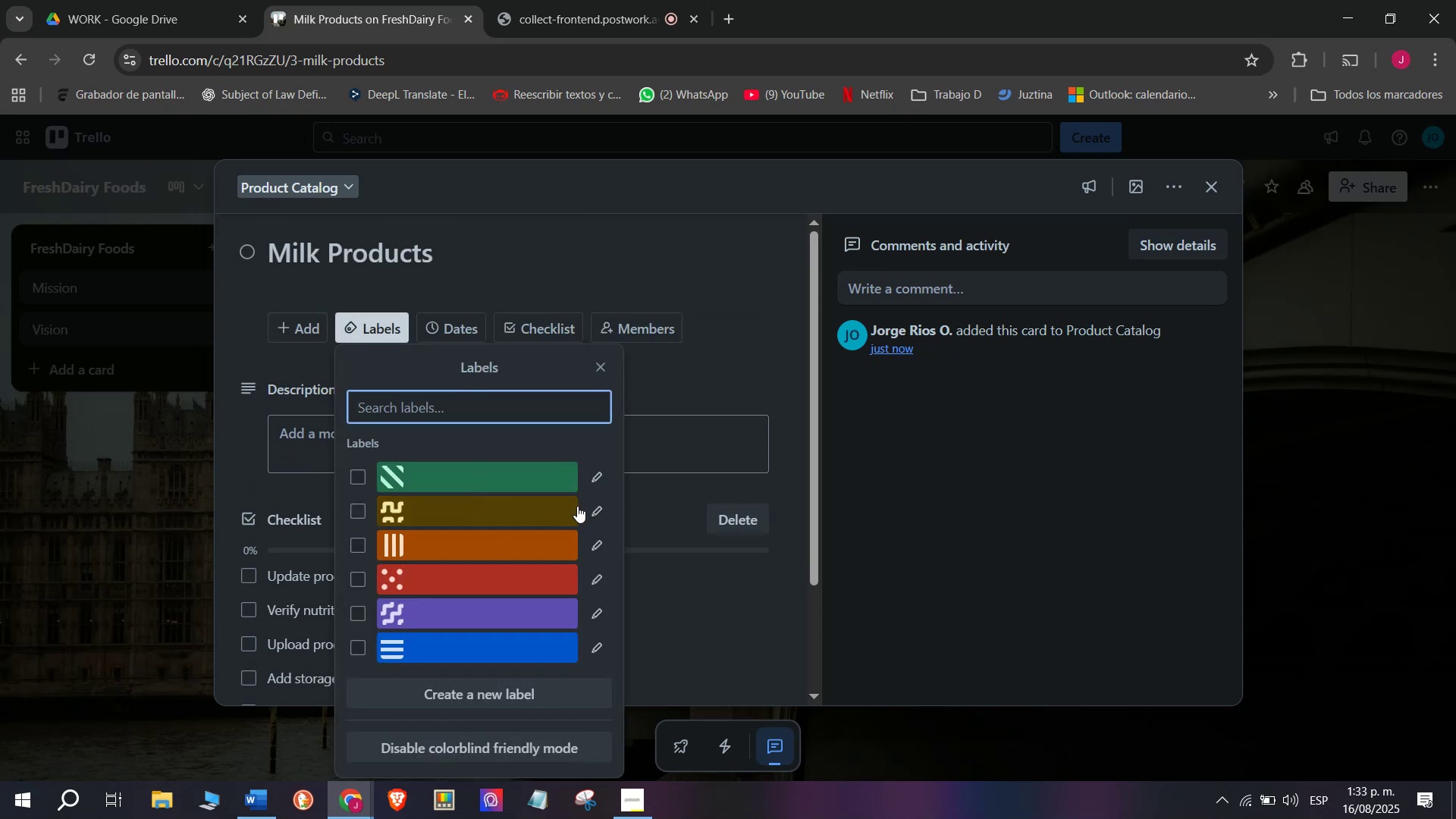 
left_click([601, 476])
 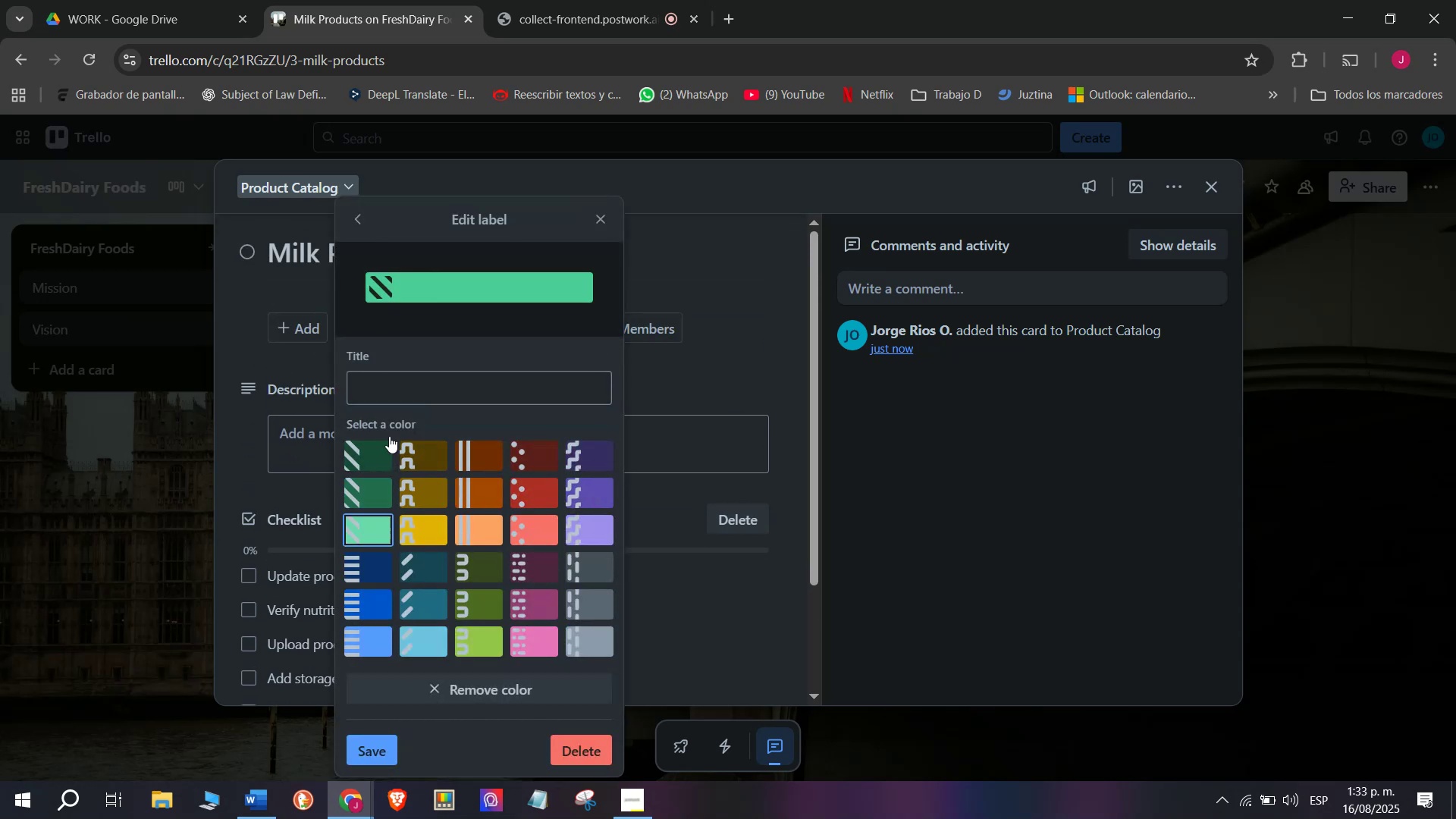 
double_click([400, 392])
 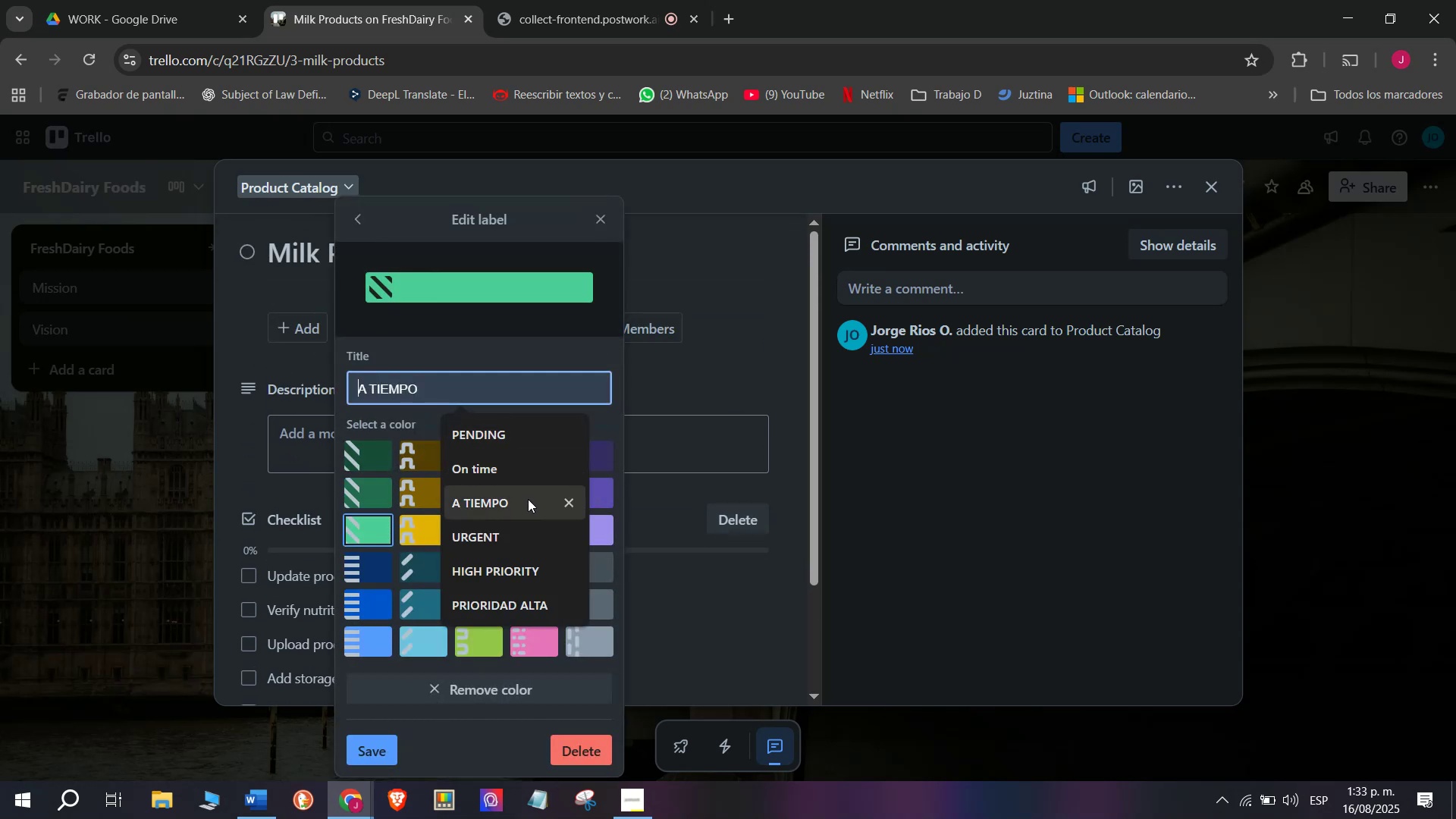 
left_click([528, 470])
 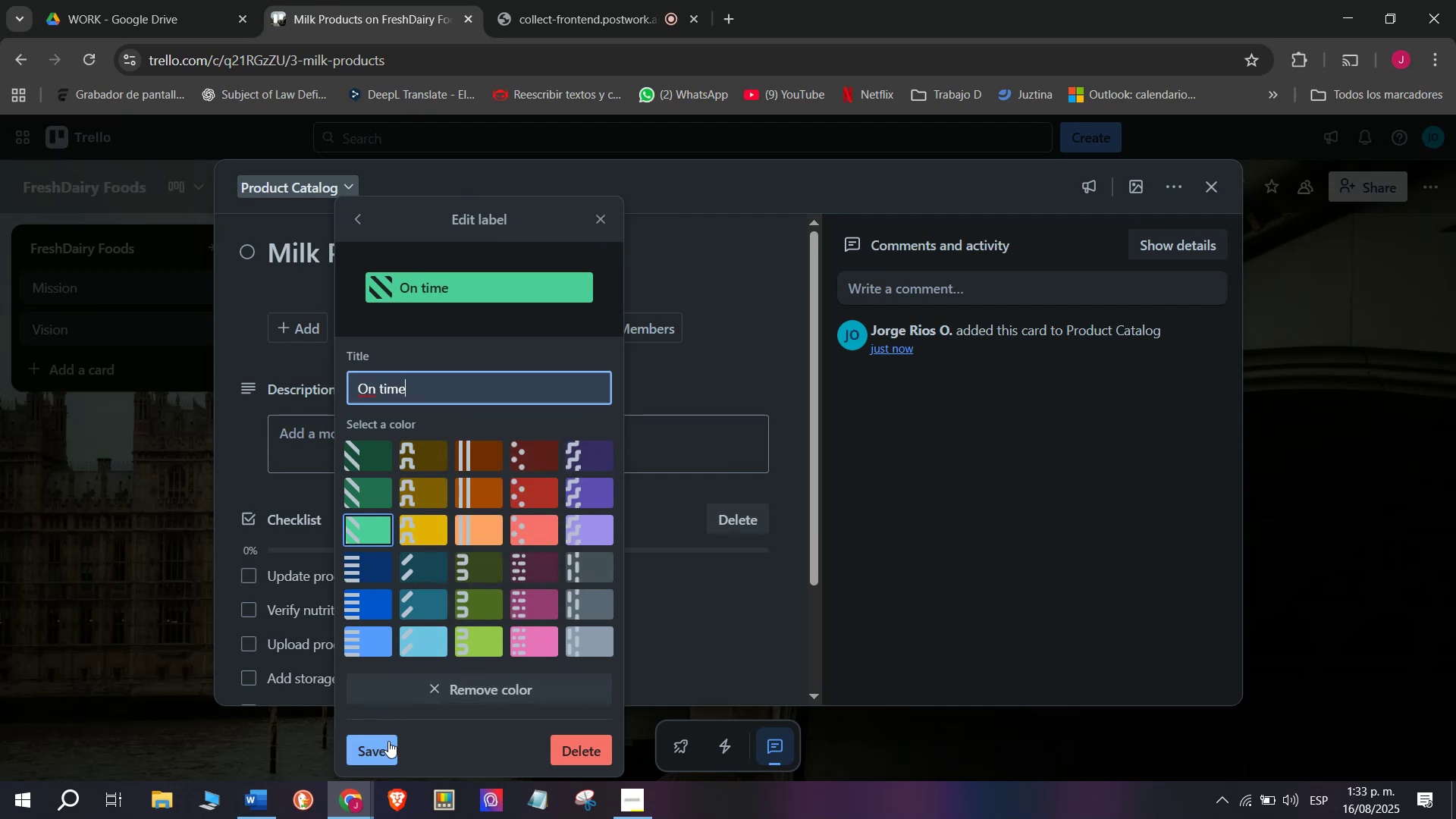 
left_click([388, 745])
 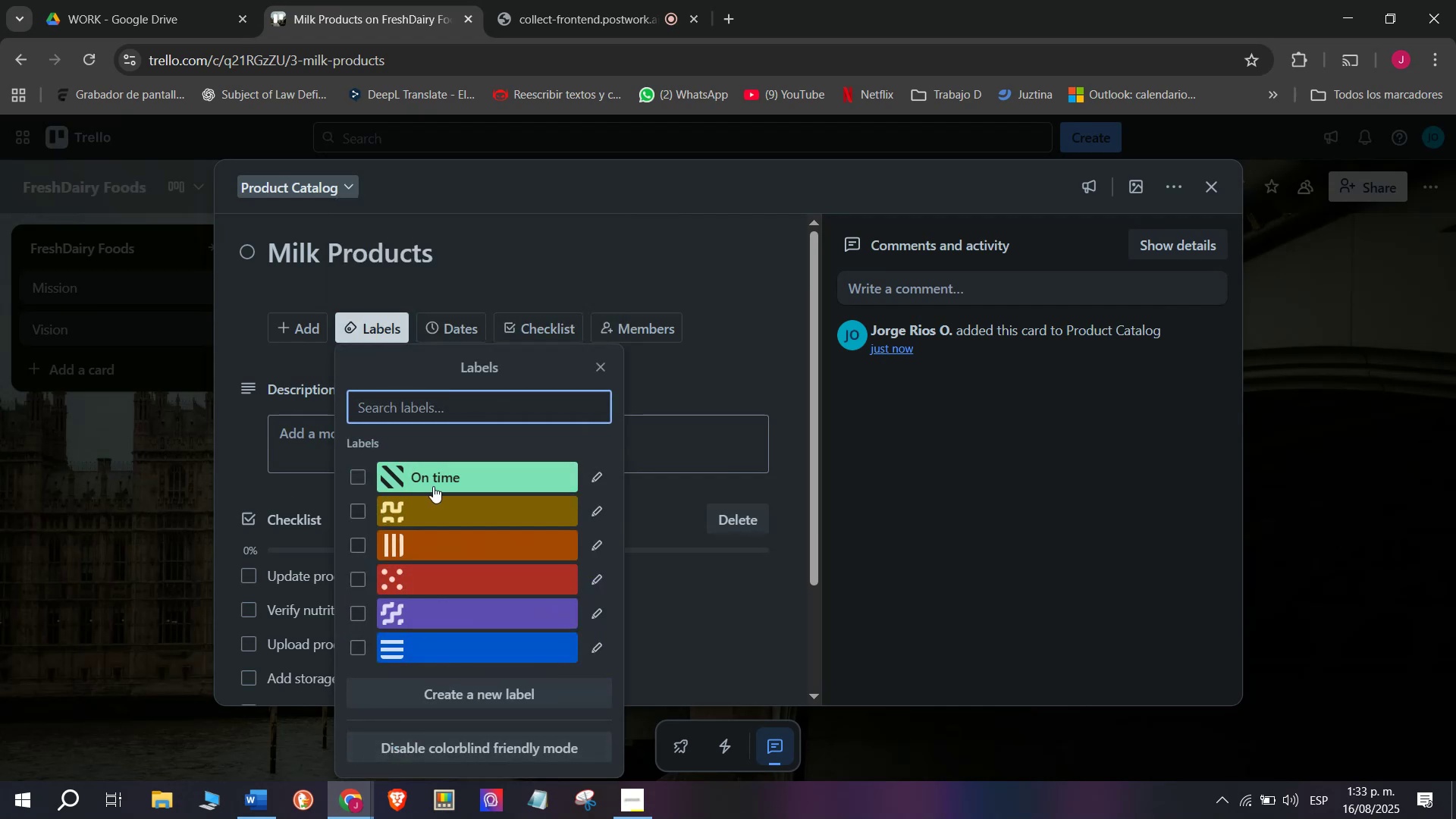 
left_click([444, 472])
 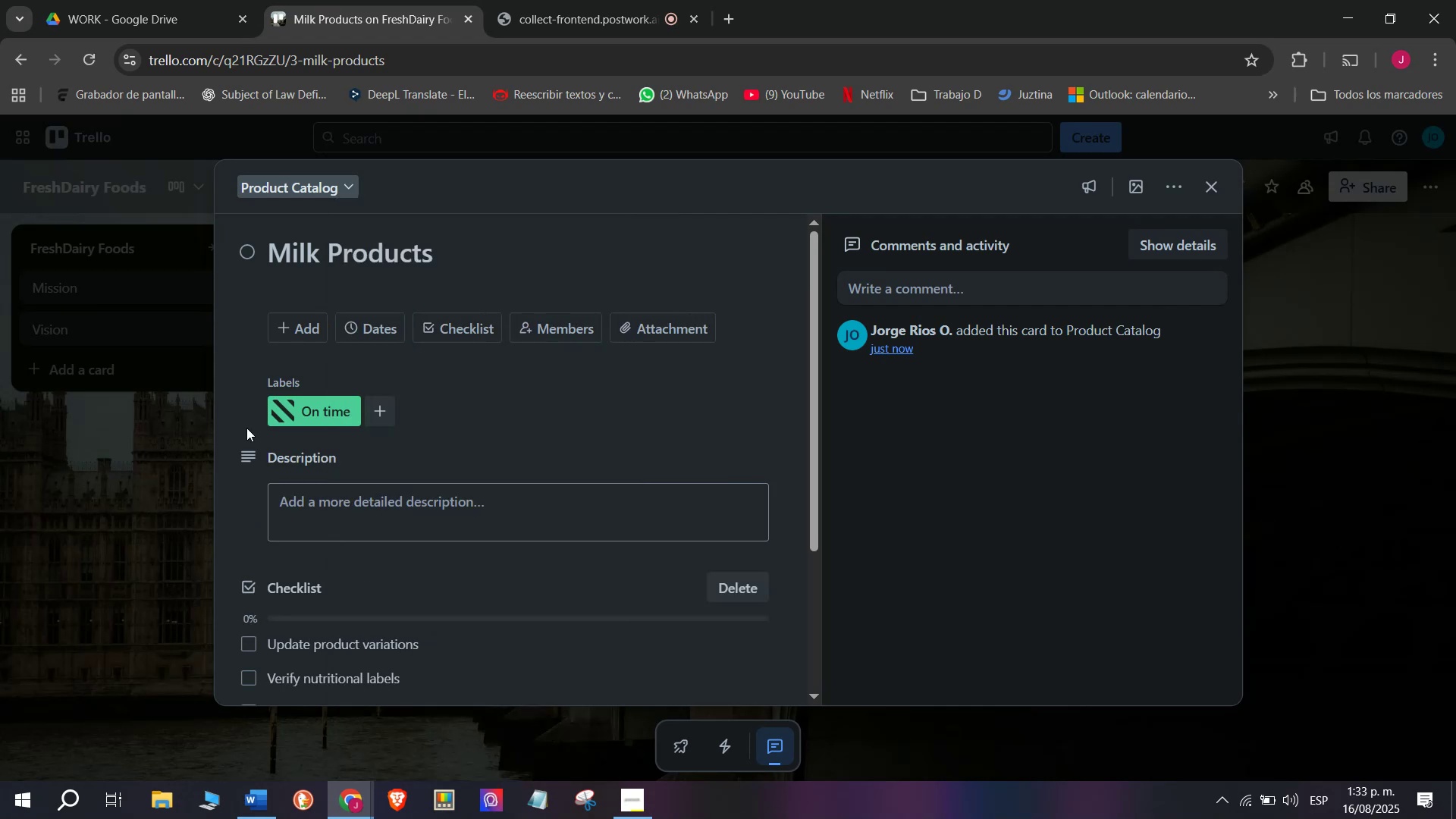 
double_click([165, 521])
 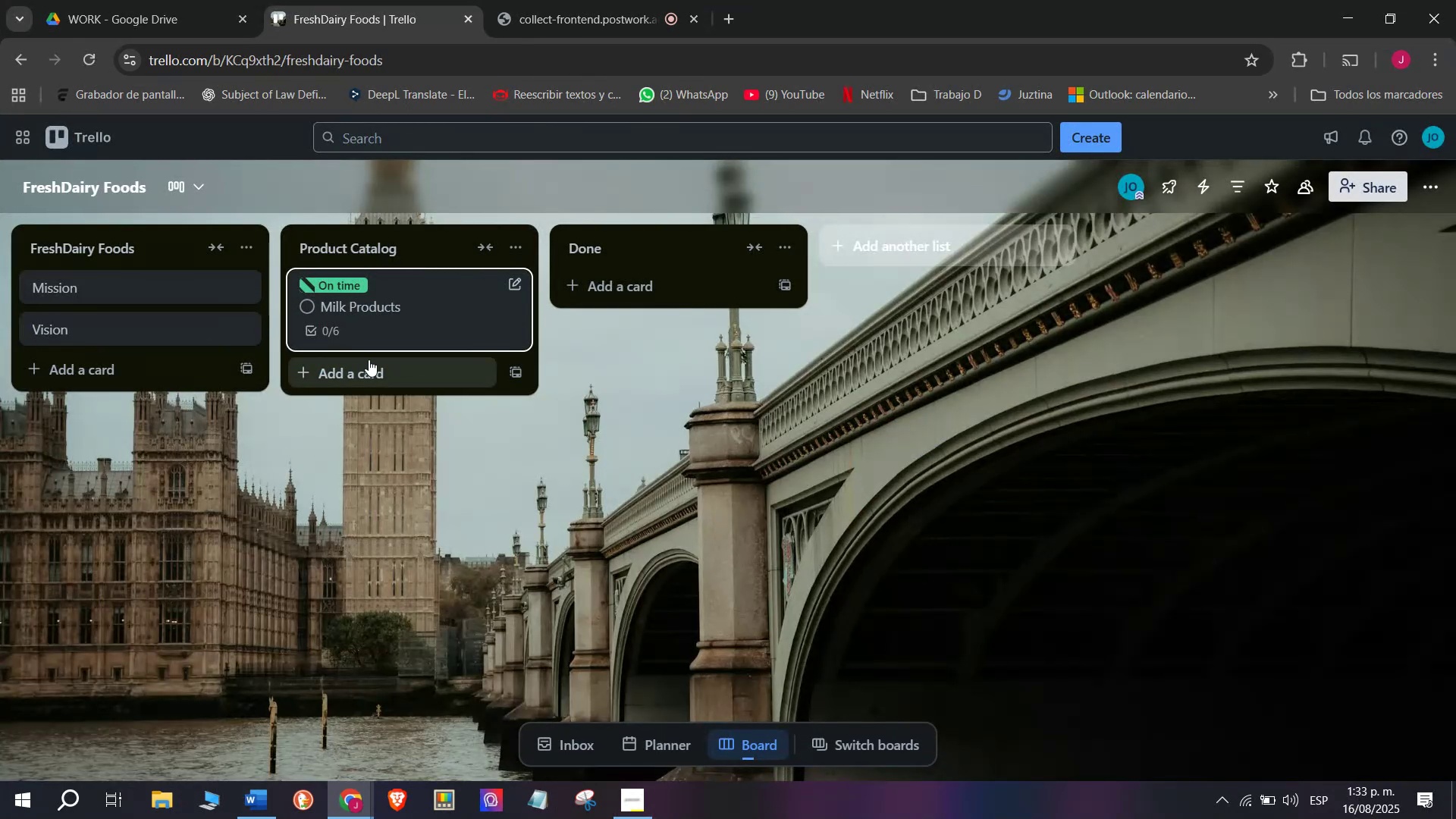 
left_click([383, 378])
 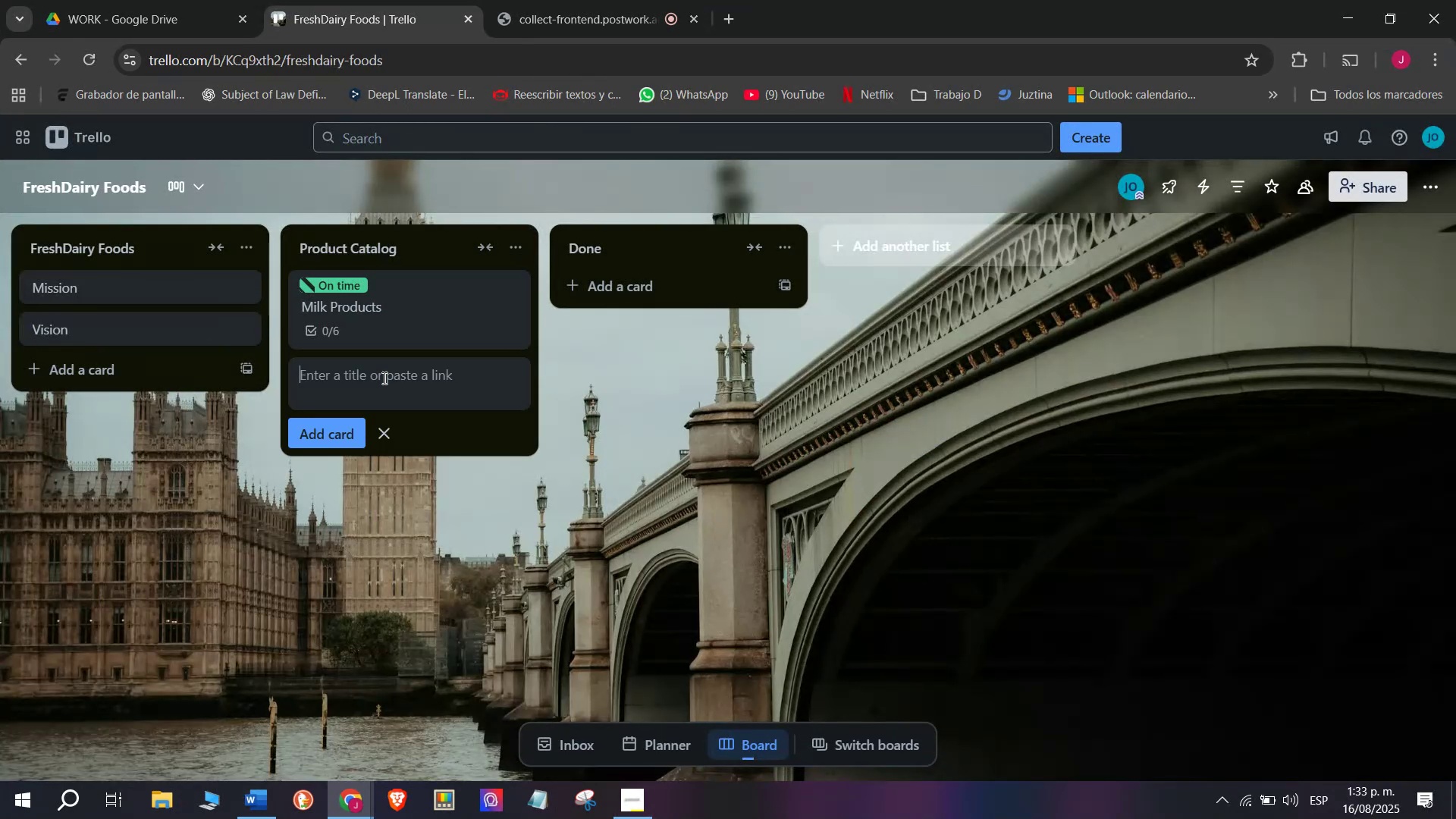 
type(Chase)
key(Backspace)
key(Backspace)
type(e)
key(Backspace)
key(Backspace)
type(eese variate)
 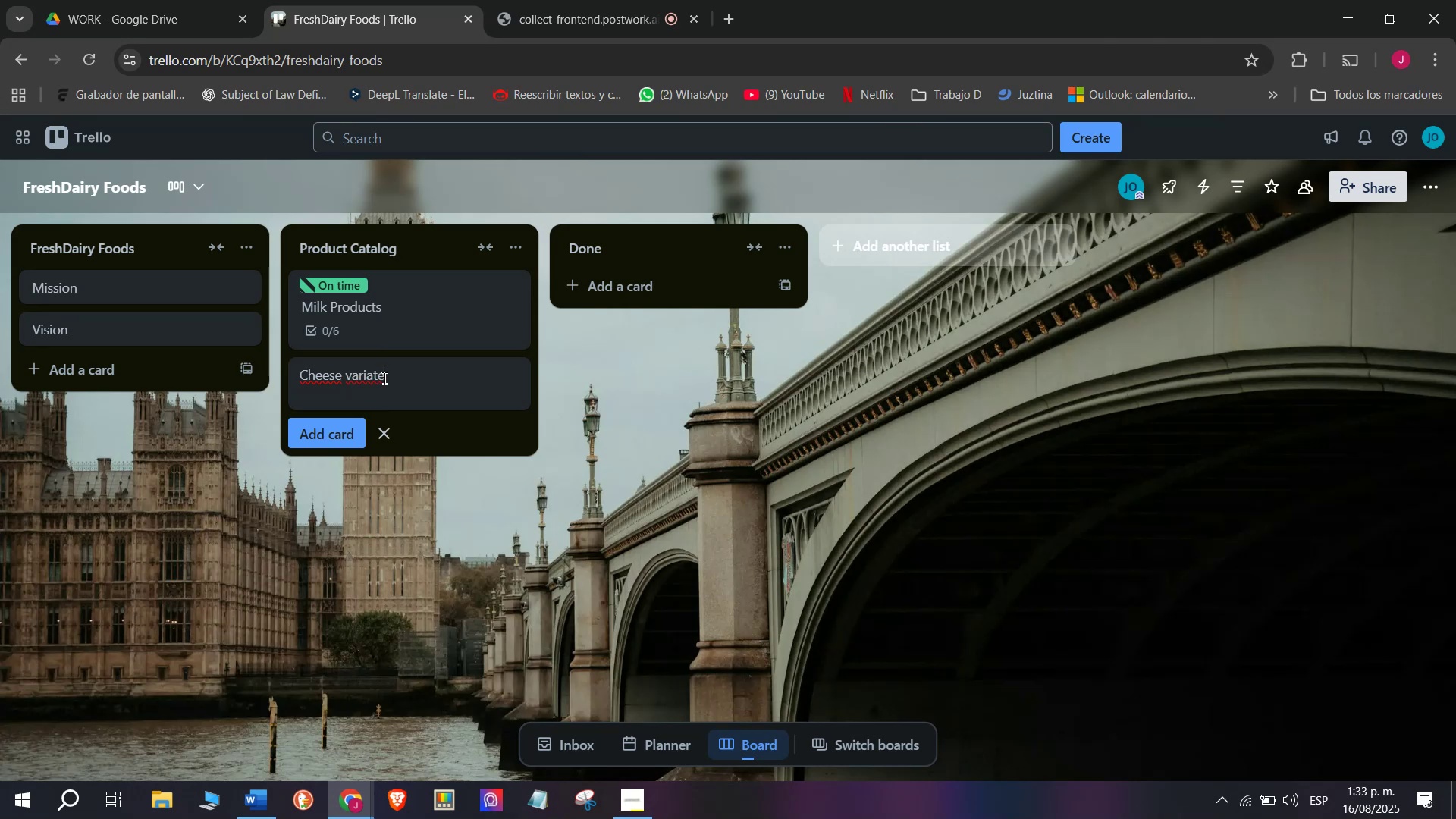 
key(Backspace)
key(Backspace)
key(Backspace)
key(Backspace)
key(Backspace)
type(riet)
 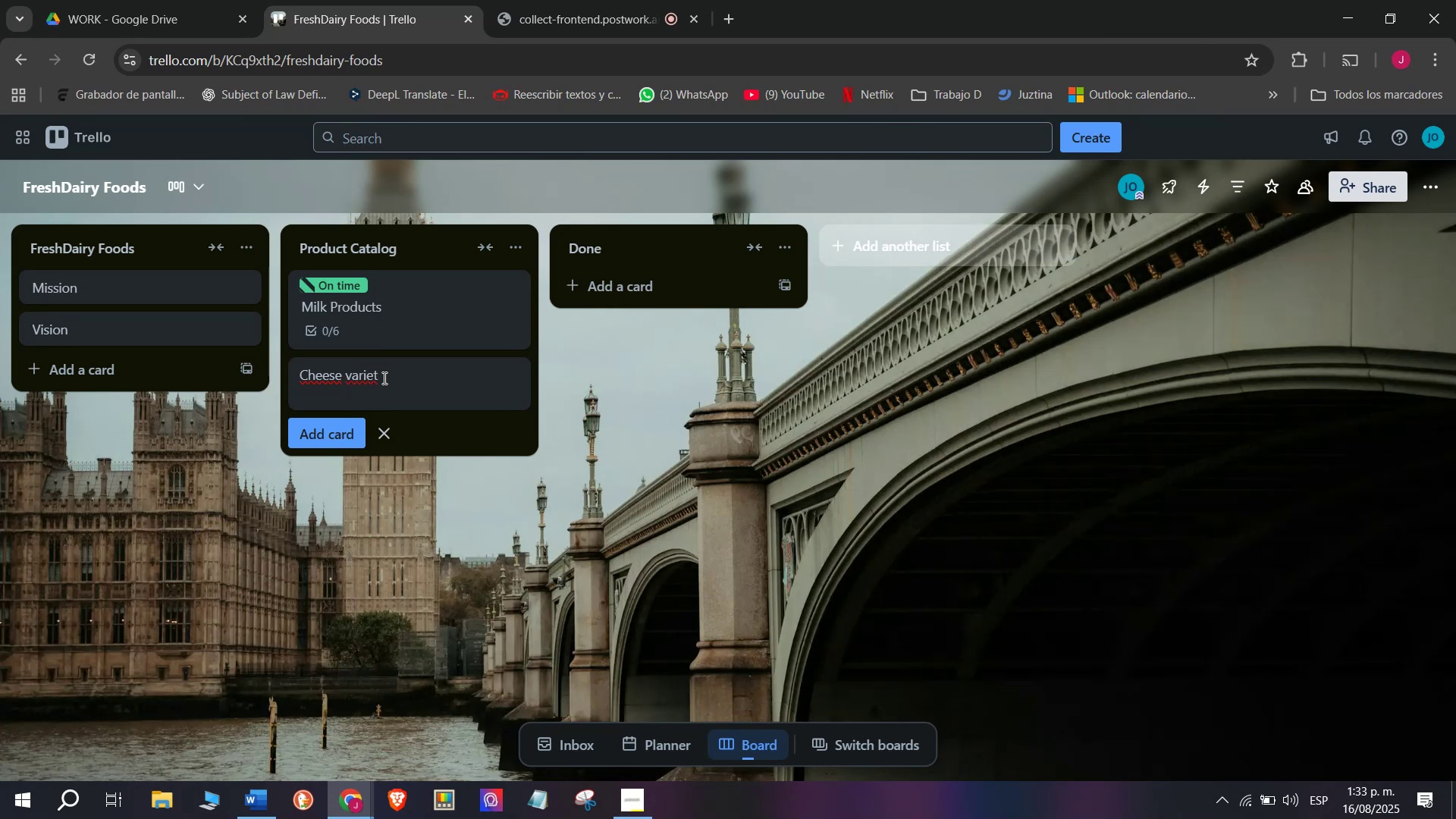 
hold_key(key=Backspace, duration=0.61)
 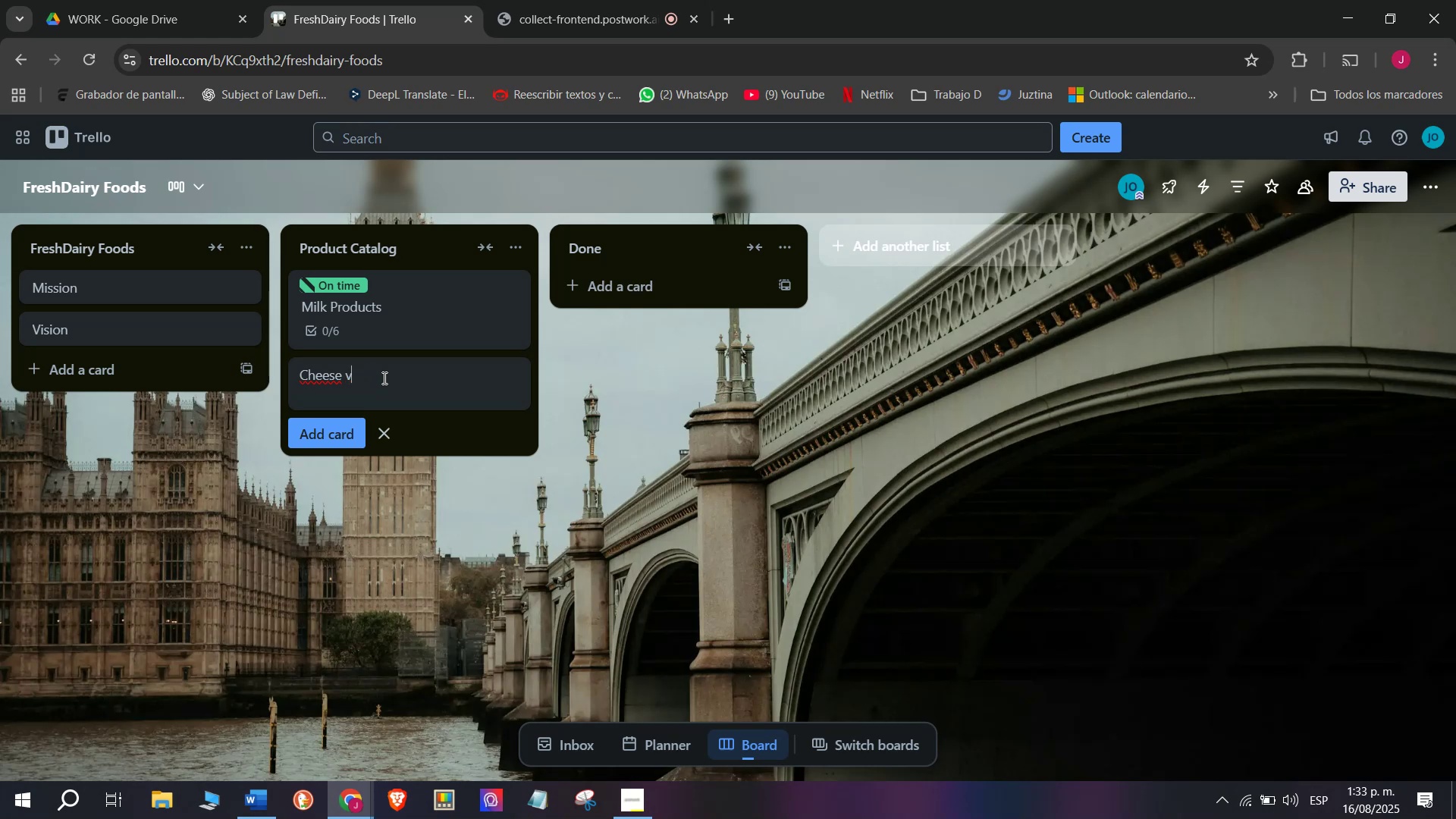 
key(Backspace)
type(collection)
 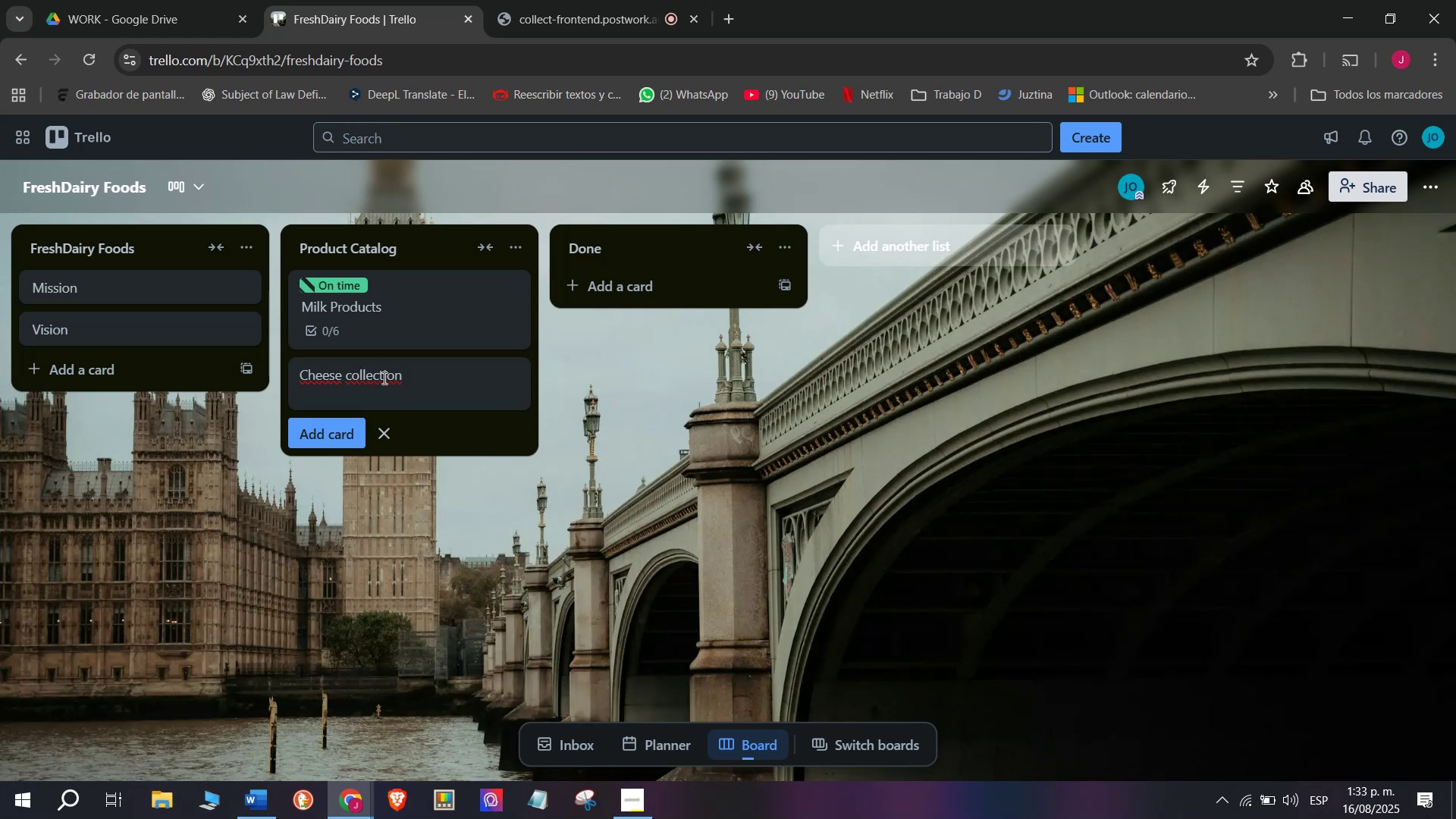 
key(Enter)
 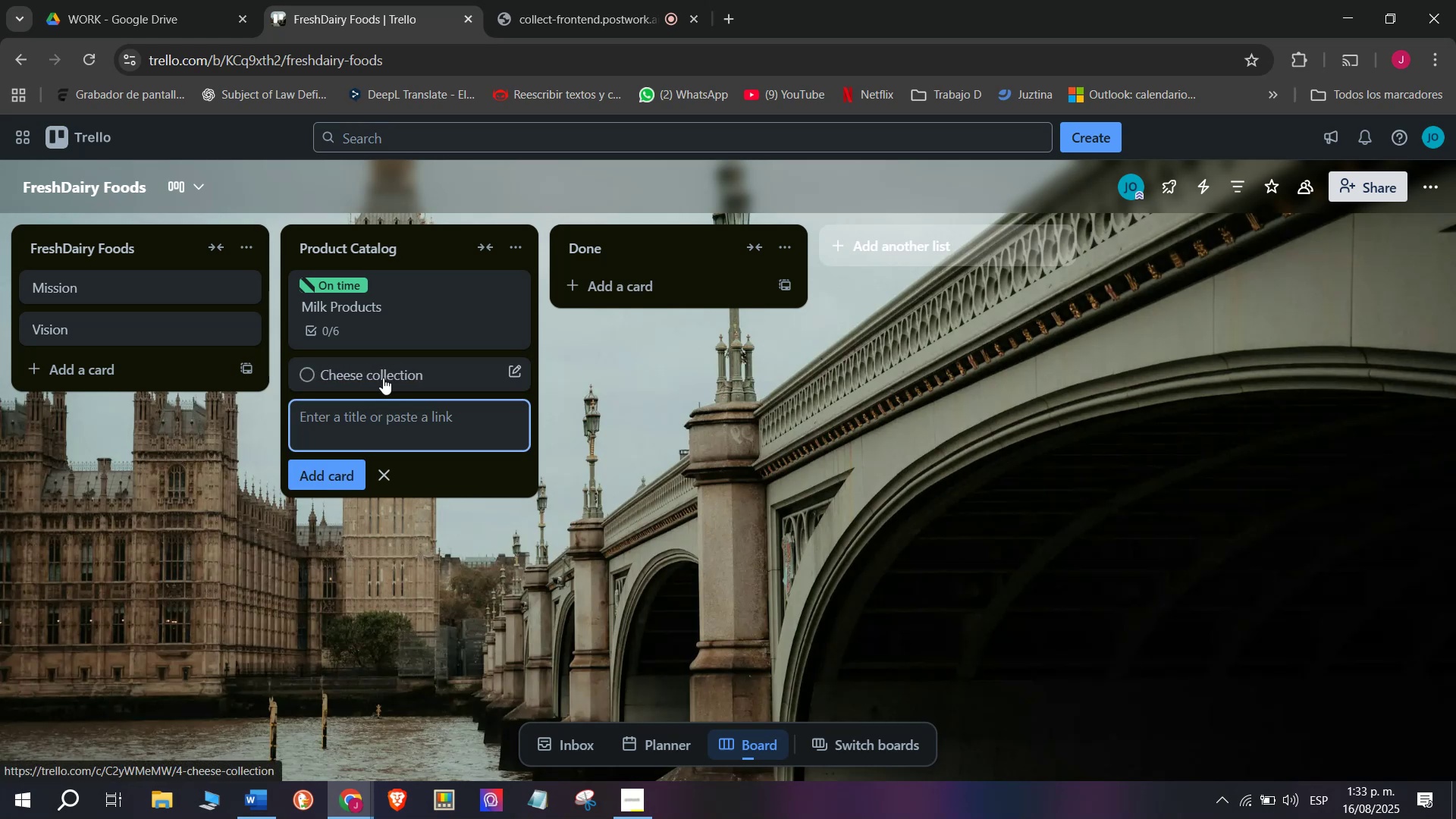 
left_click([379, 318])
 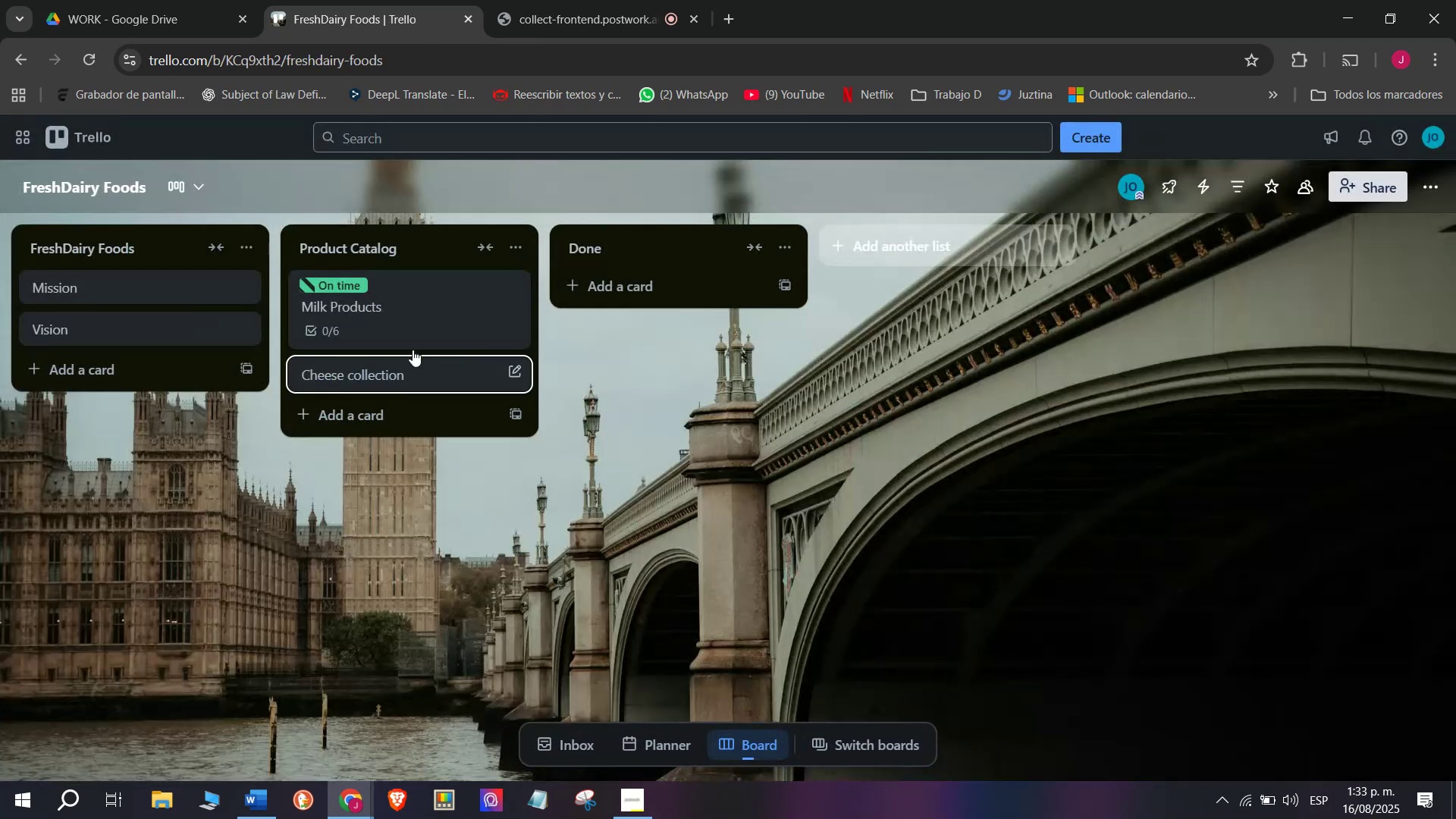 
left_click([422, 369])
 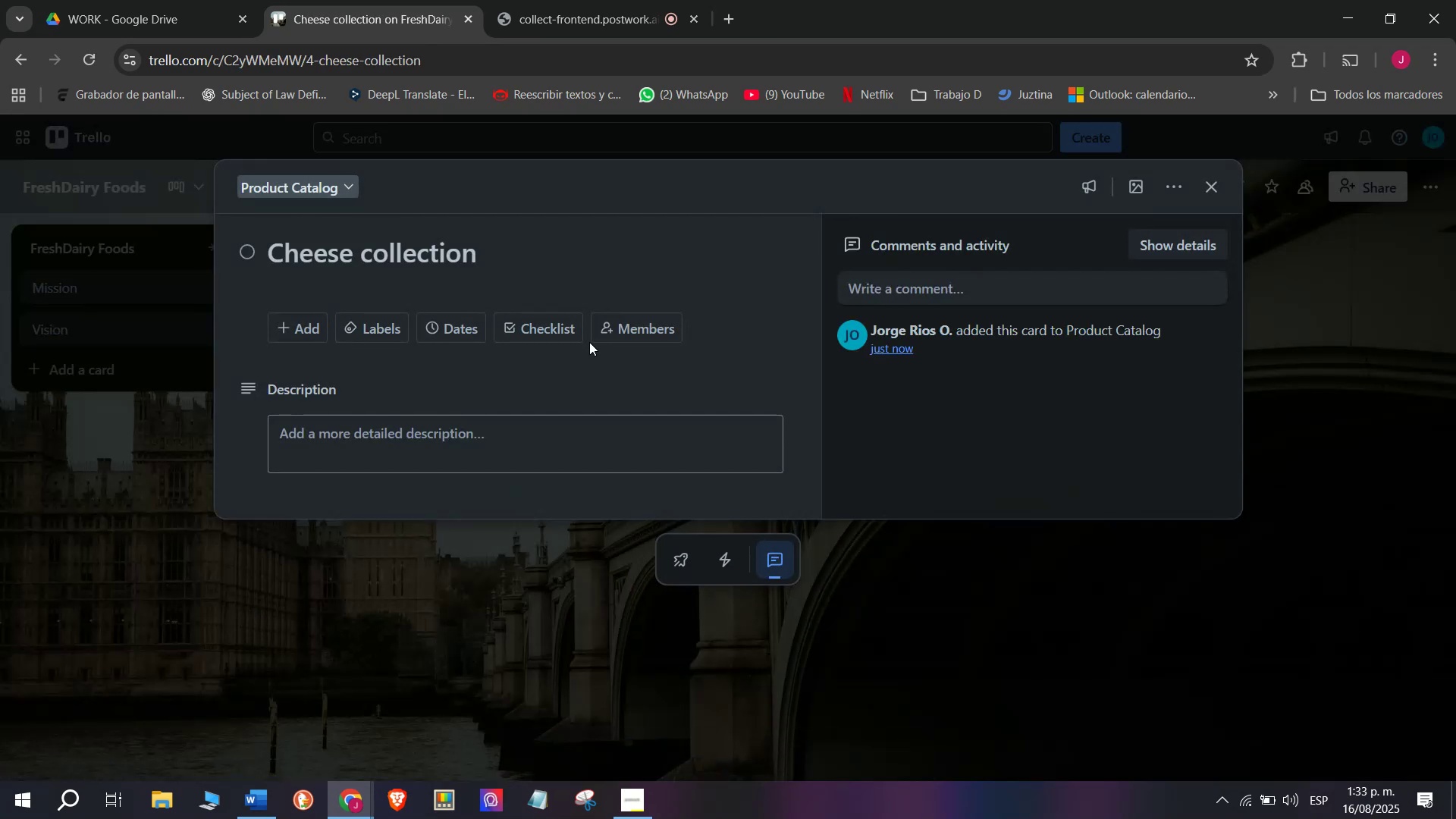 
left_click([553, 340])
 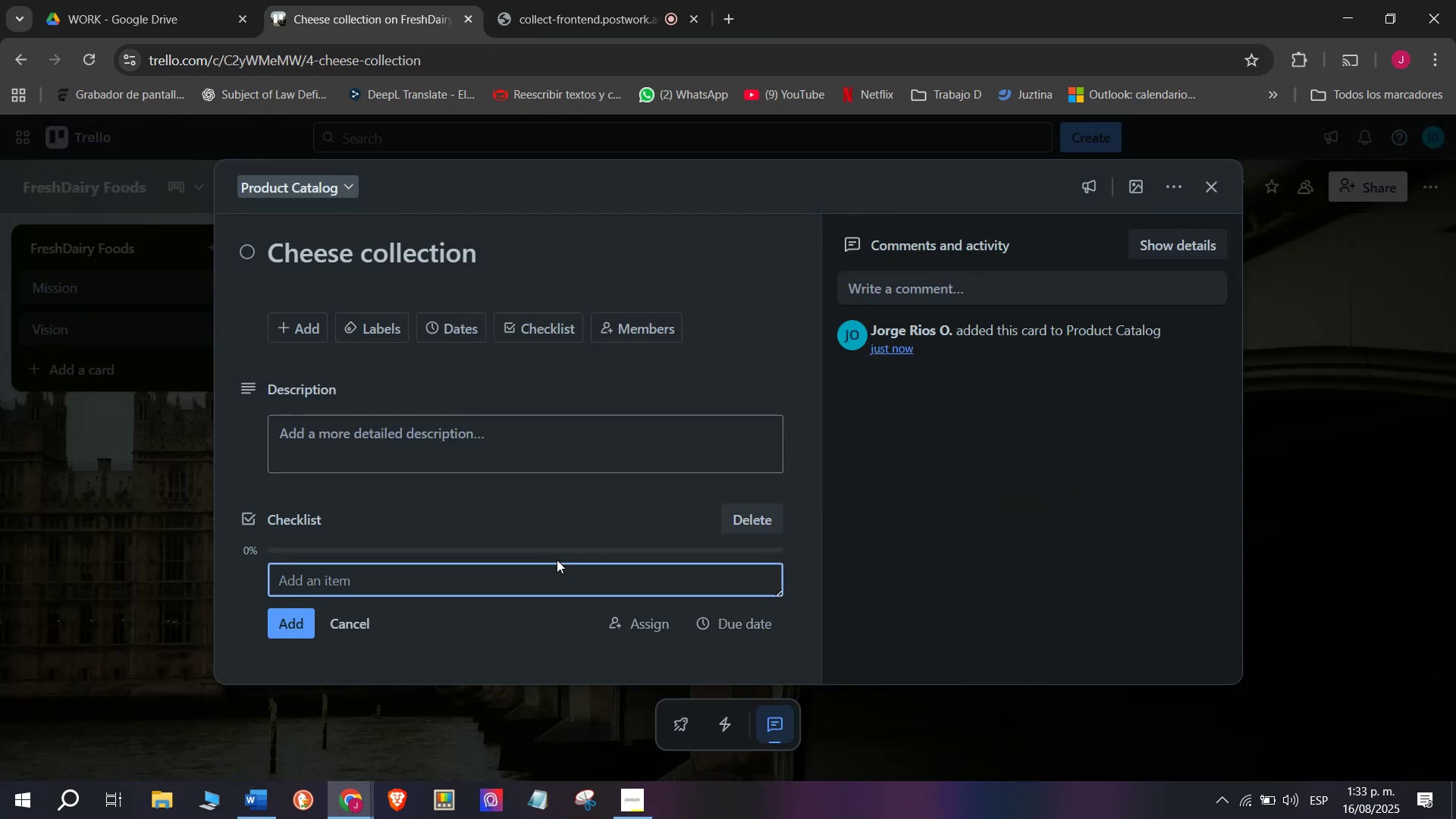 
type(List cheese varia)
key(Backspace)
type(et)
 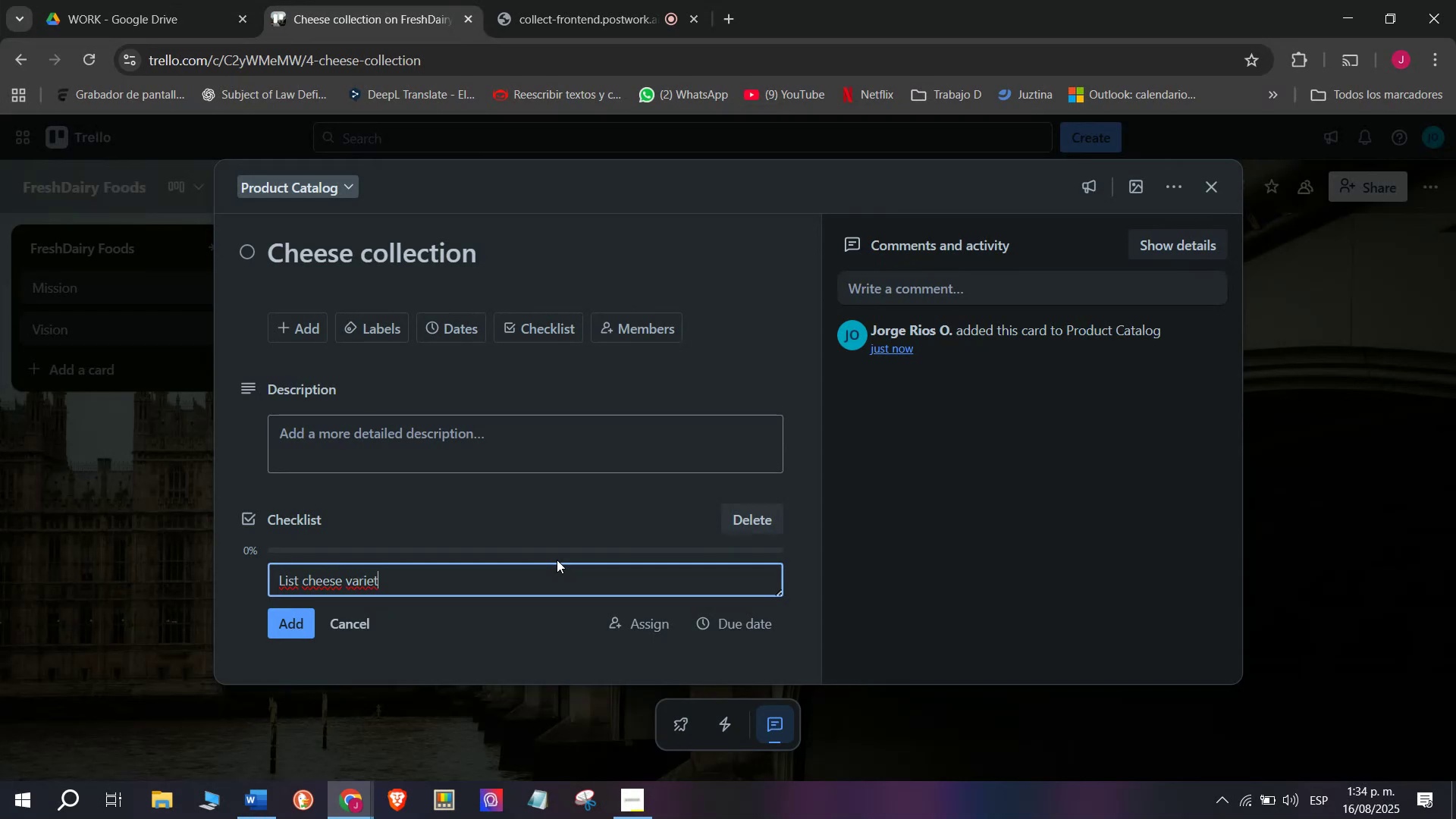 
type(ies)
 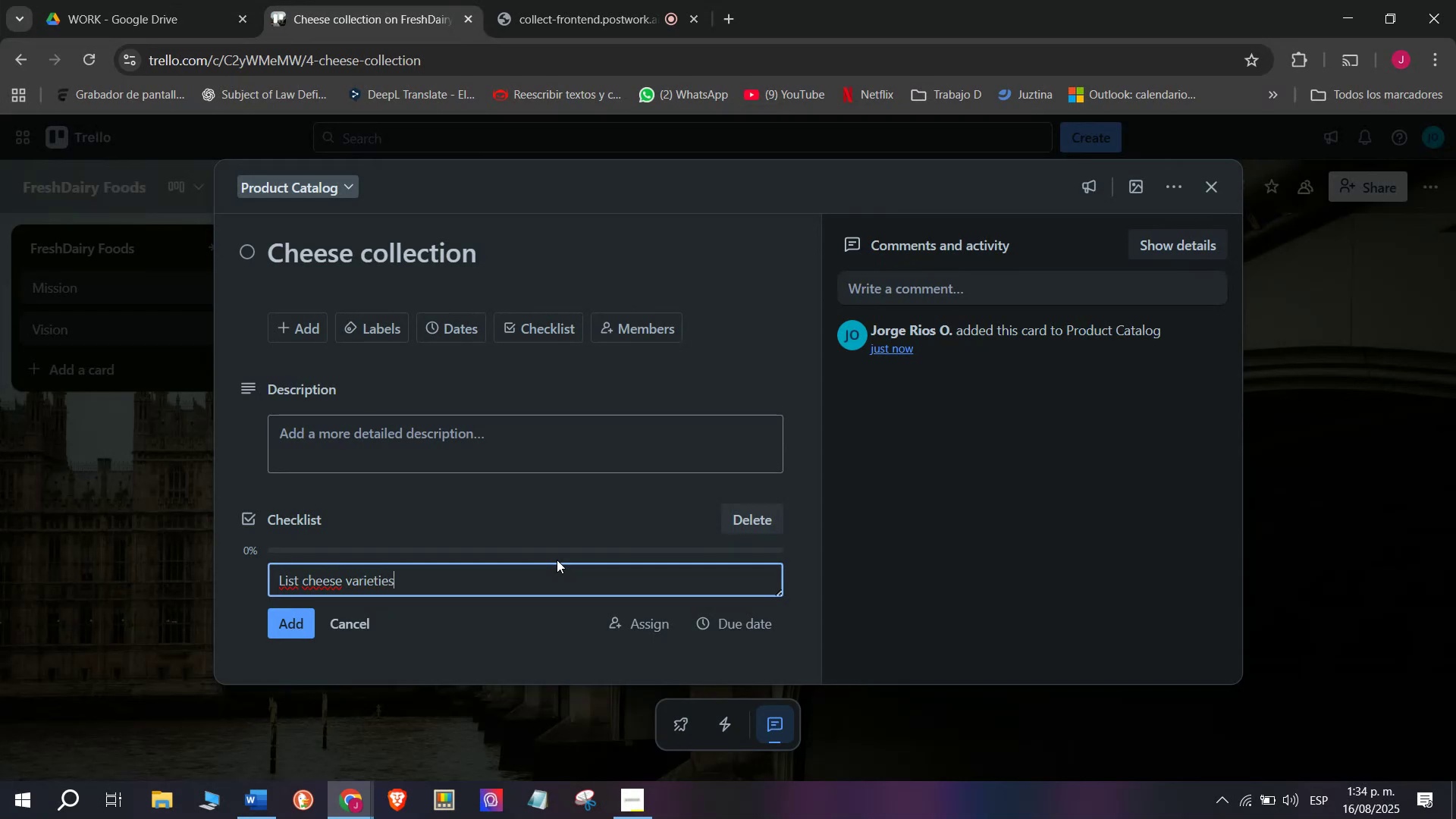 
key(Enter)
 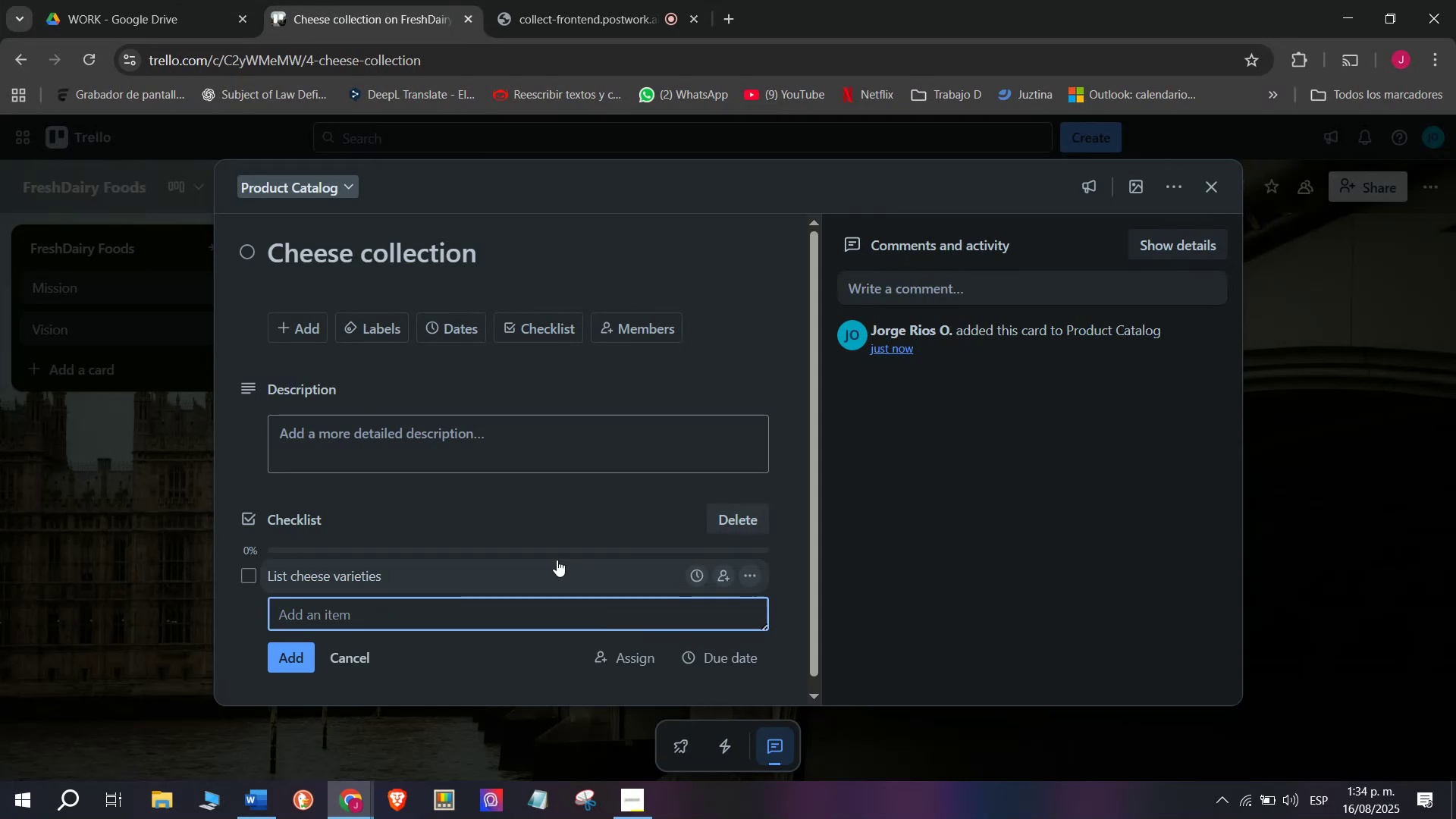 
type(Add product images)
 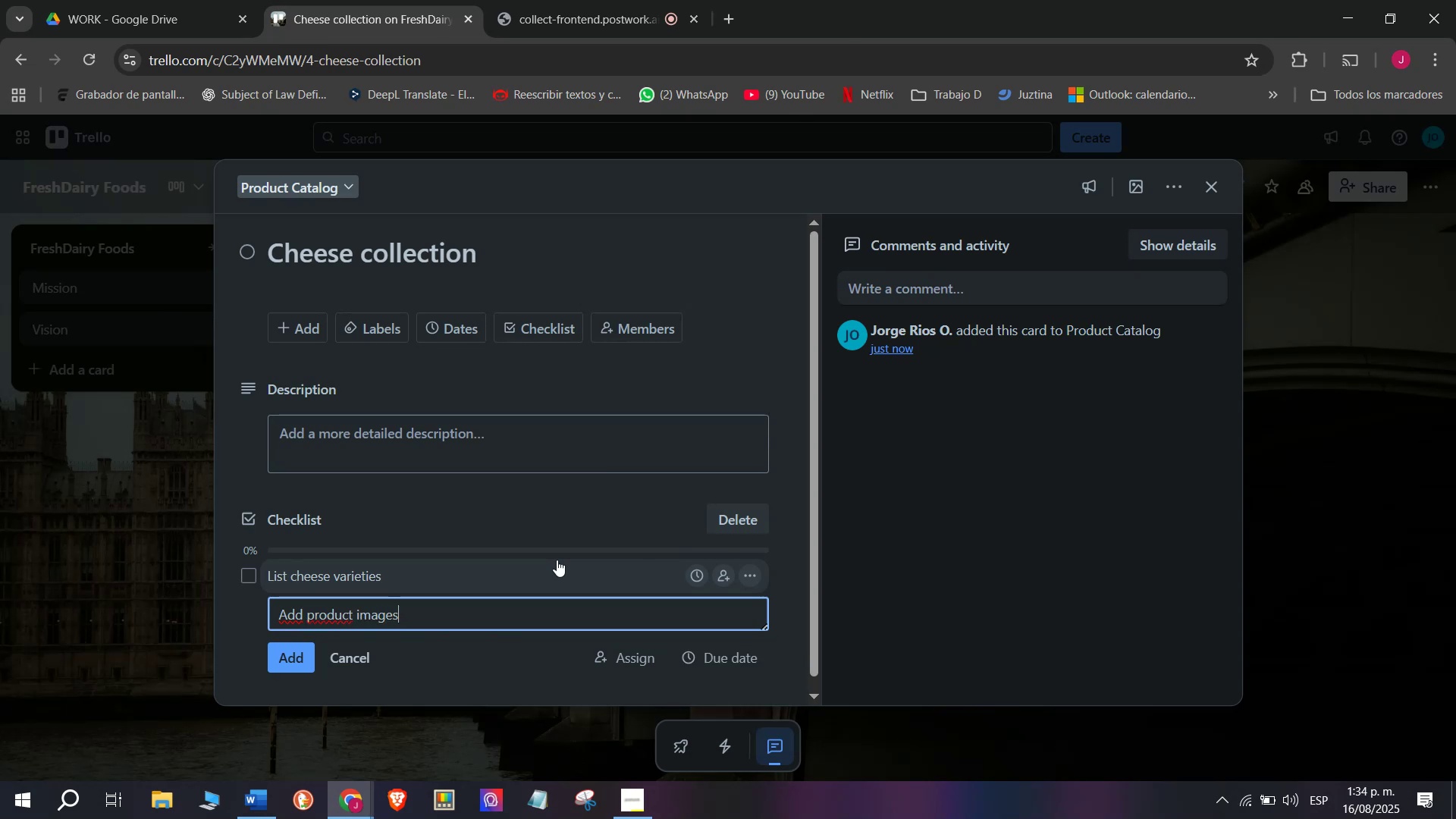 
key(Enter)
 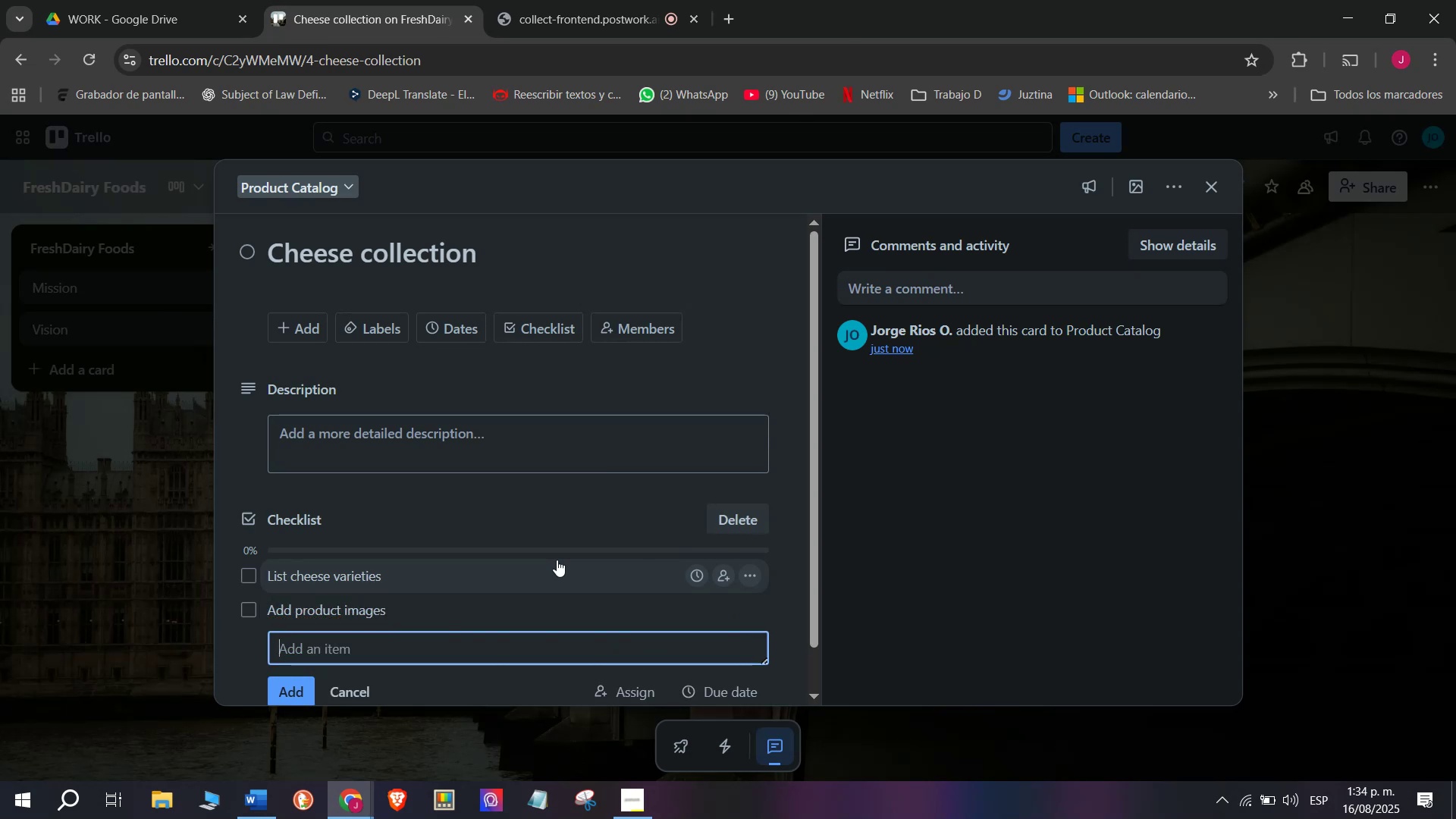 
type(Add store)
 